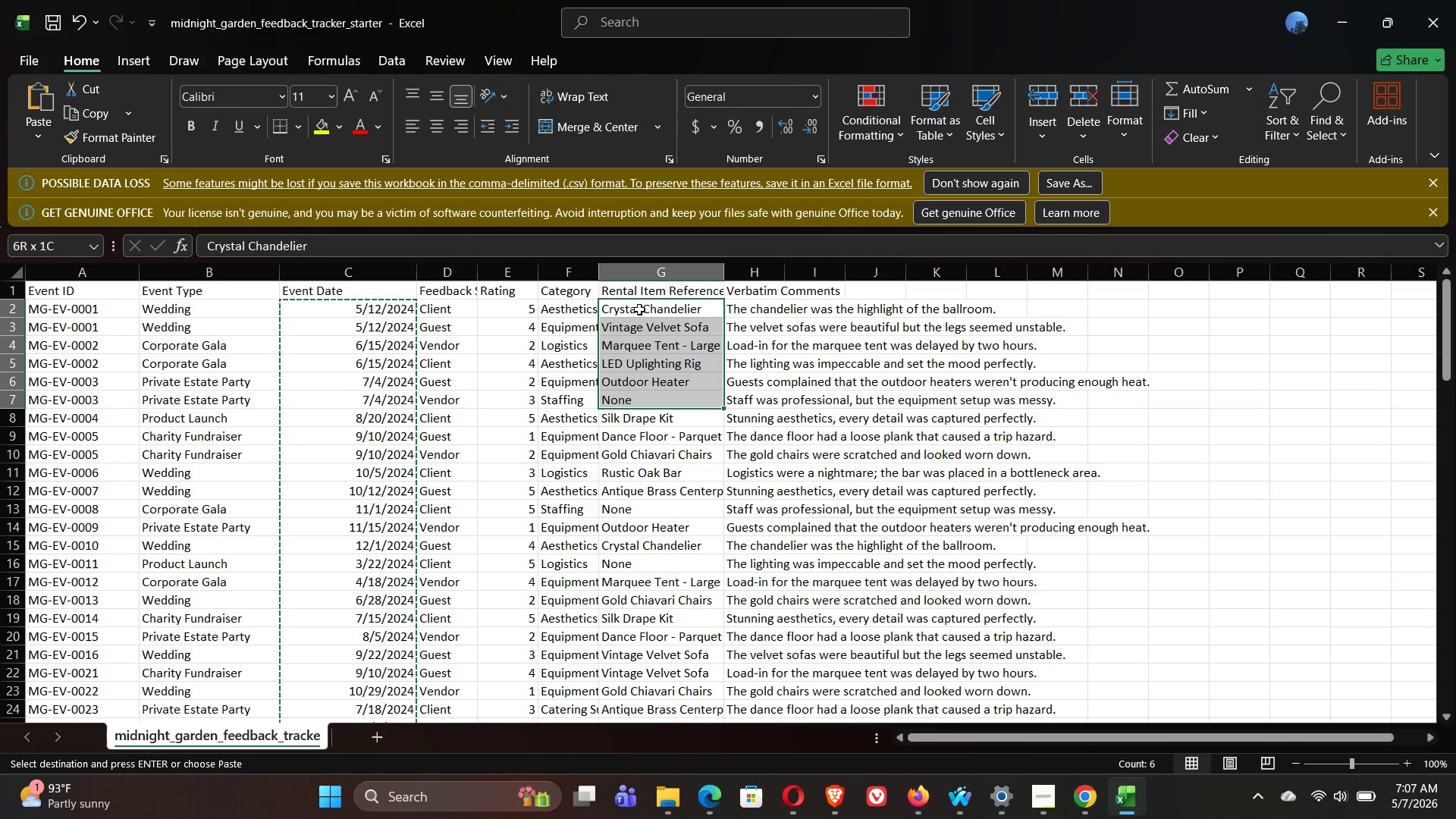 
key(Shift+ArrowDown)
 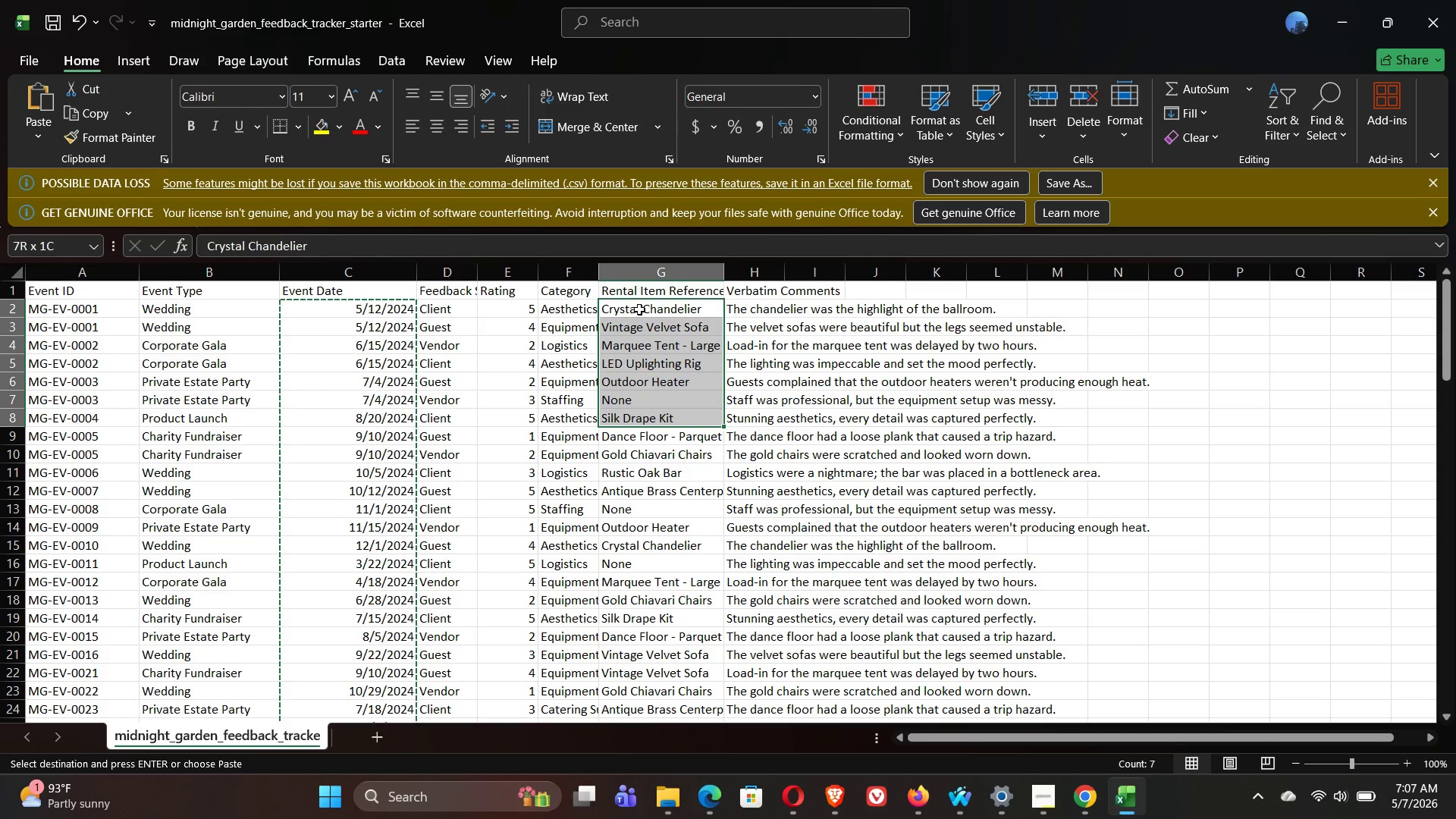 
key(Shift+ArrowDown)
 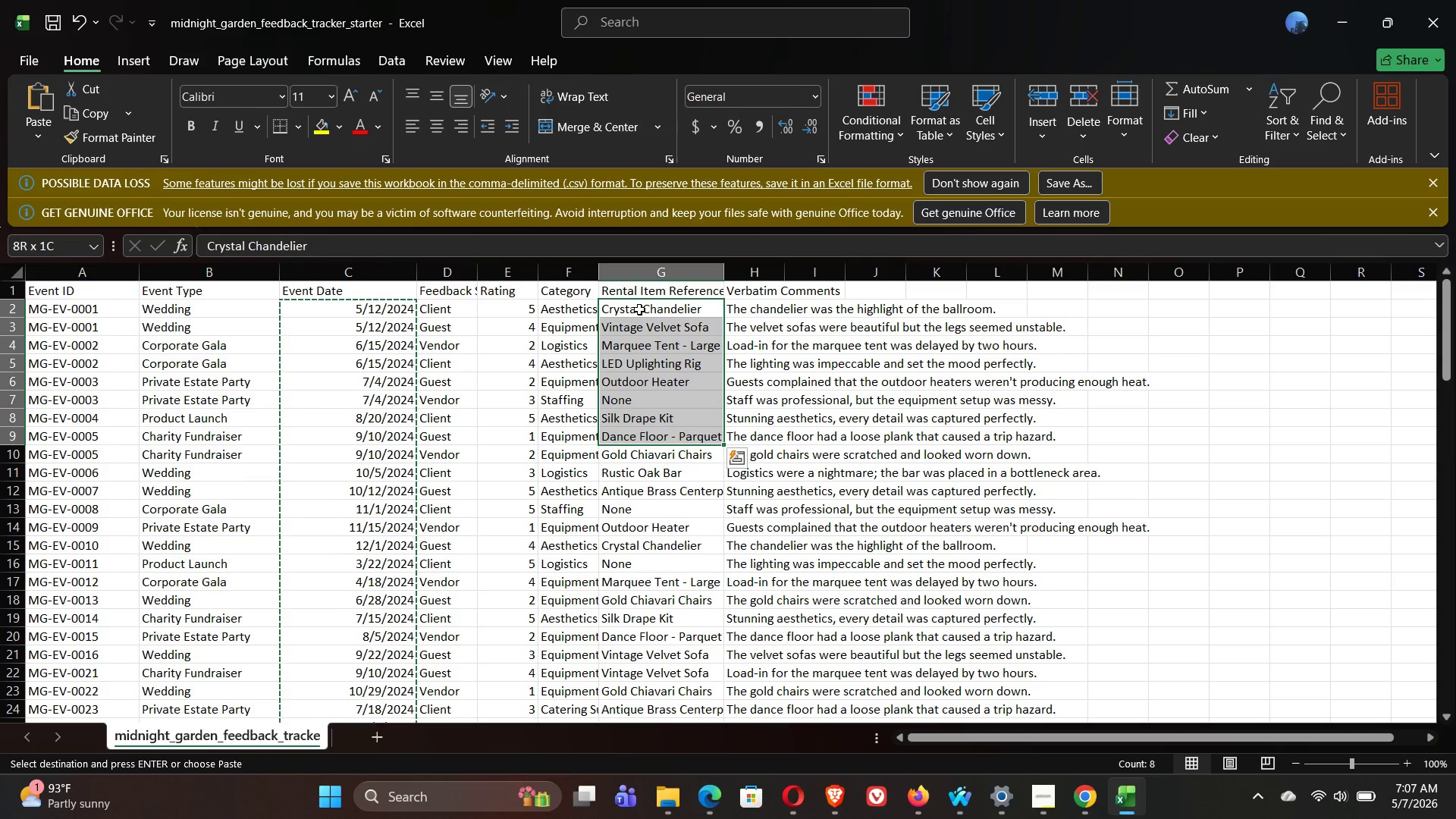 
key(Shift+ArrowDown)
 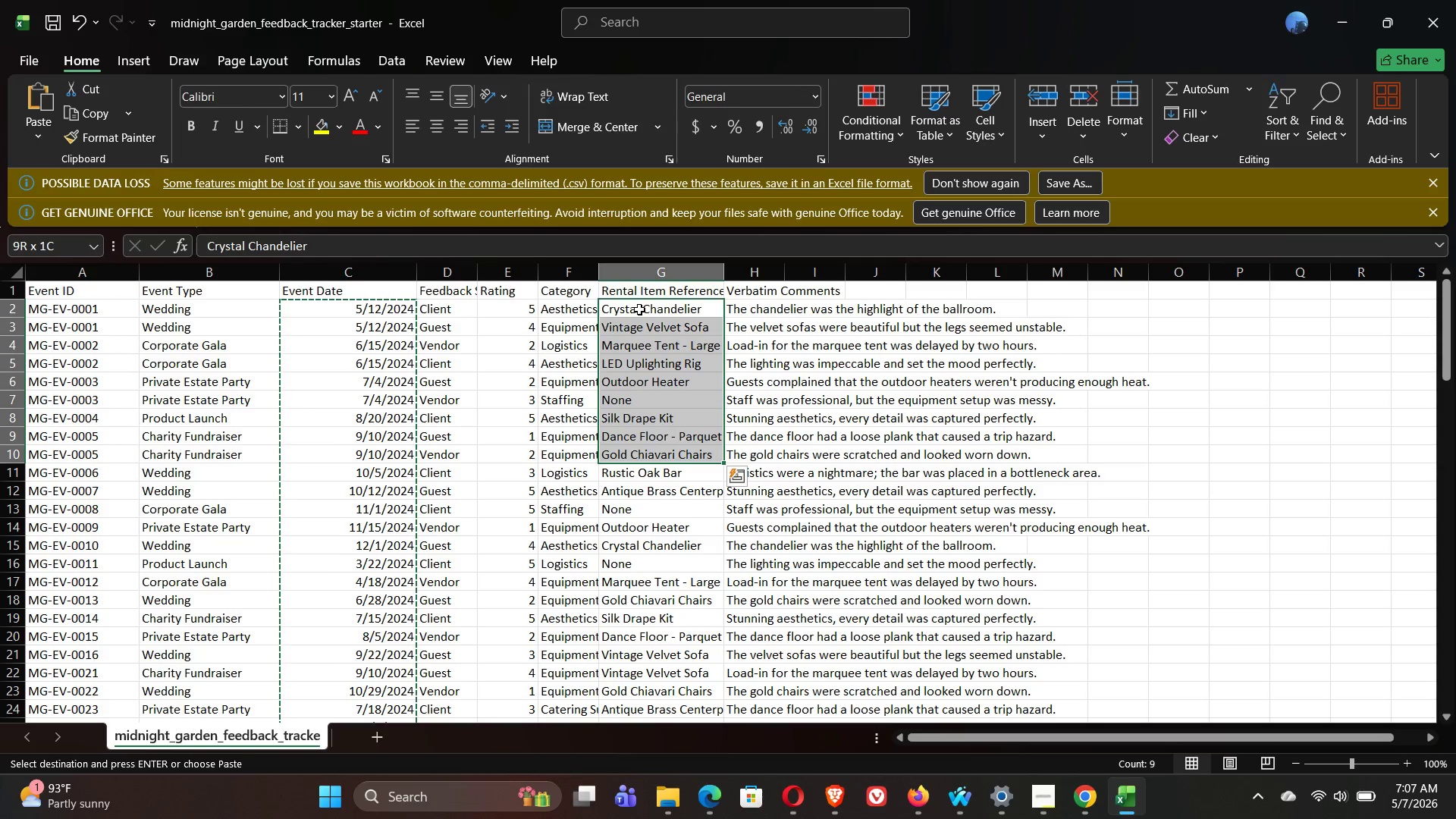 
key(Shift+ArrowDown)
 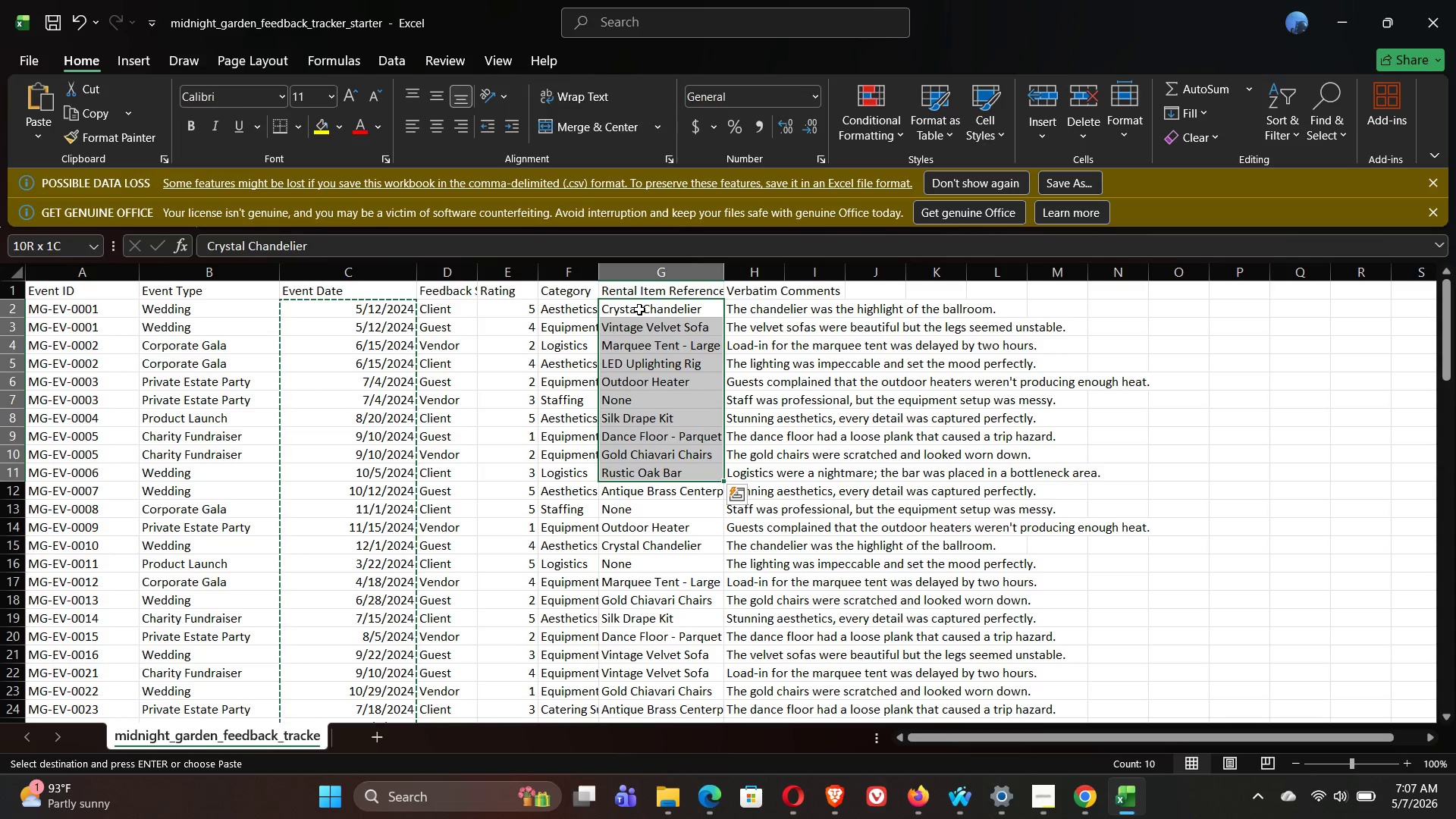 
wait(17.52)
 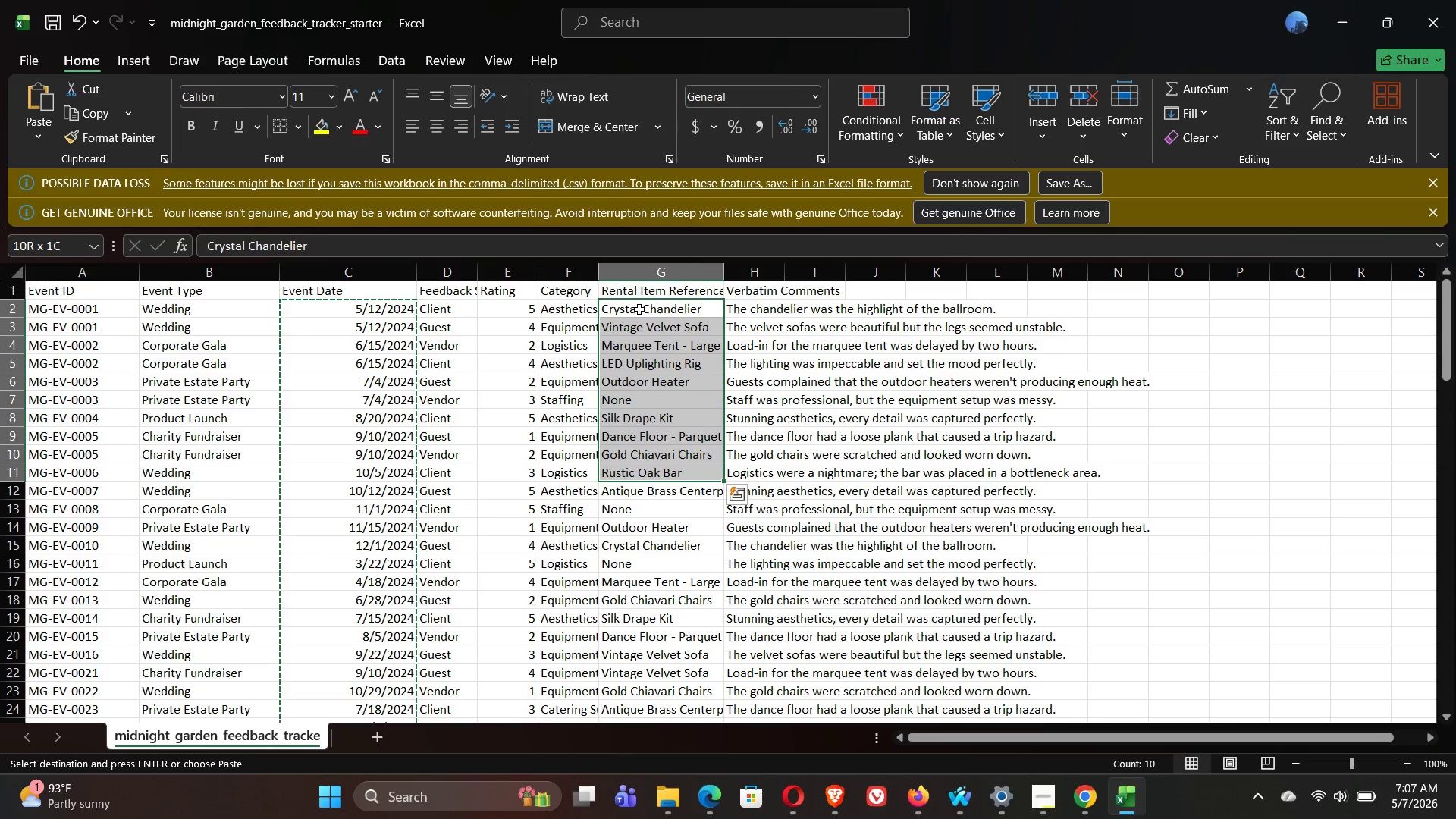 
key(Shift+ArrowDown)
 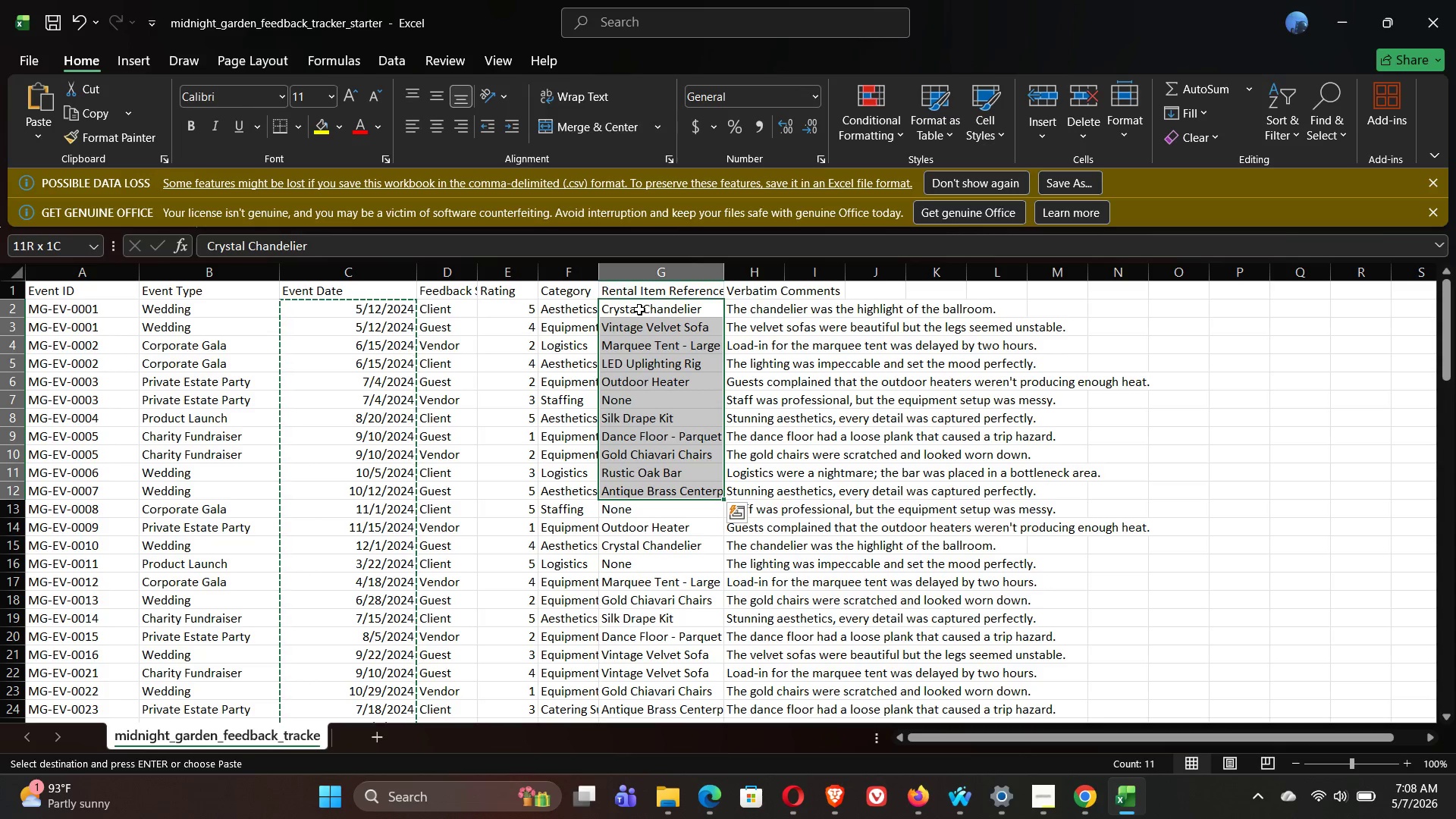 
wait(11.76)
 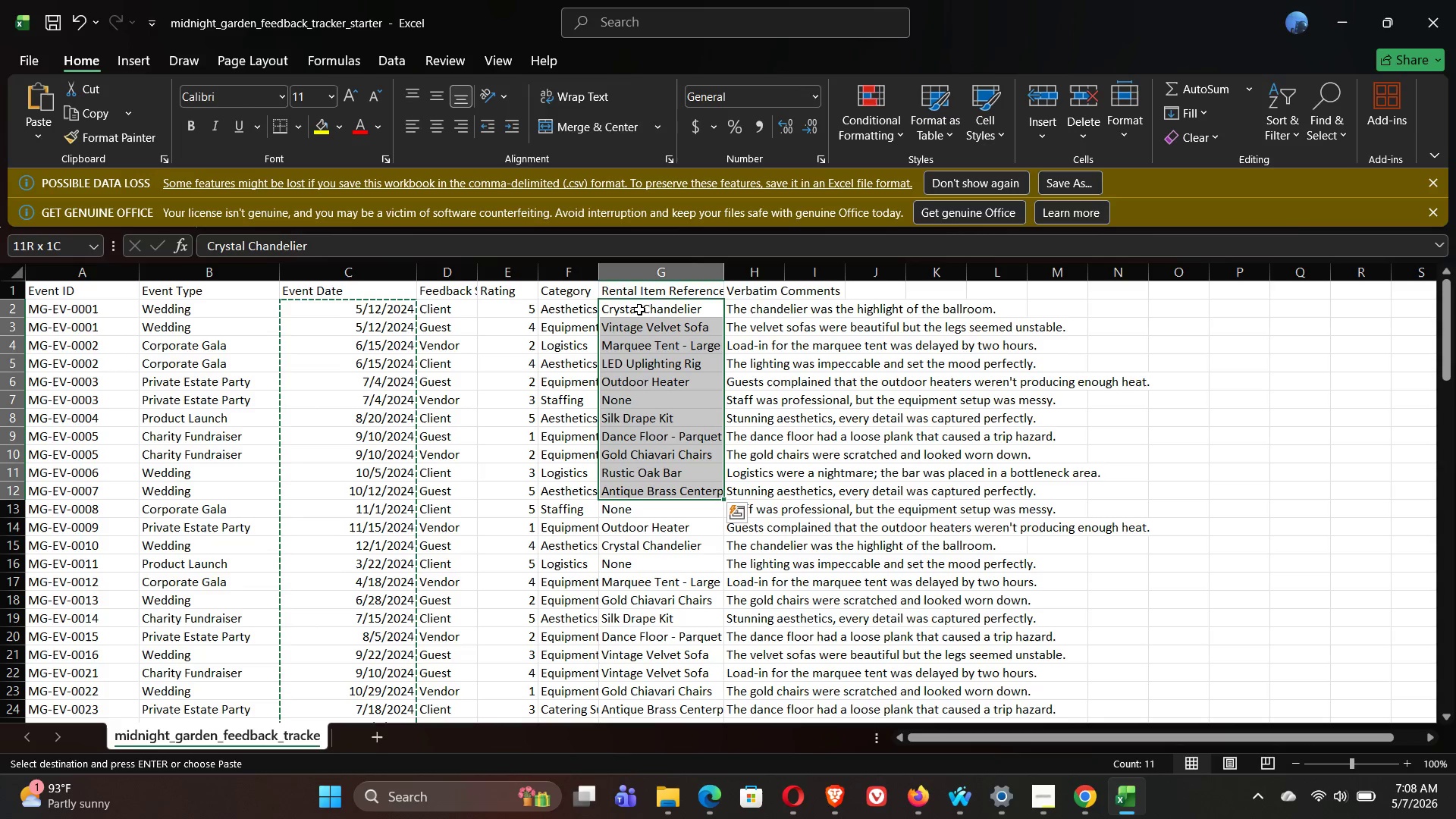 
key(Control+C)
 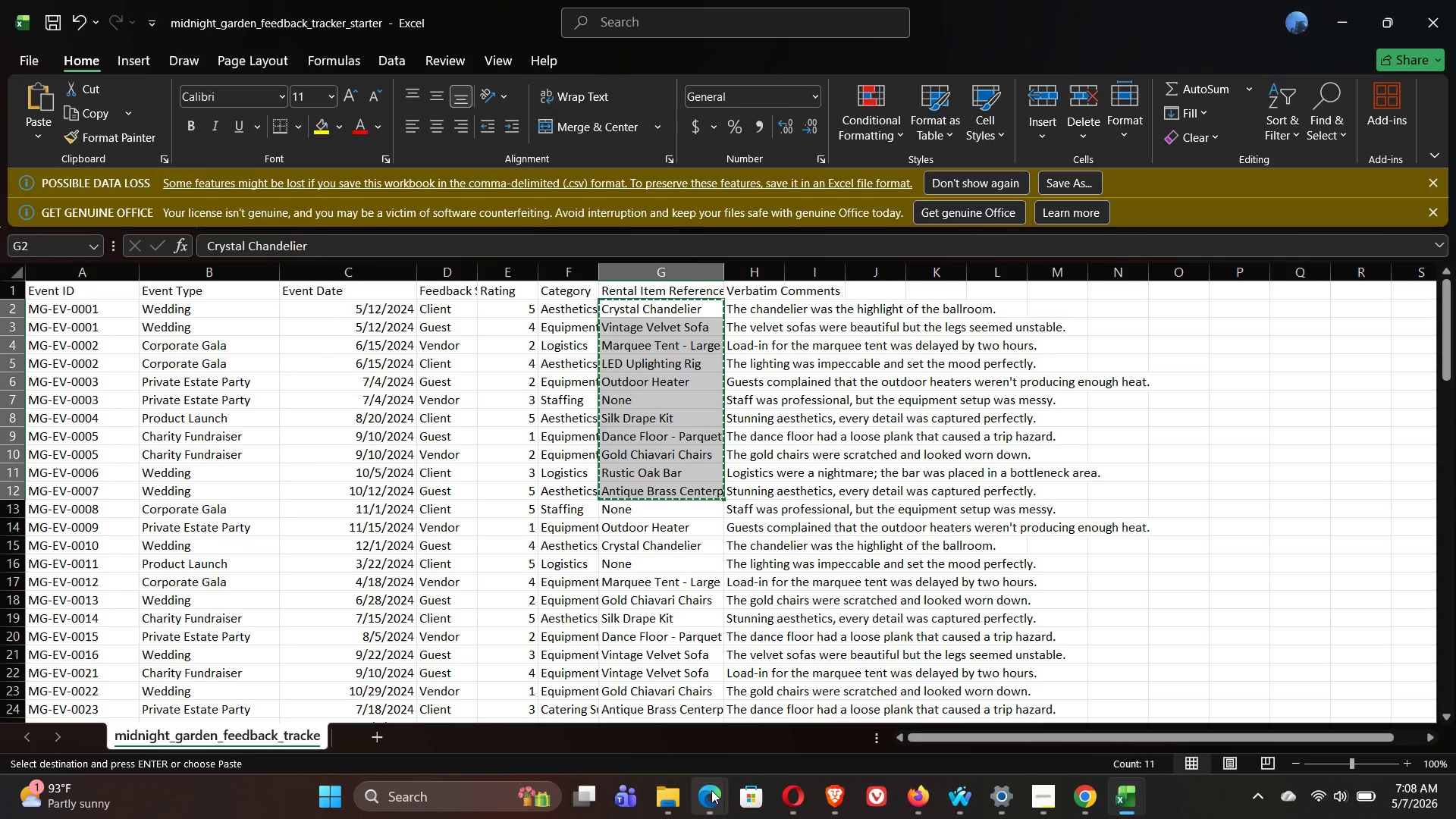 
left_click([829, 704])
 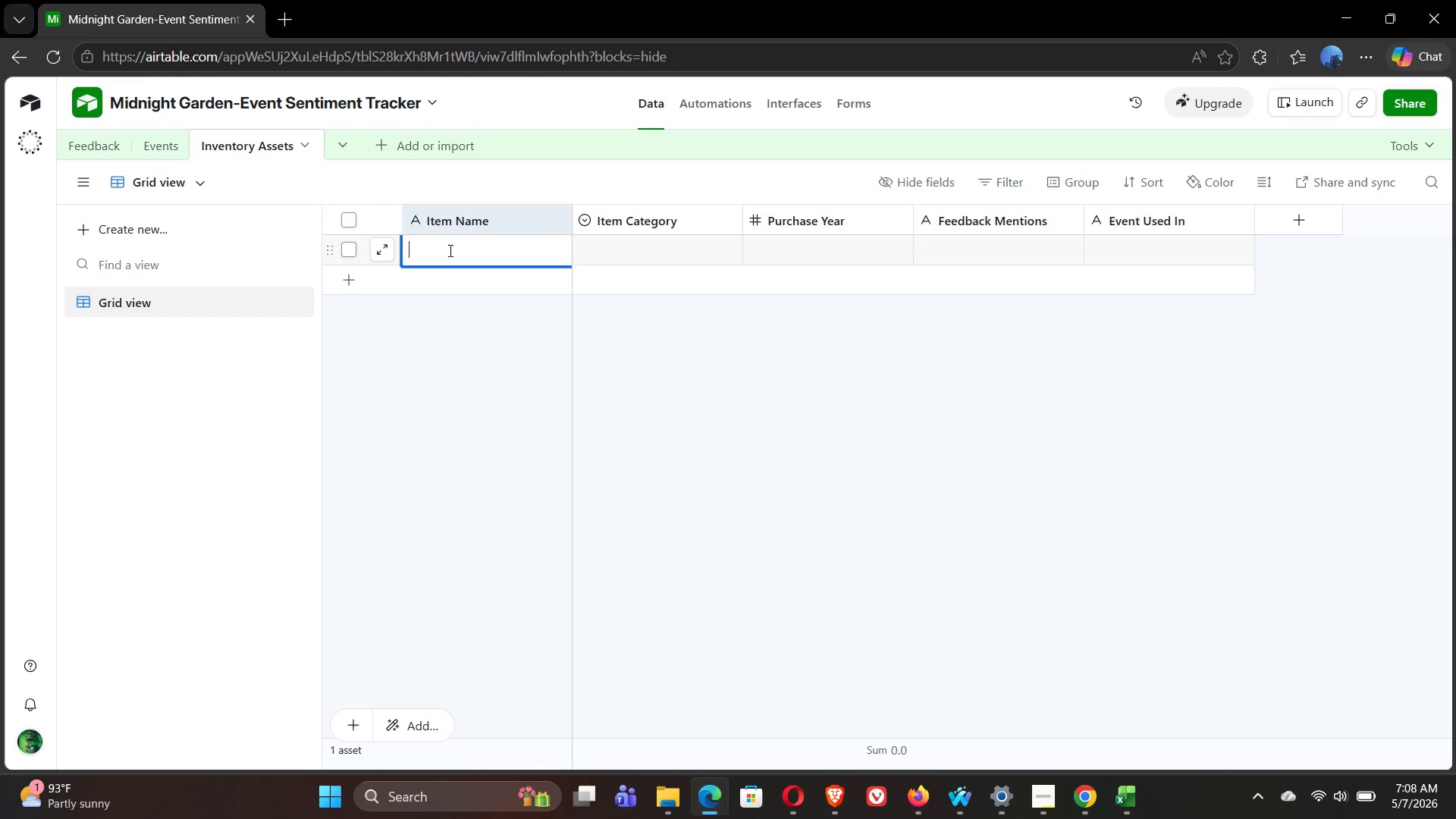 
wait(20.95)
 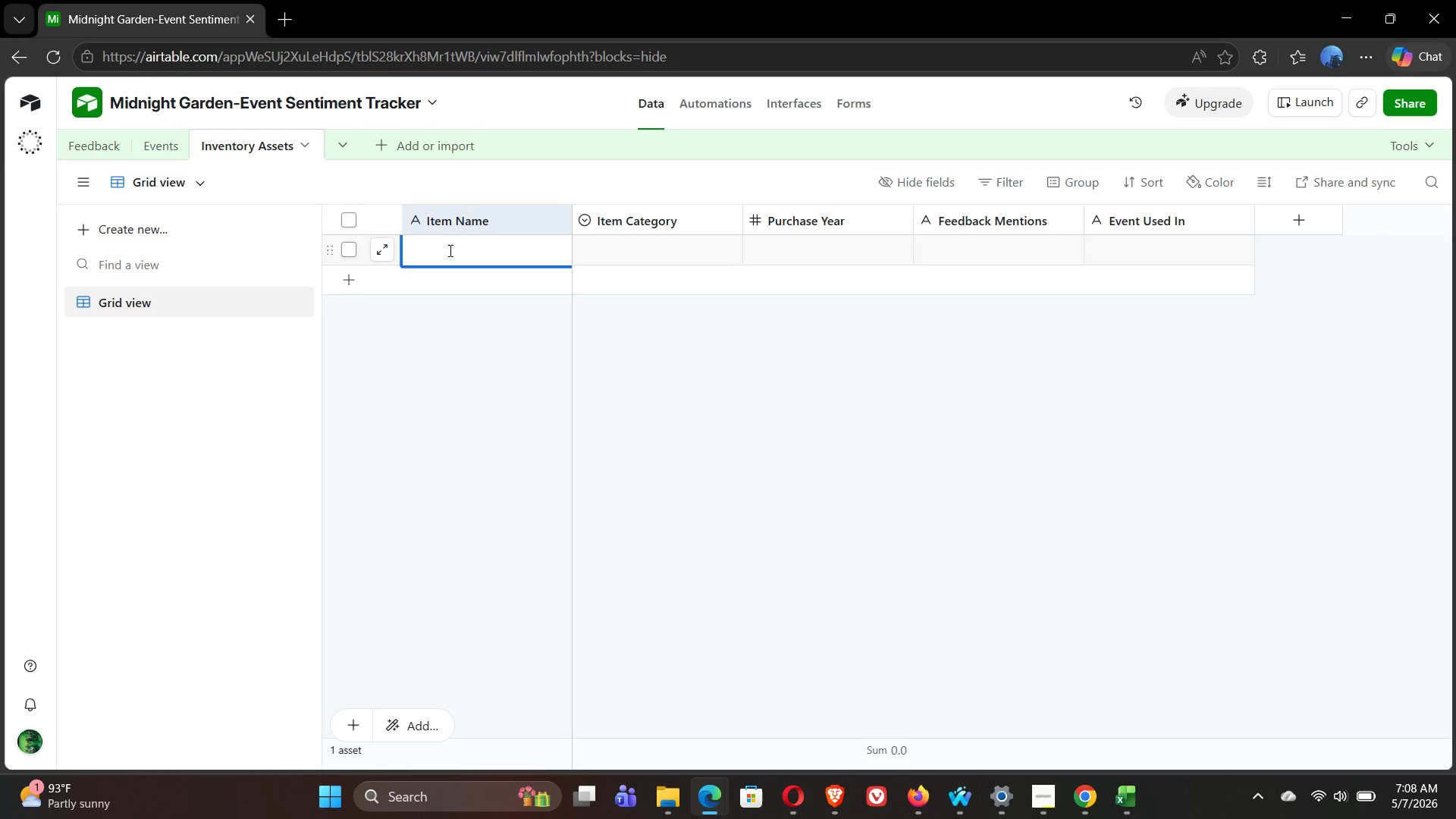 
key(Control+V)
 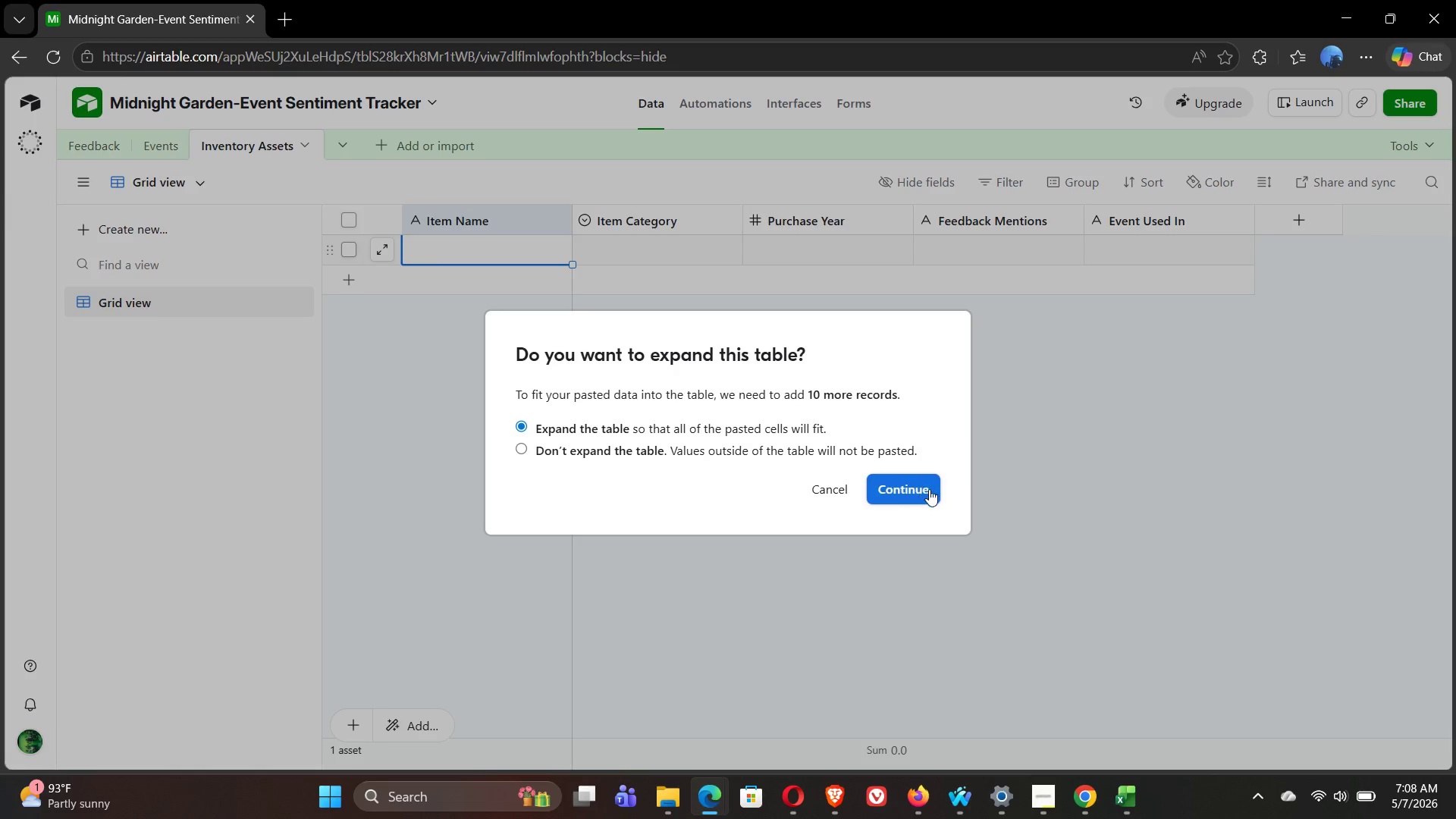 
left_click([927, 494])
 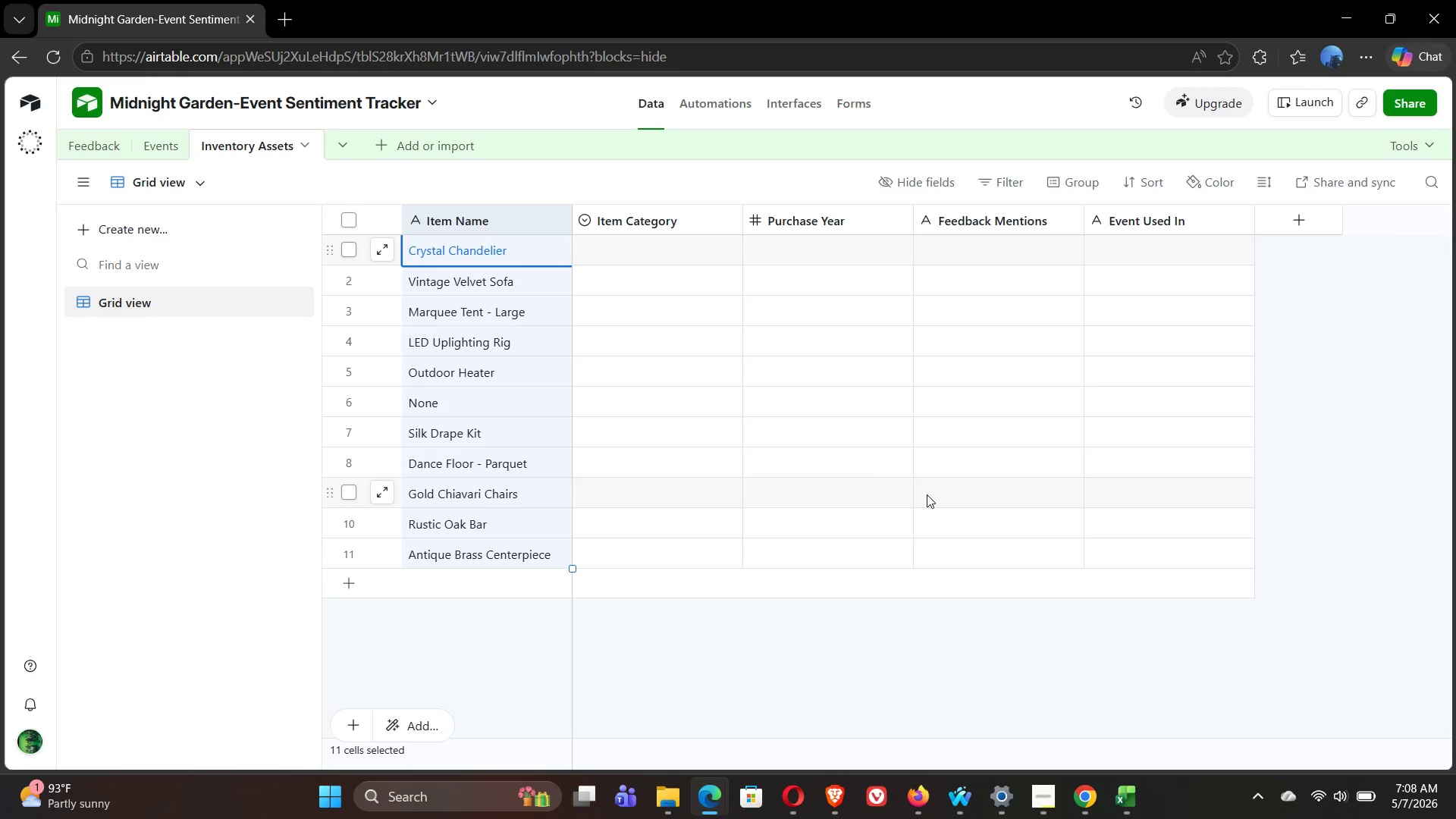 
wait(18.44)
 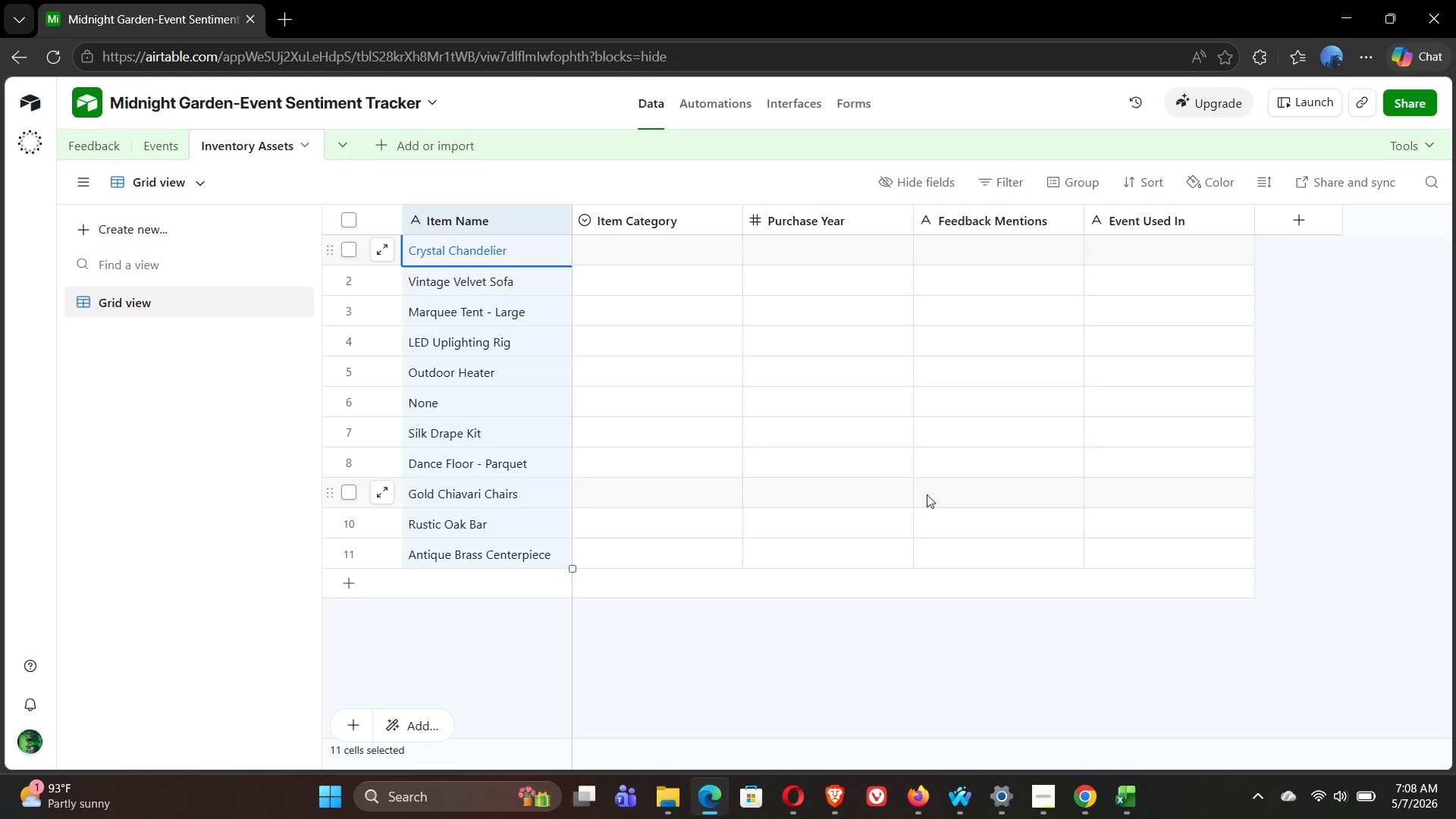 
left_click([477, 403])
 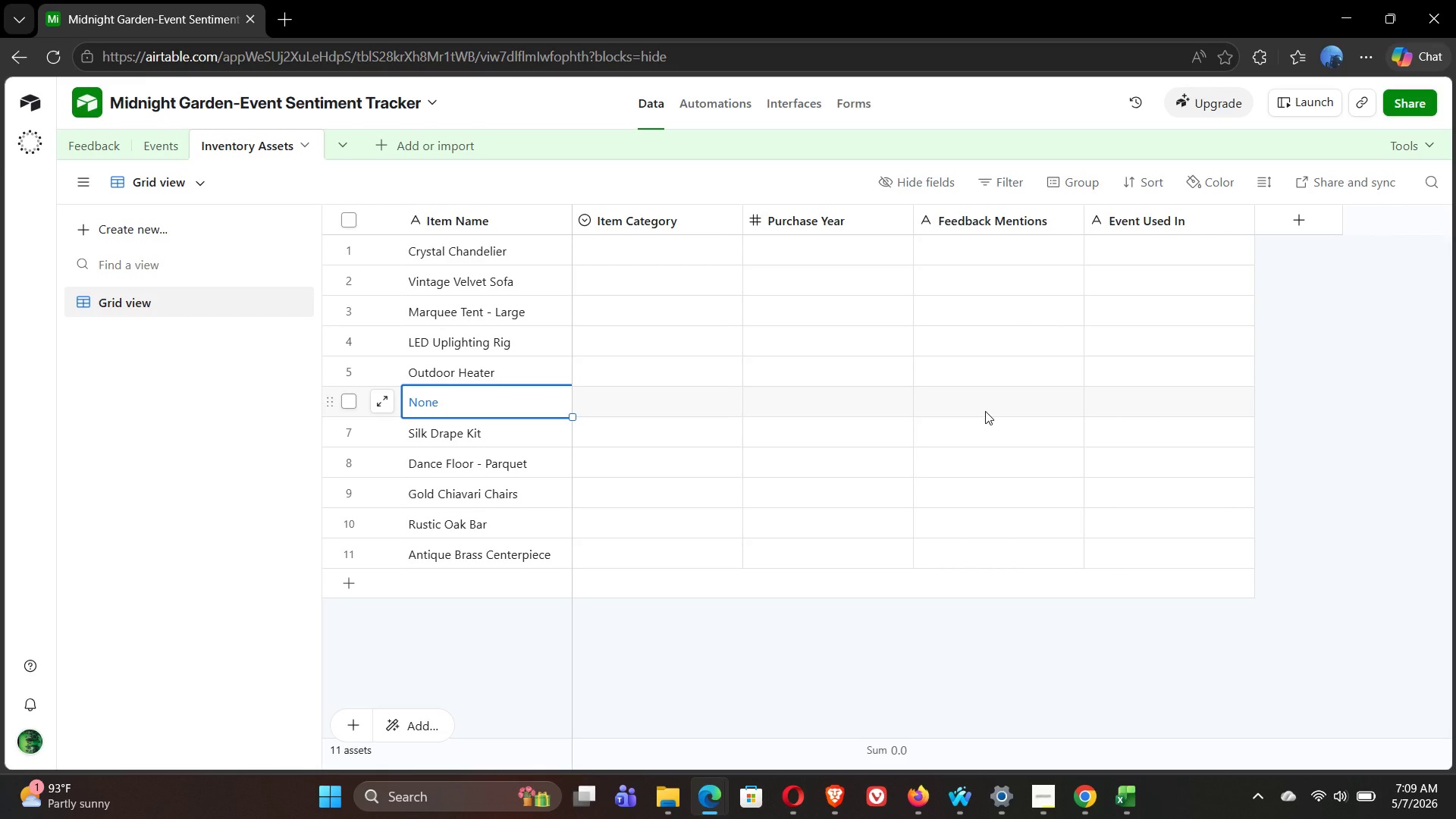 
wait(19.77)
 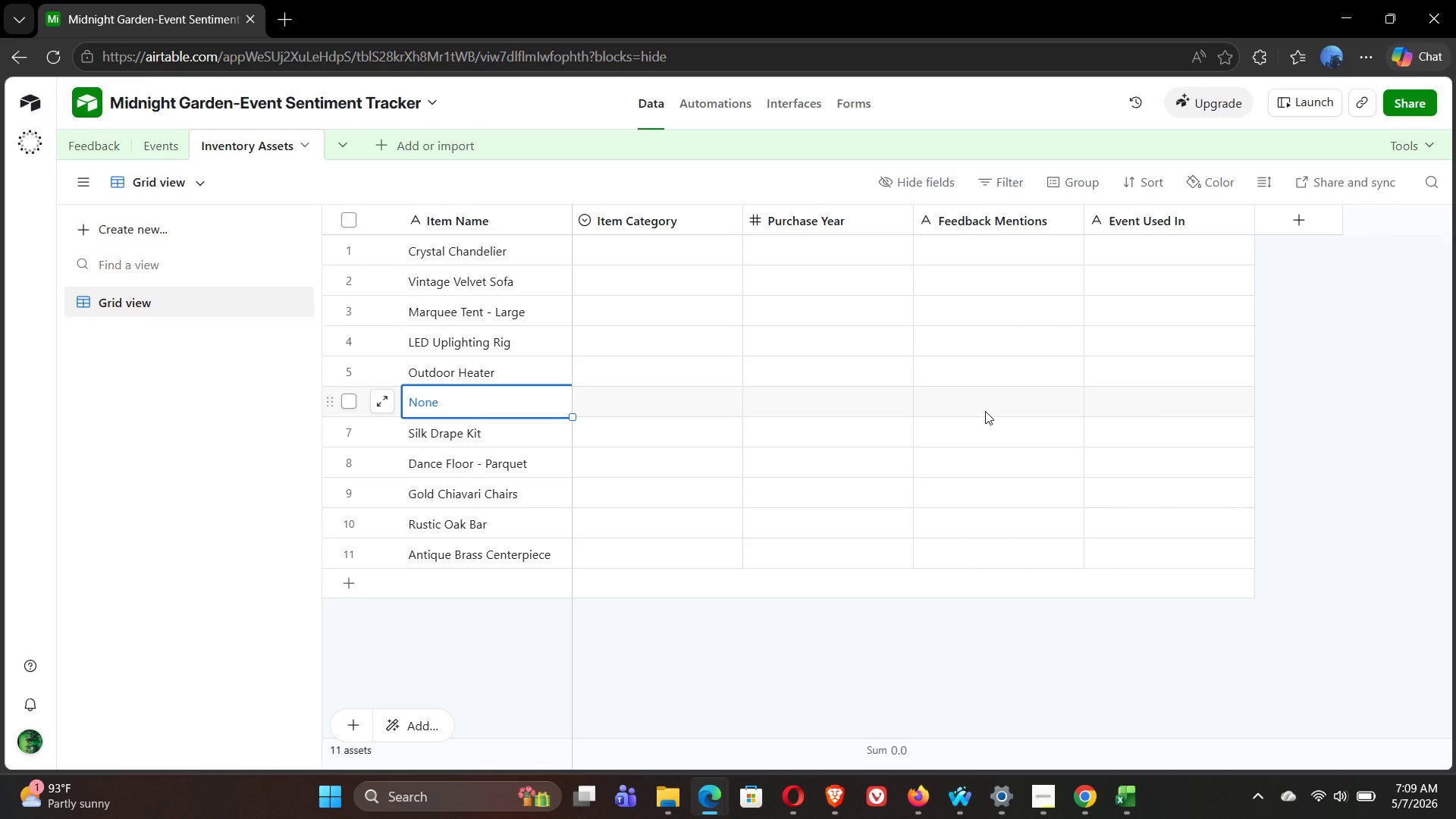 
left_click([647, 227])
 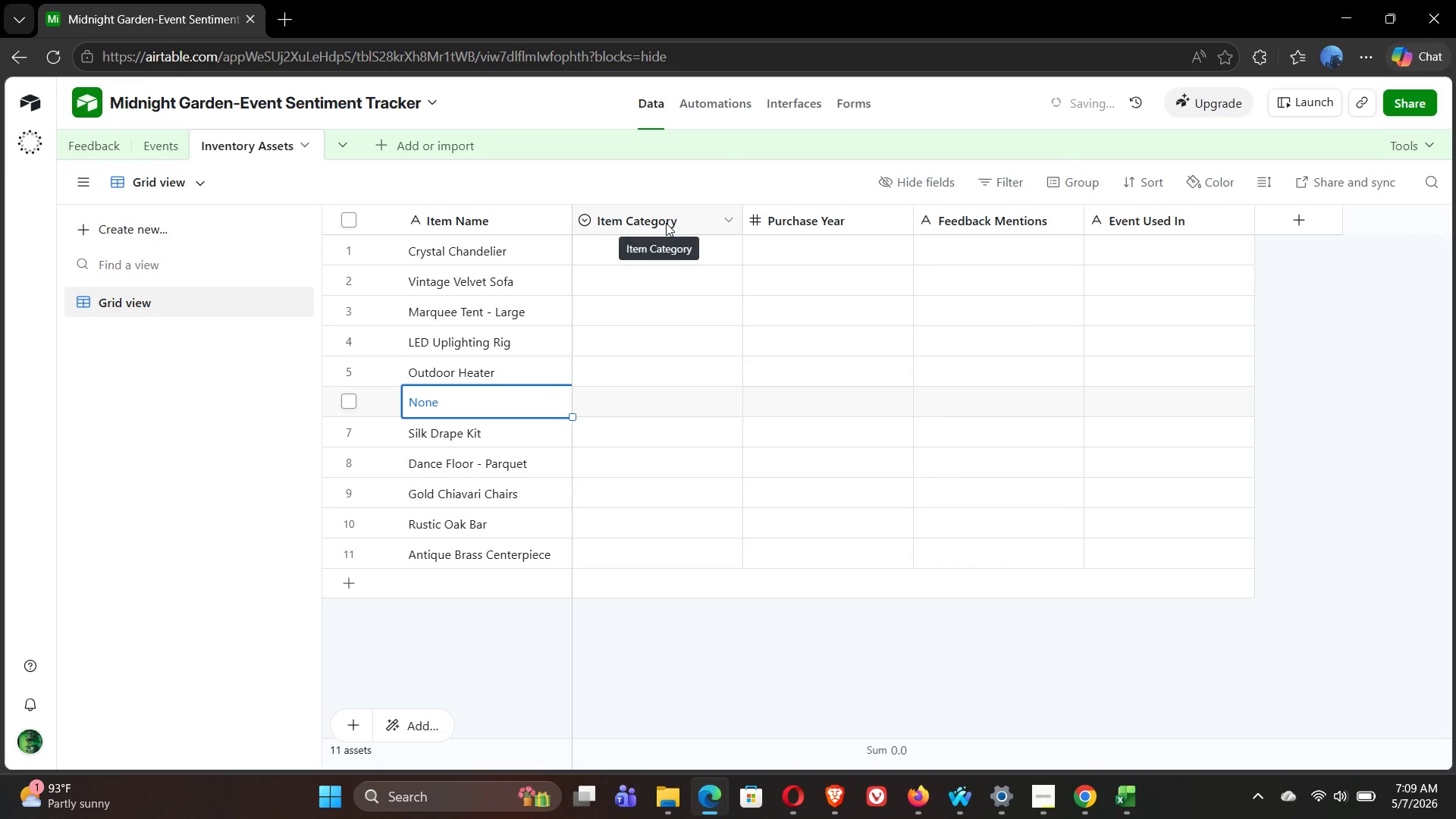 
double_click([666, 223])
 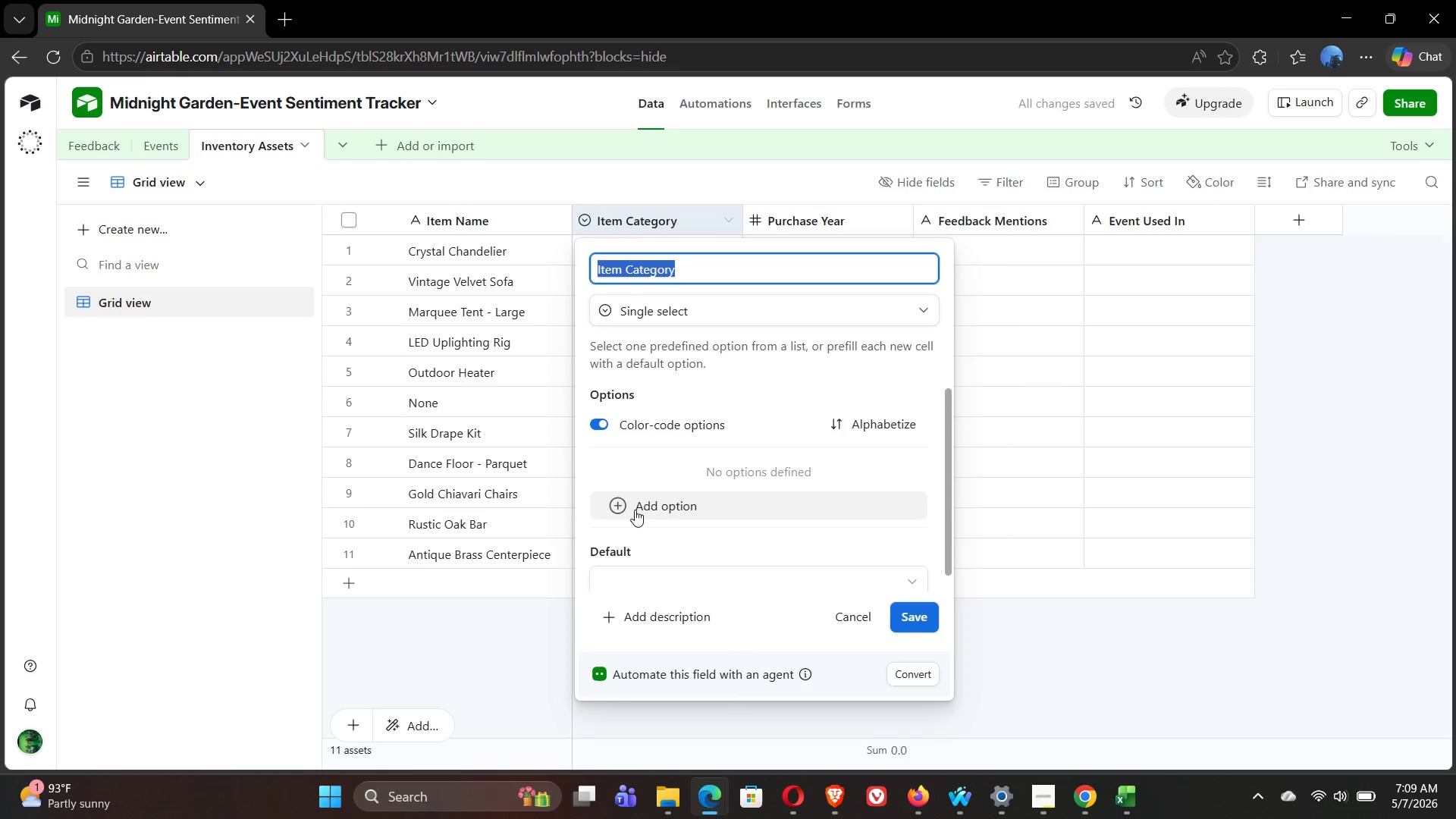 
left_click([610, 509])
 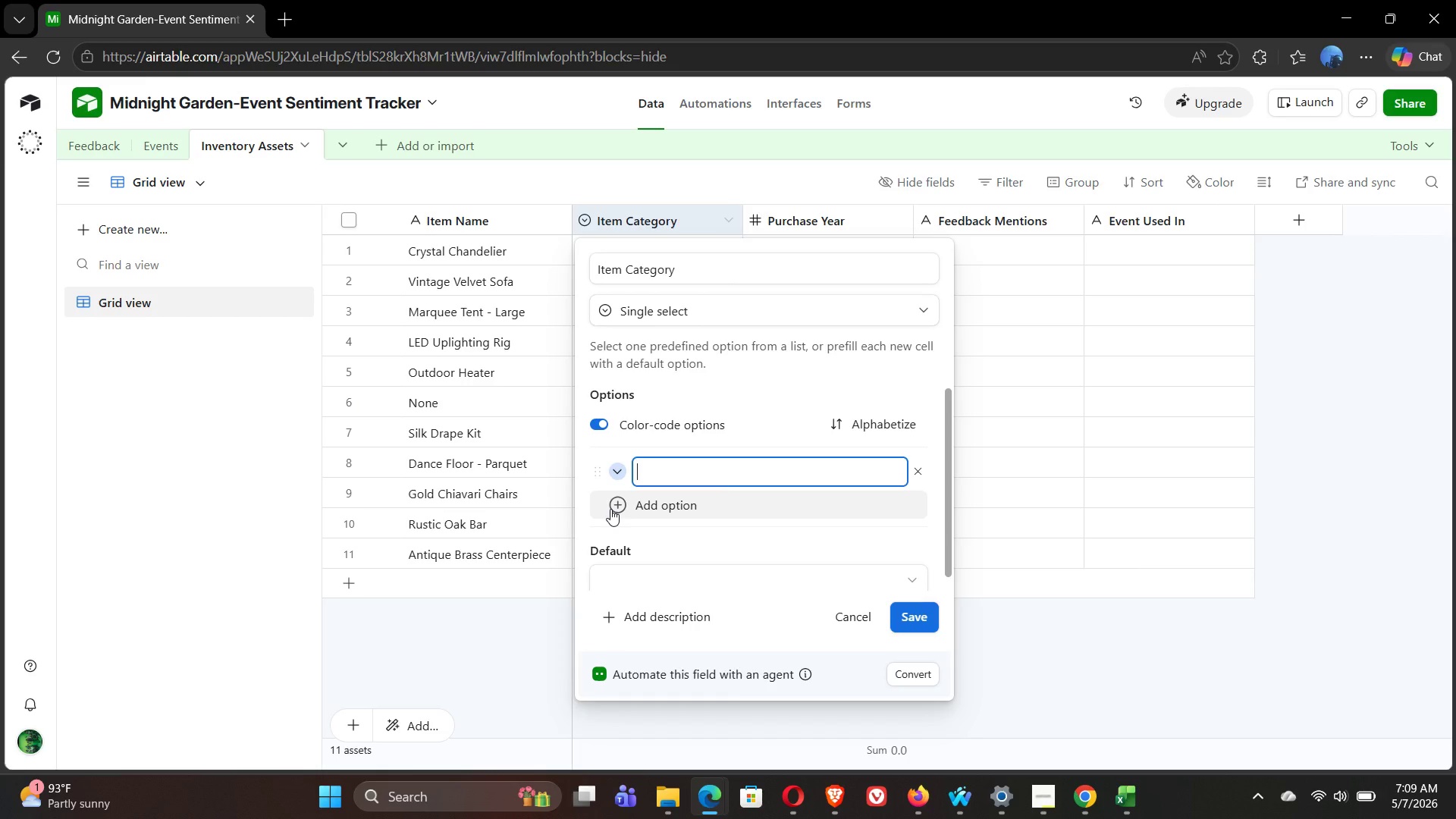 
type(Lighting)
 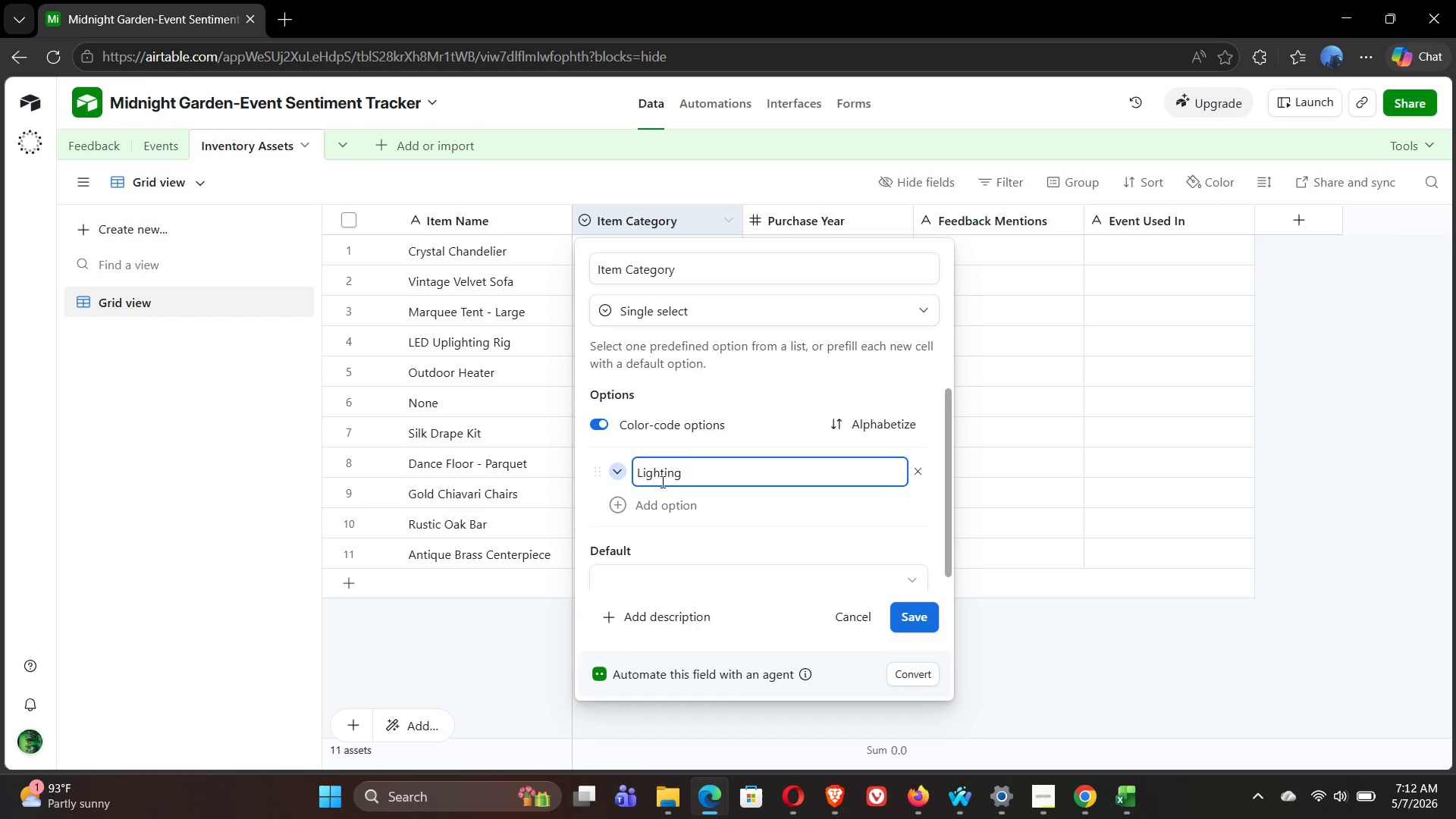 
wait(169.88)
 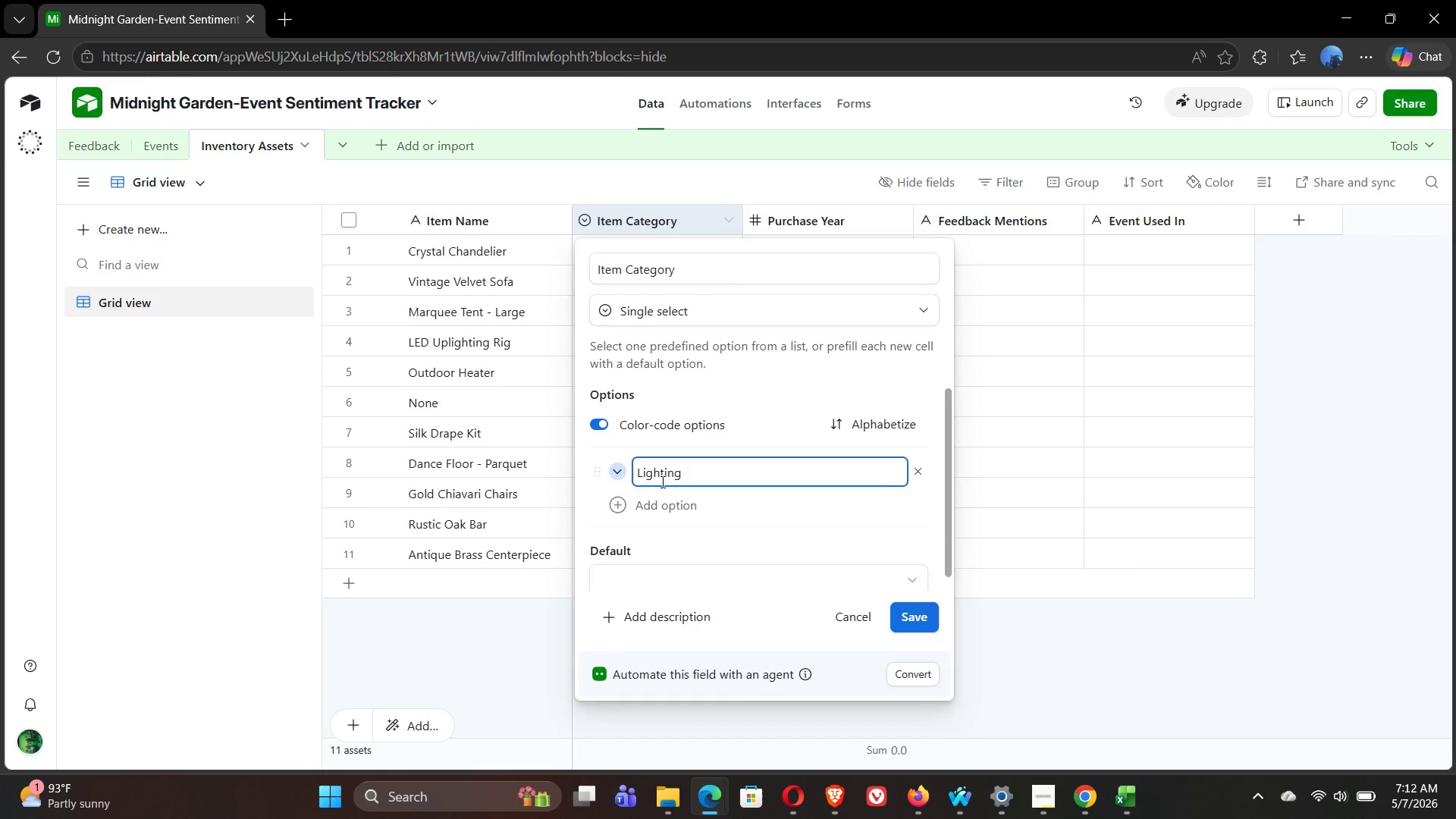 
mouse_move([1130, 771])
 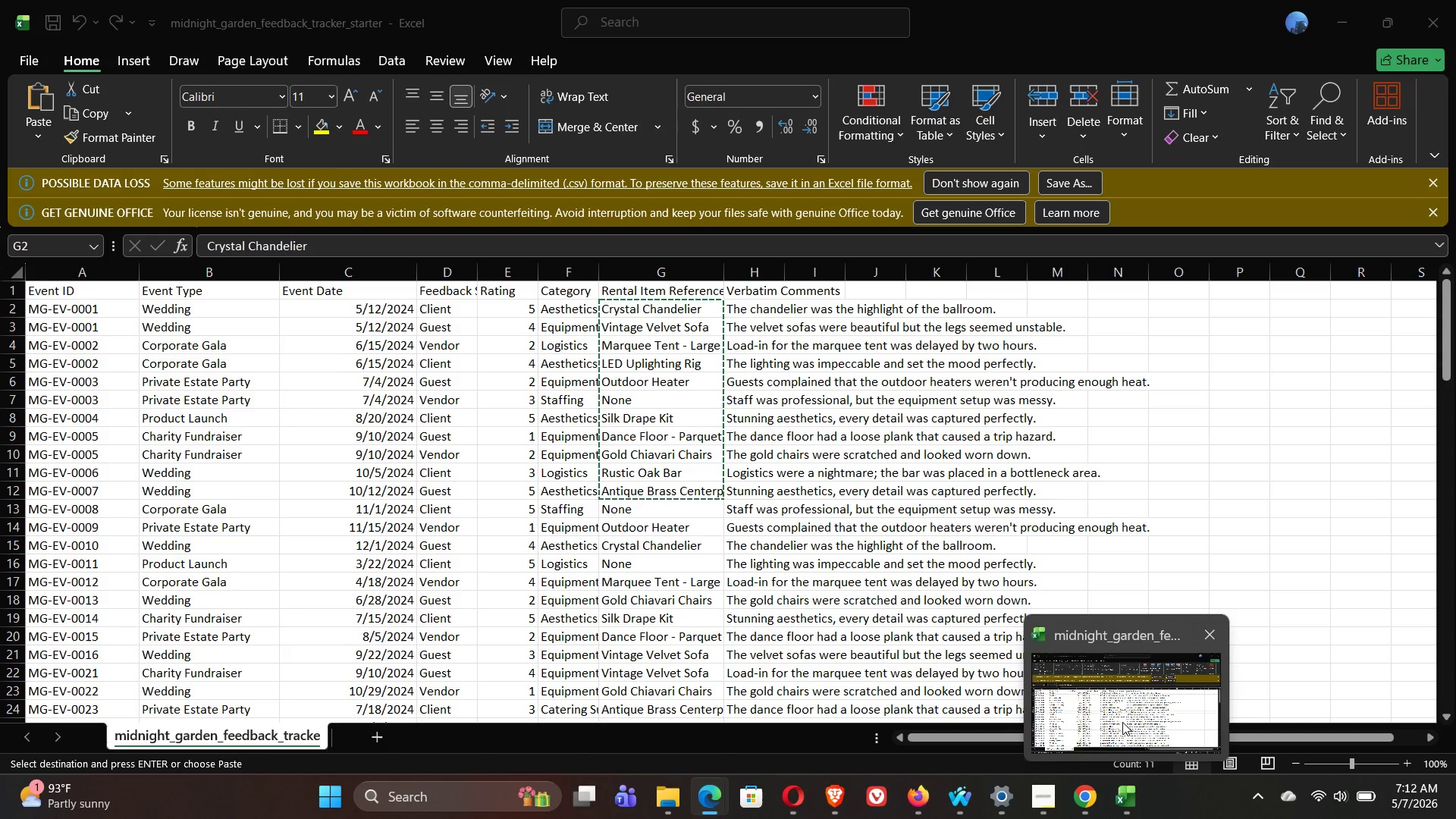 
wait(19.96)
 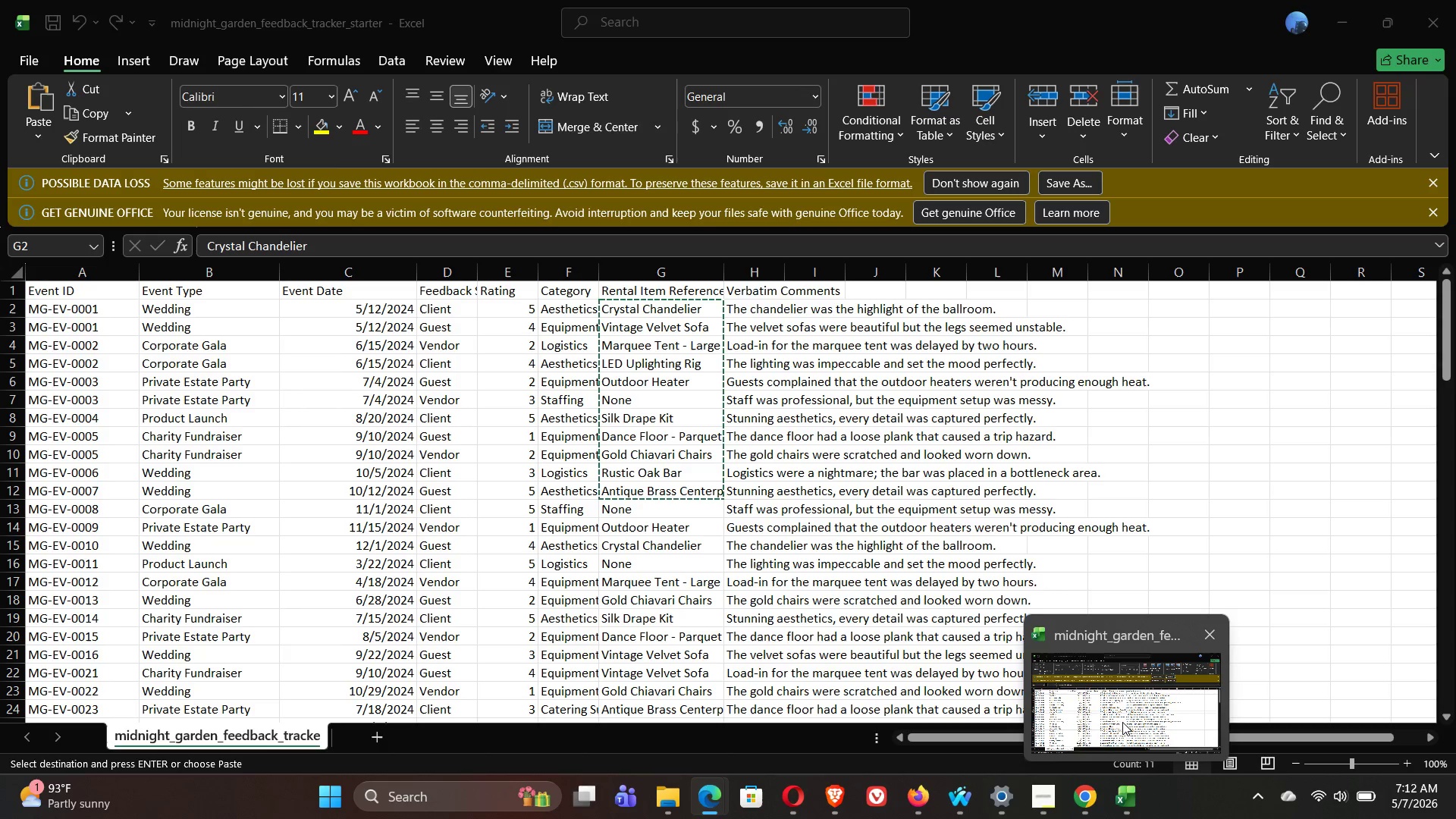 
left_click([617, 507])
 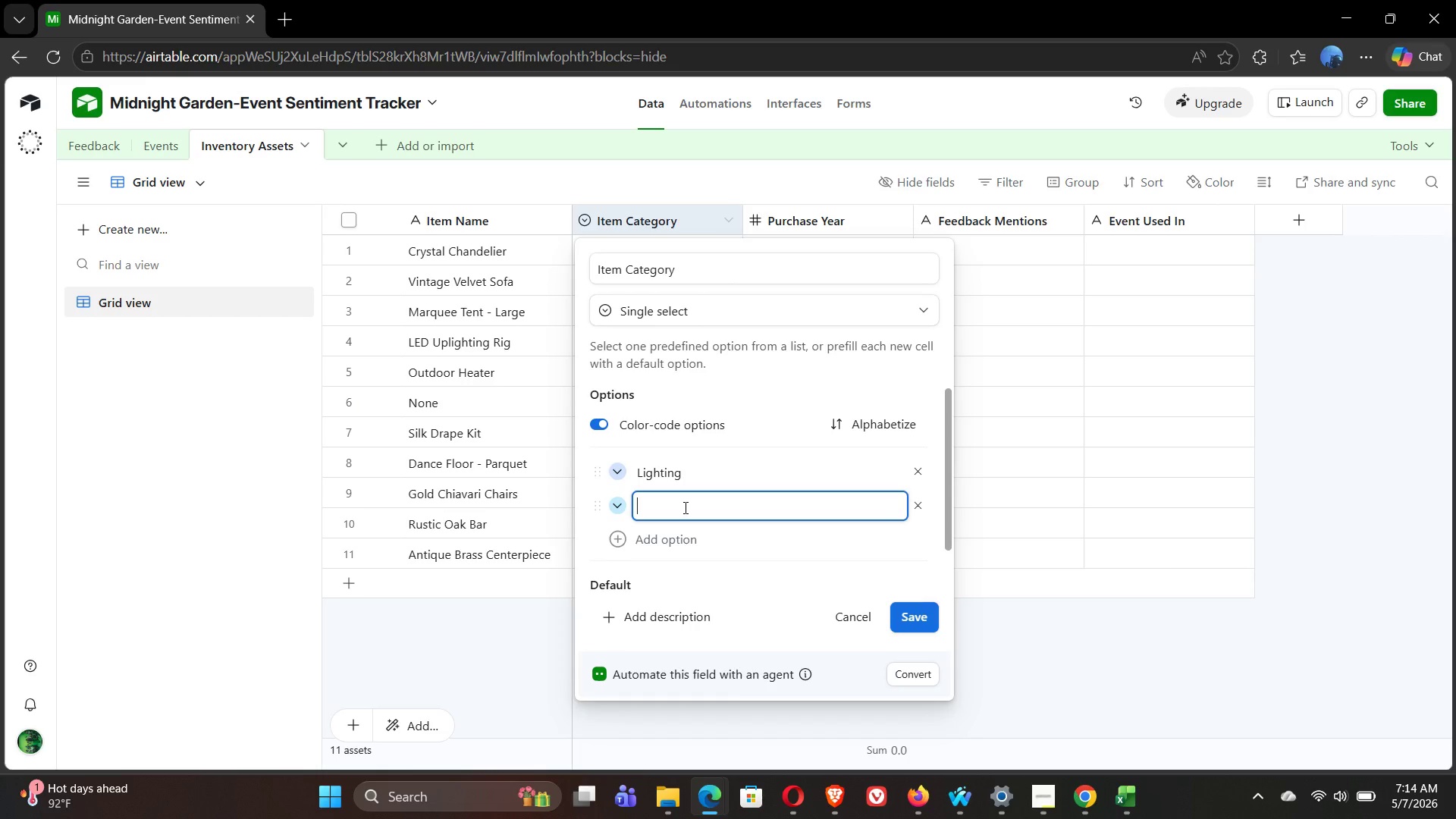 
wait(113.66)
 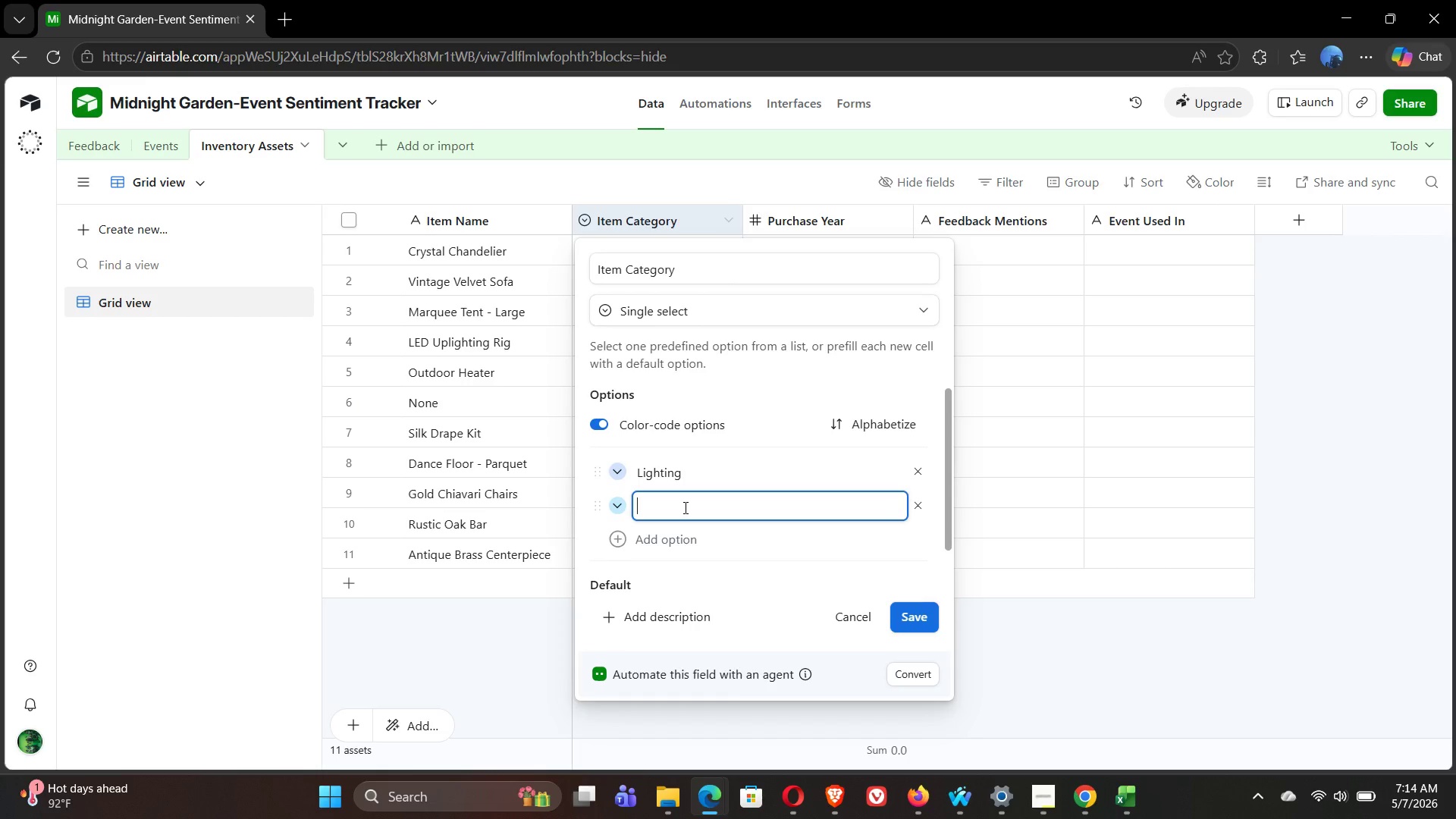 
type(Fur)
 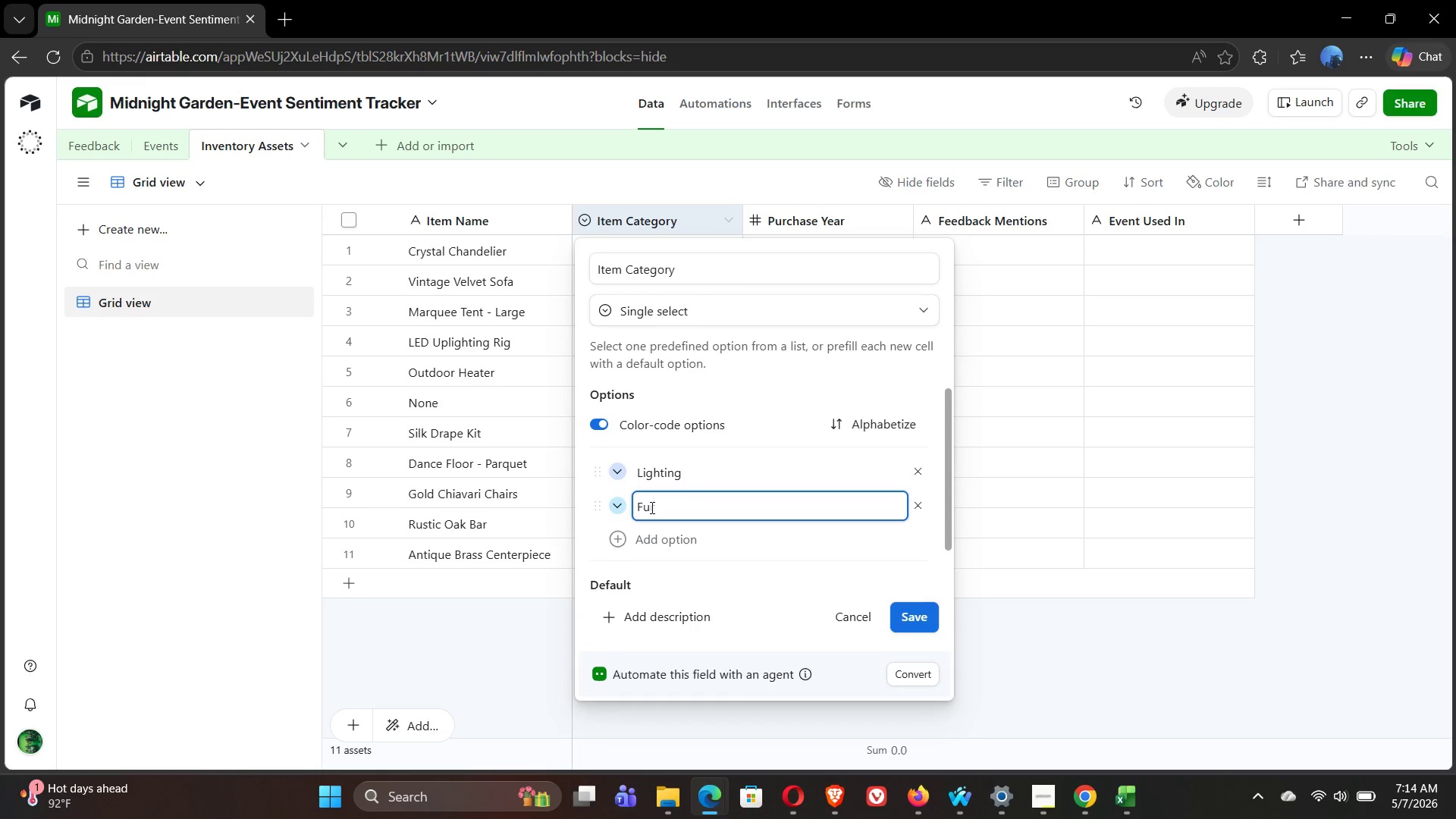 
type(niture)
 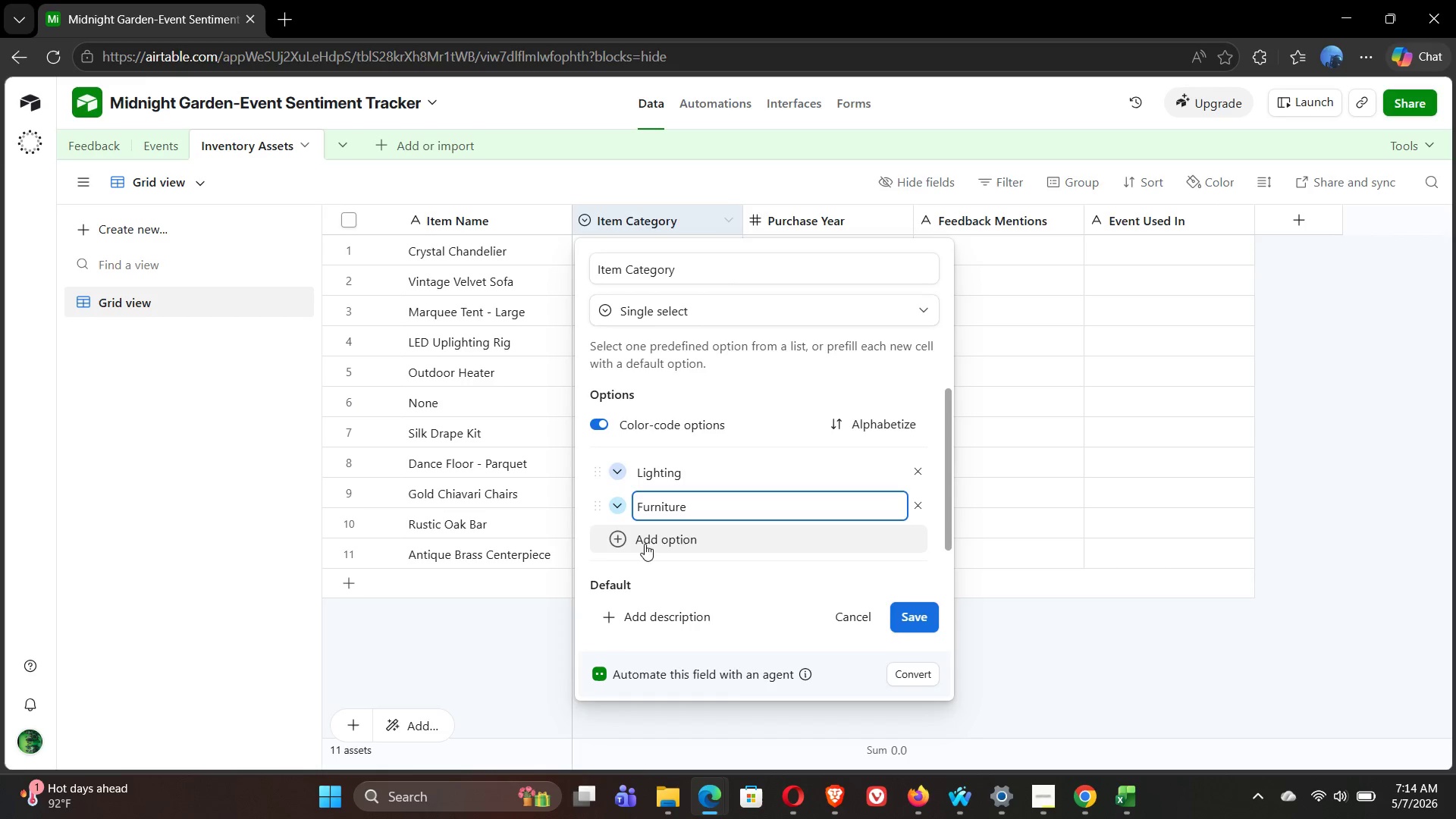 
left_click([620, 536])
 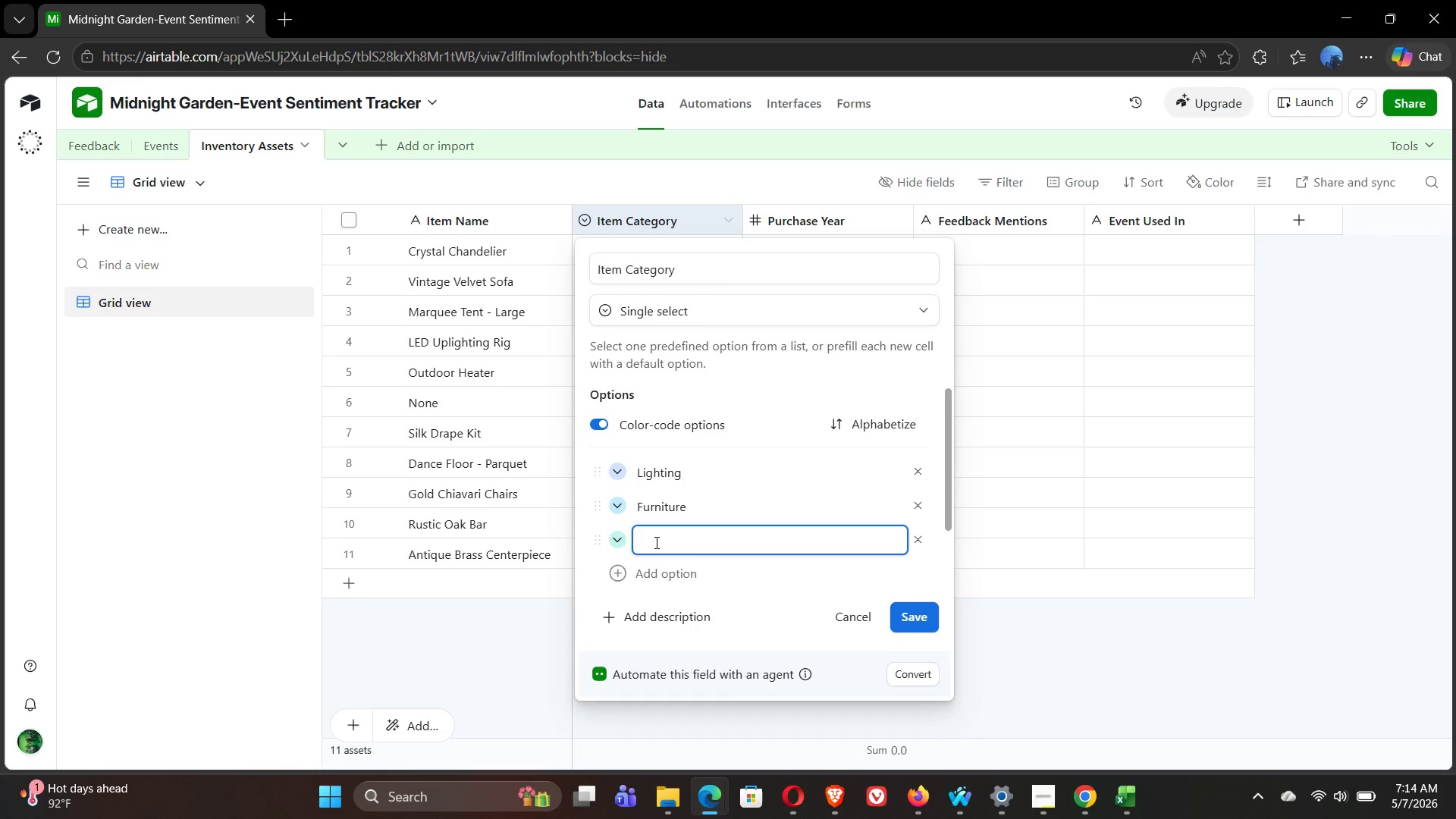 
wait(5.45)
 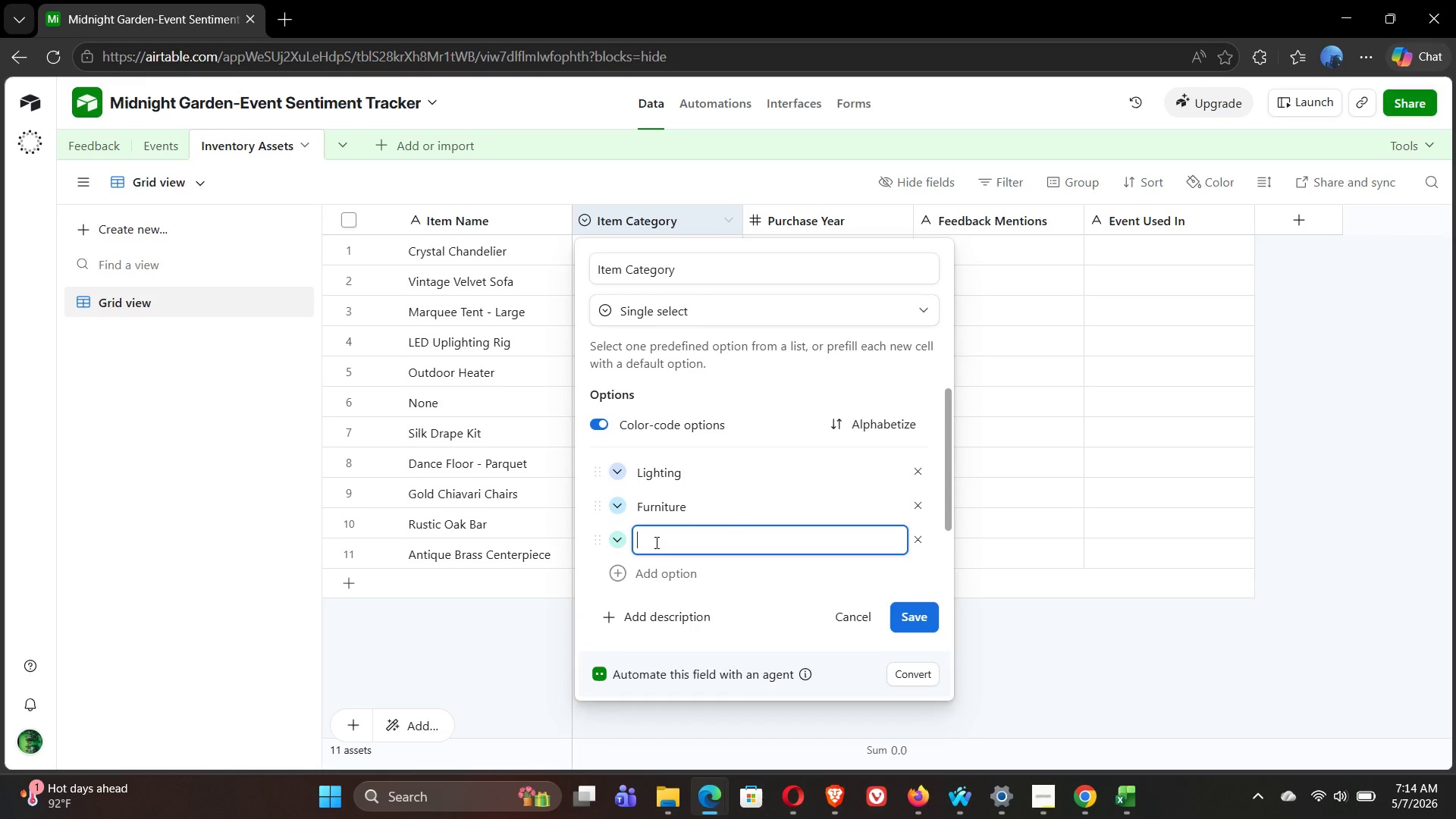 
type(Structure)
 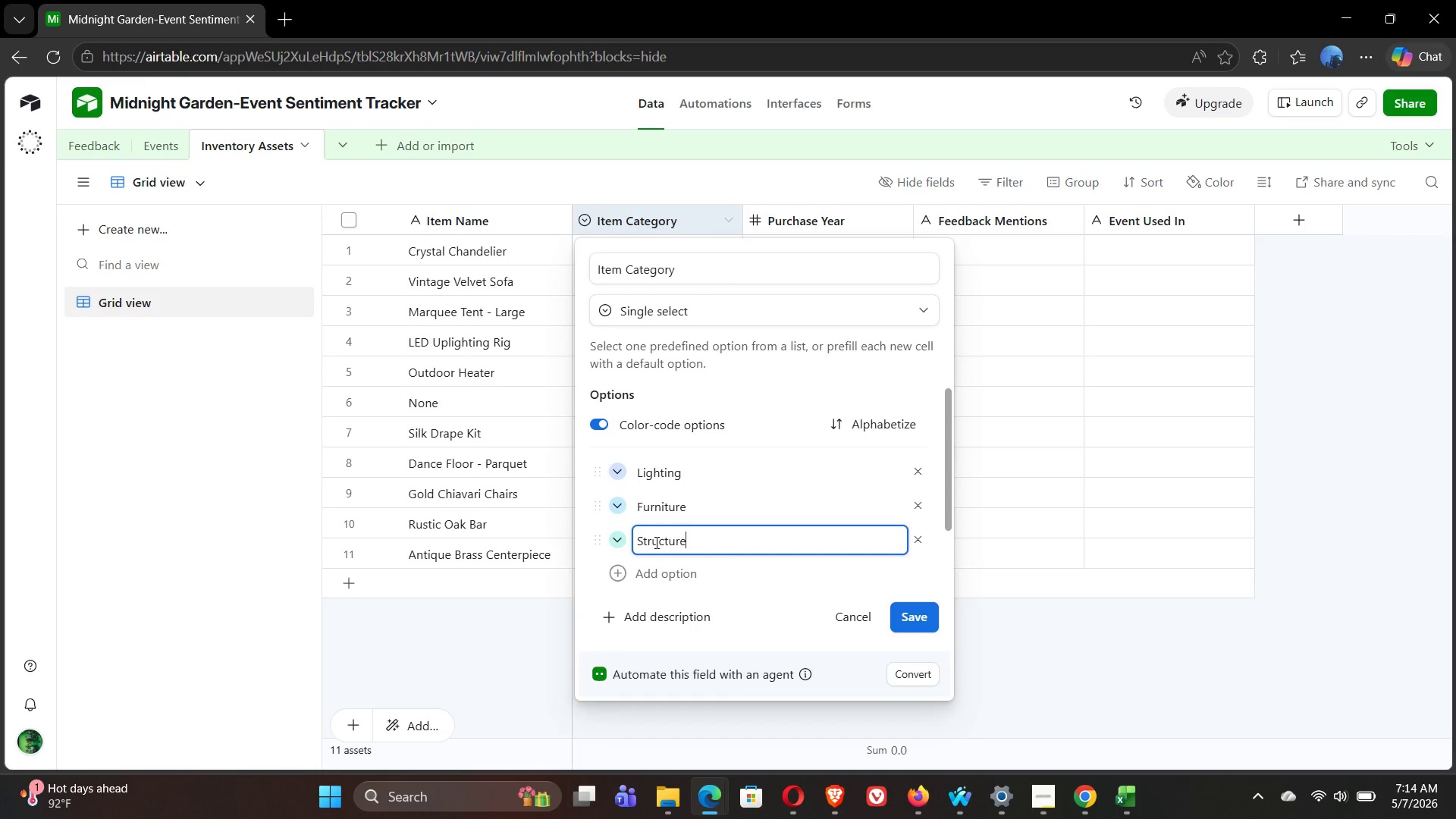 
wait(5.45)
 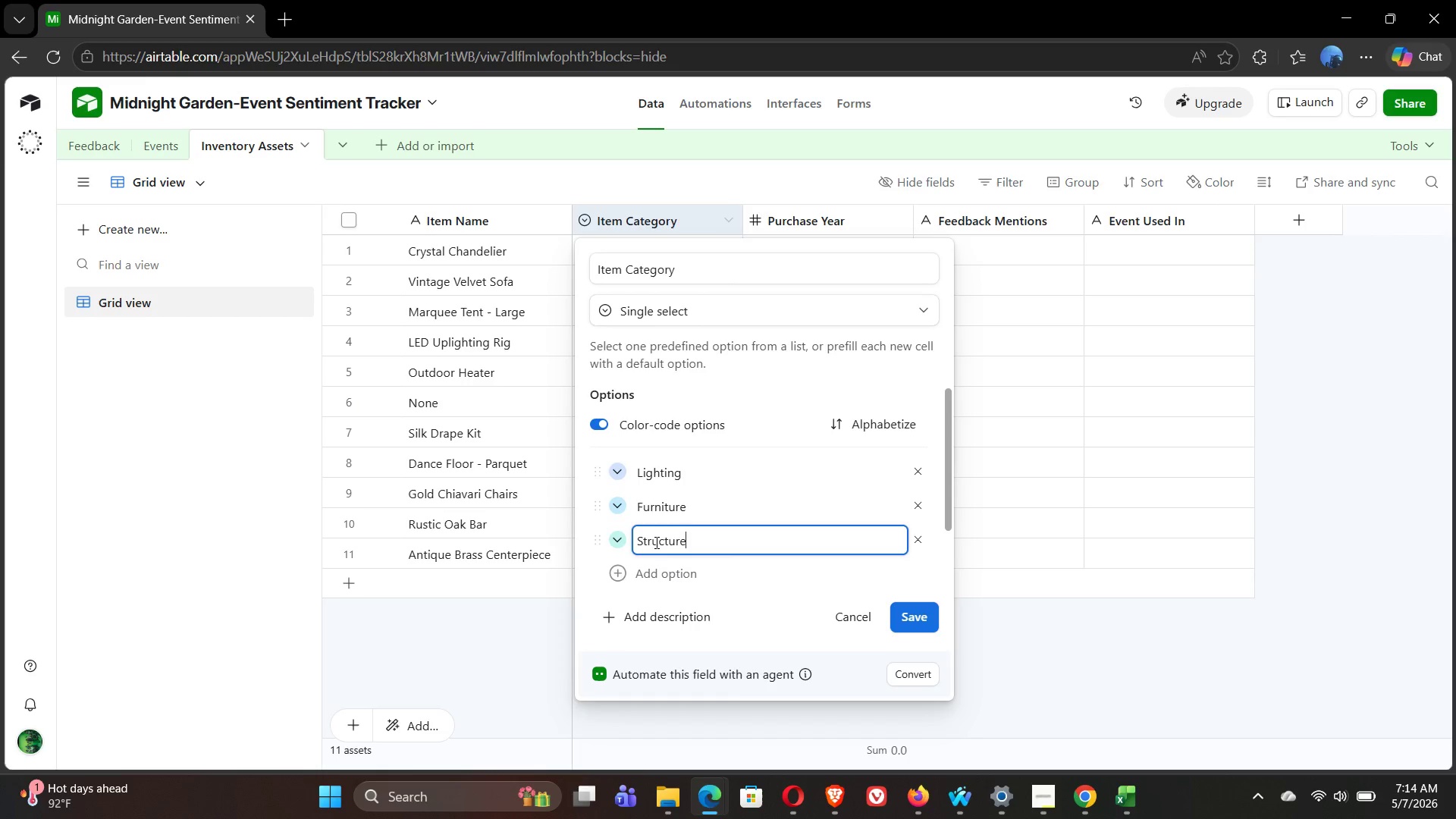 
left_click([611, 576])
 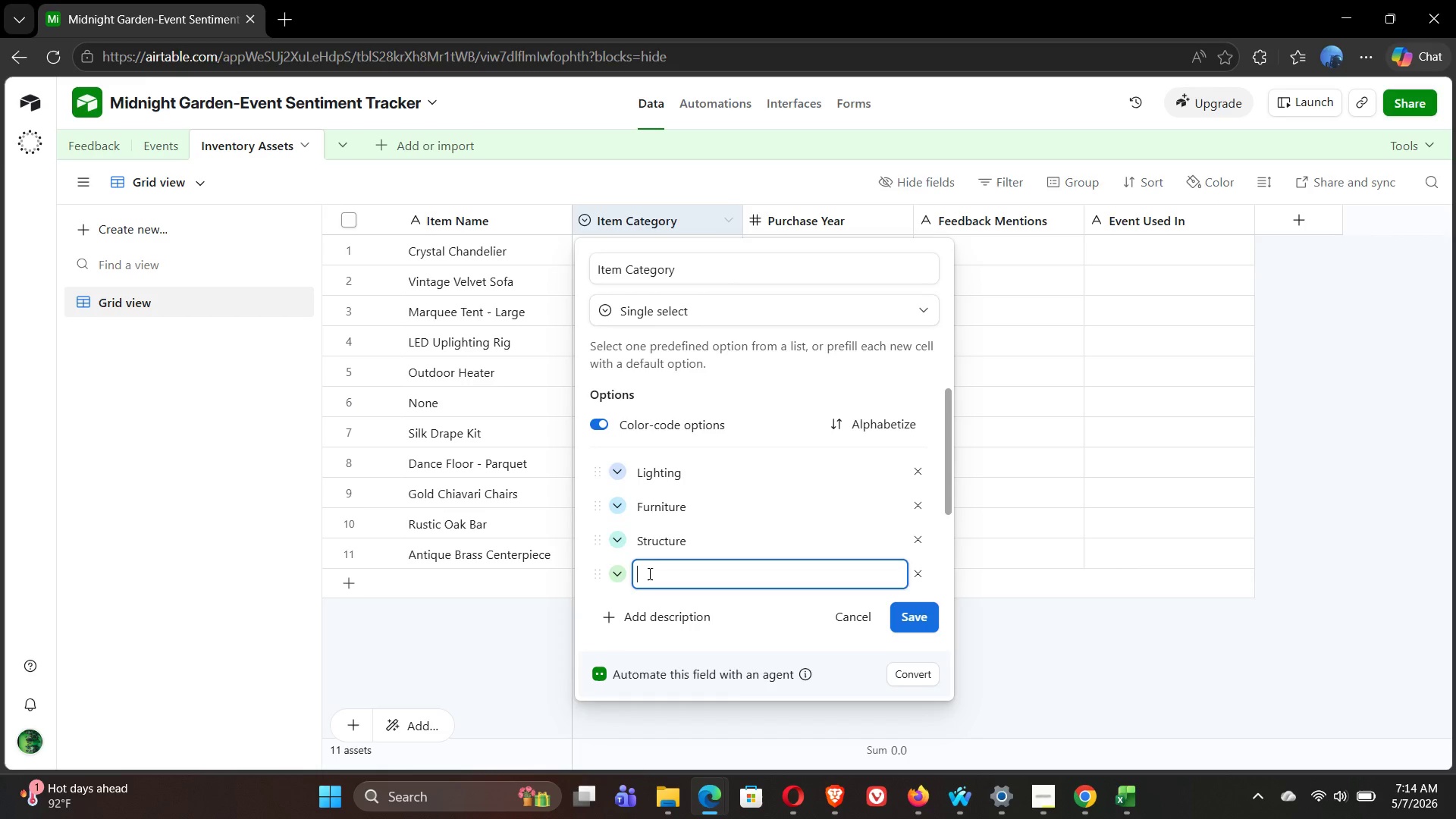 
type(Flooring)
 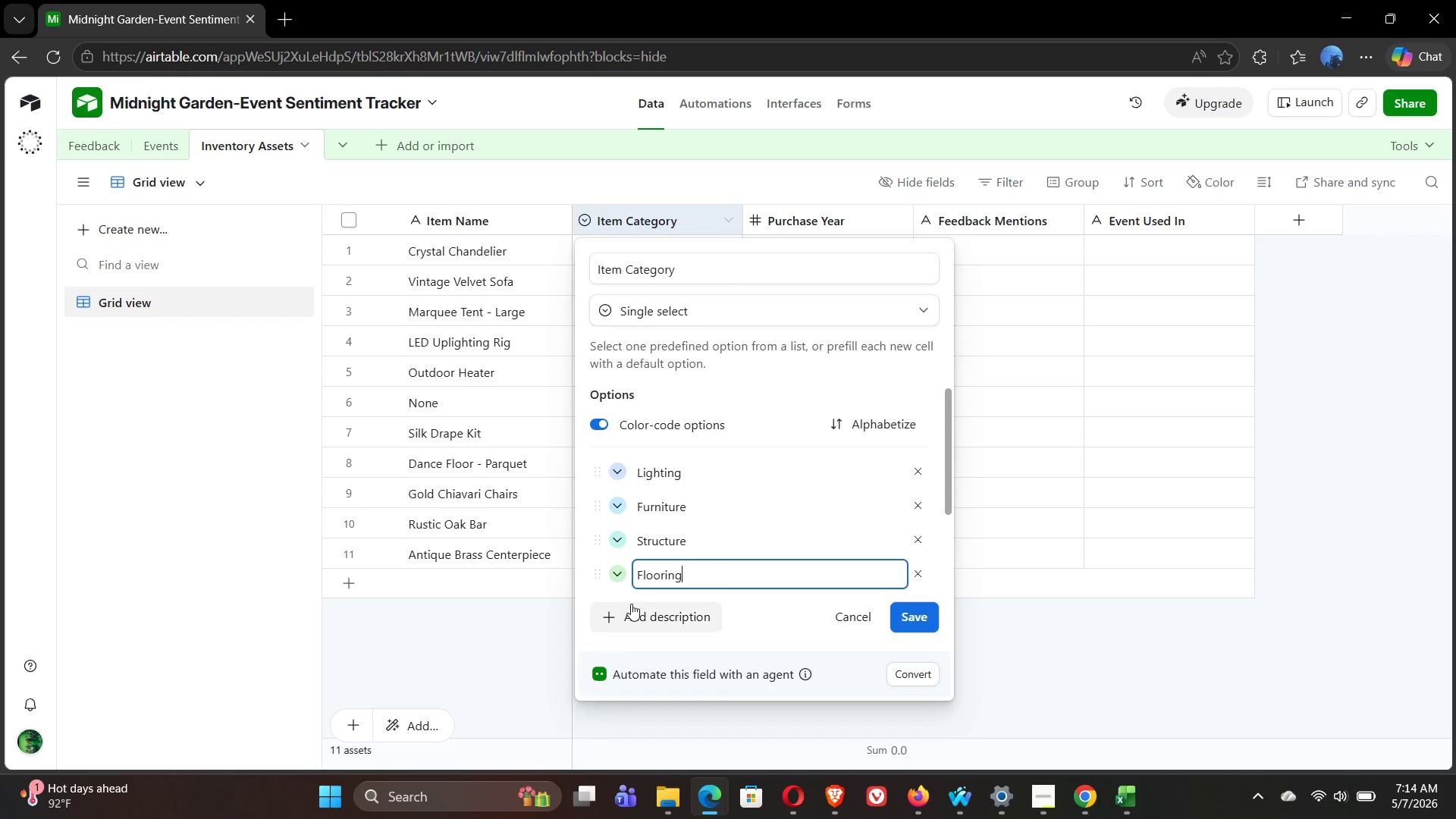 
mouse_move([626, 544])
 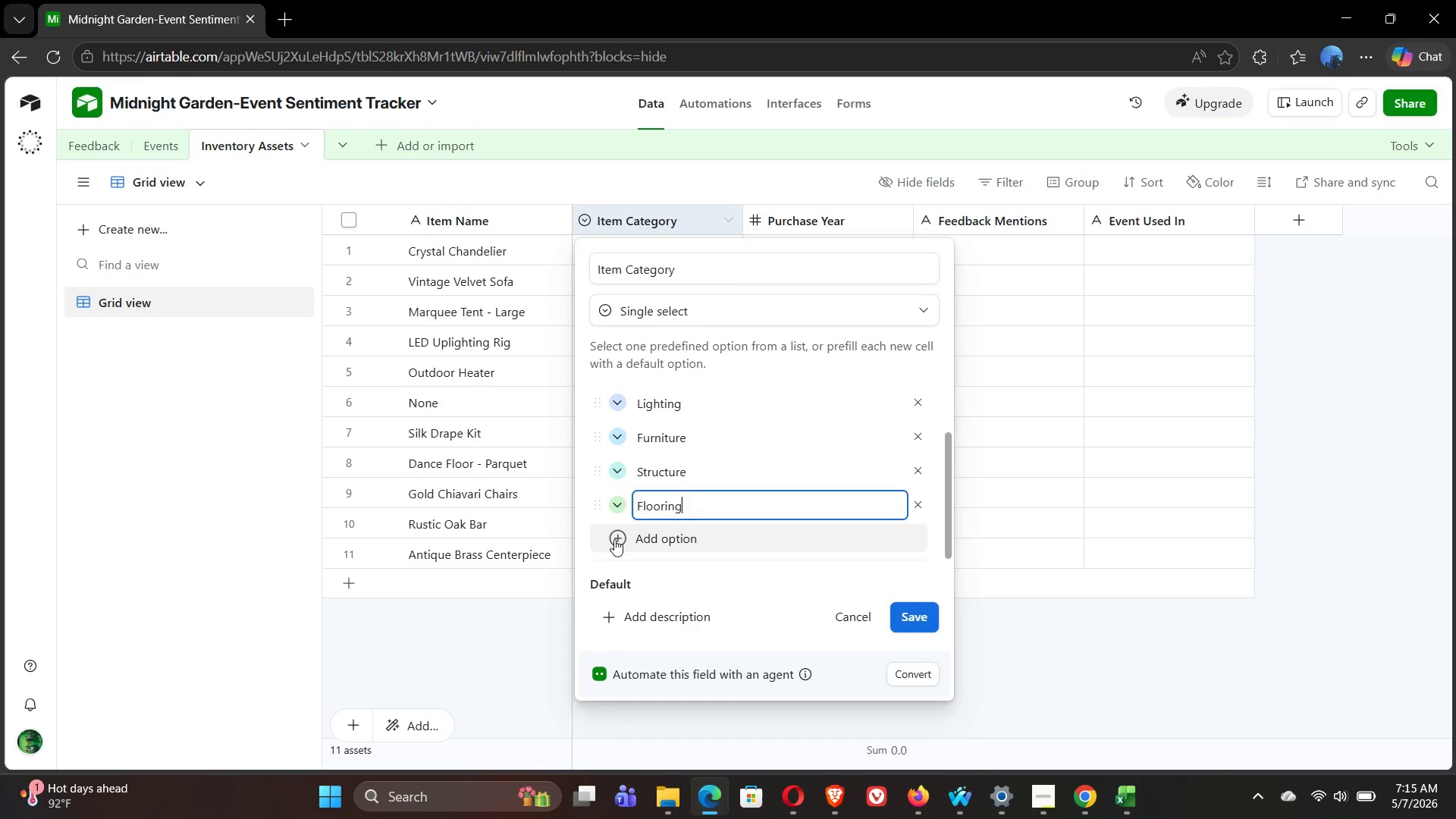 
left_click([614, 539])
 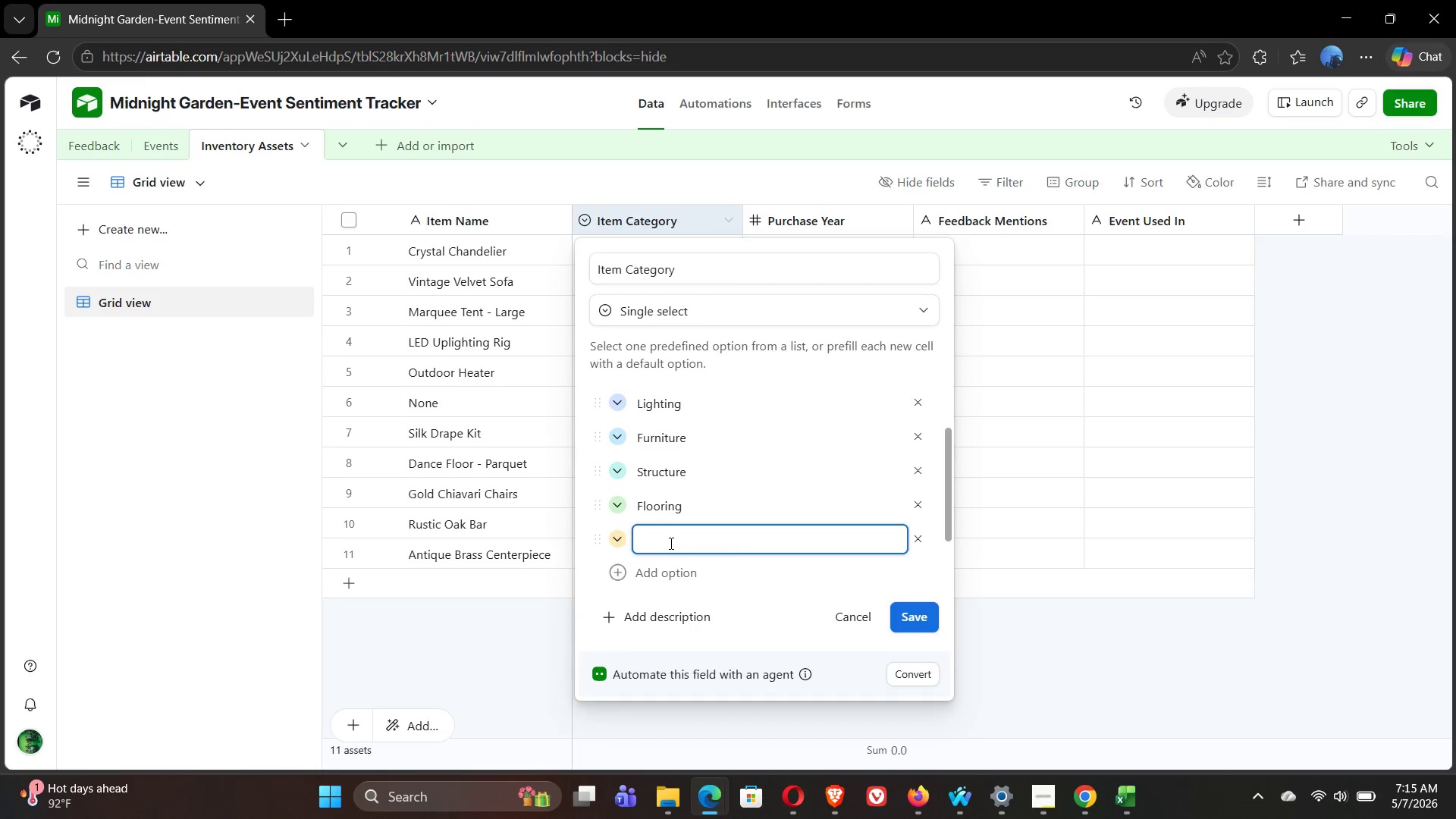 
type(Decor)
 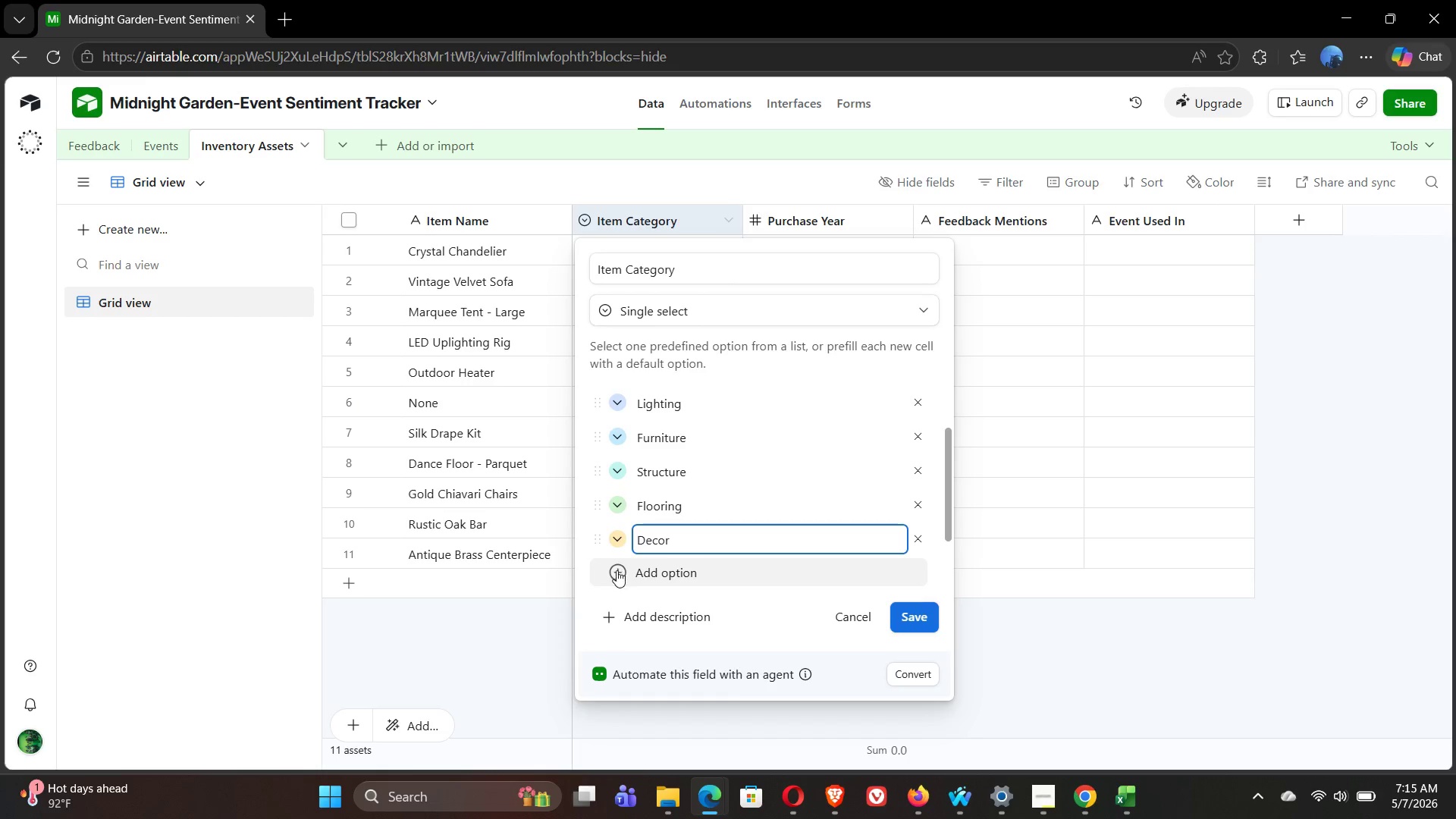 
left_click([616, 570])
 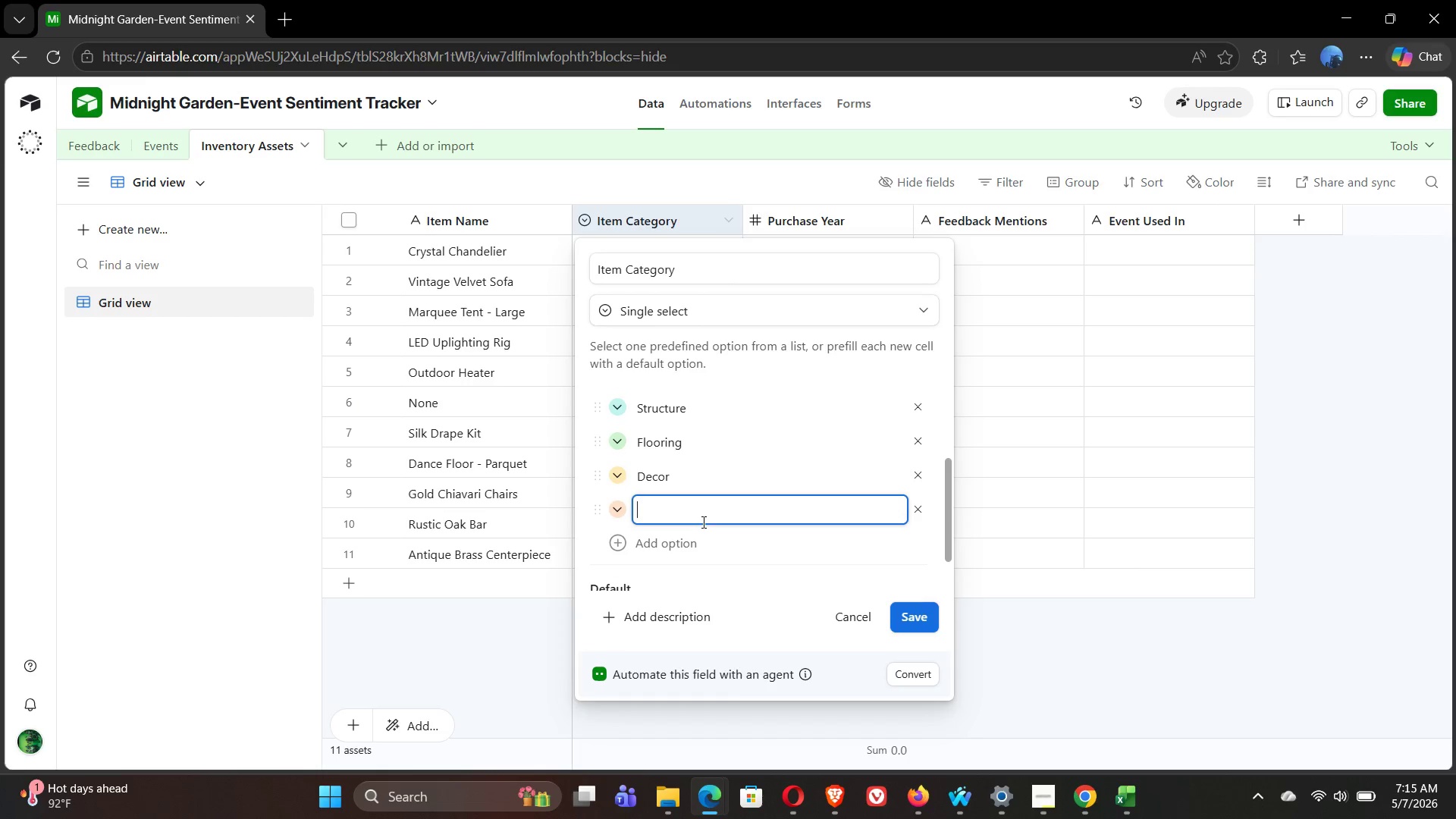 
type(Heating)
 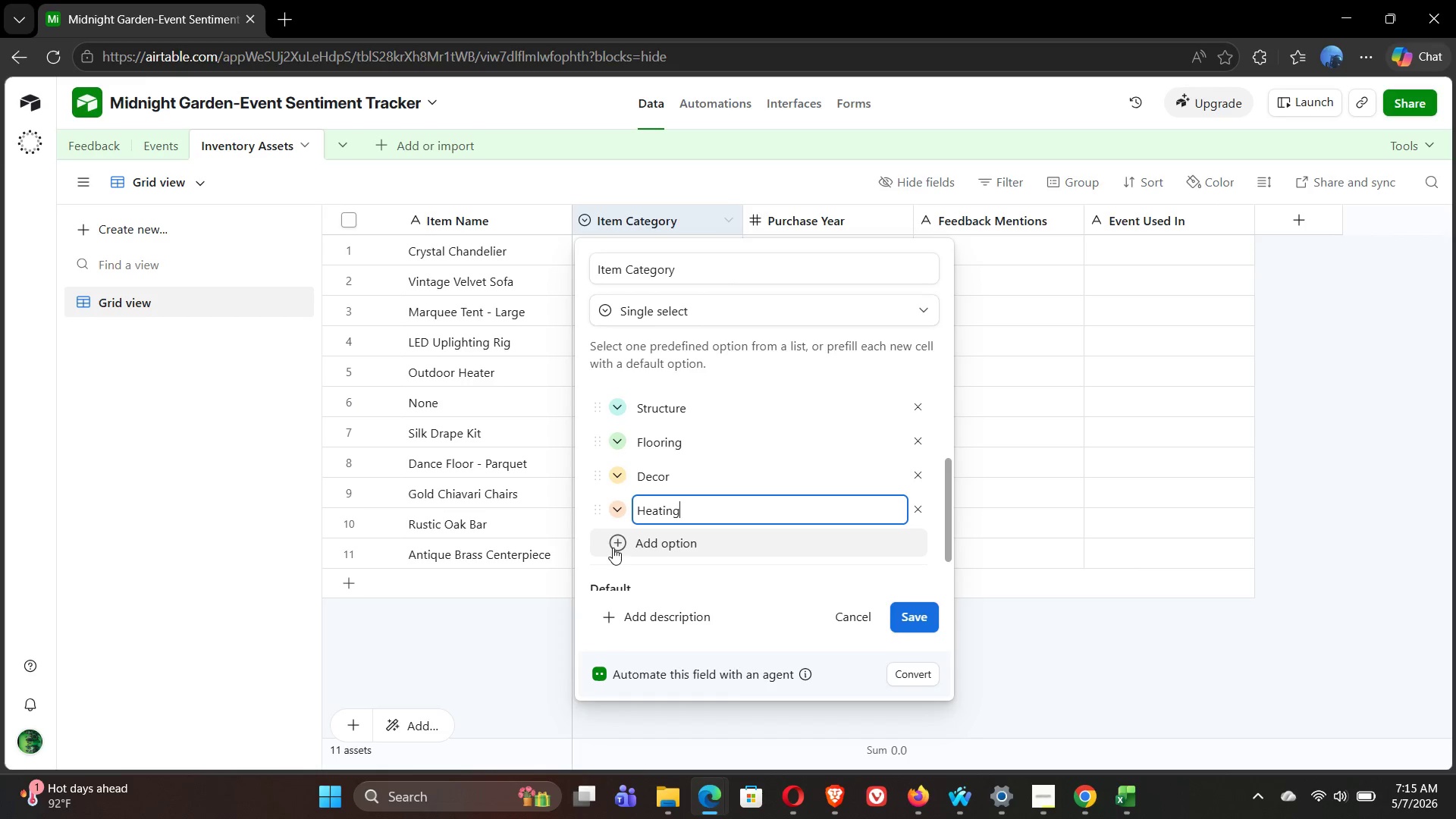 
left_click([613, 546])
 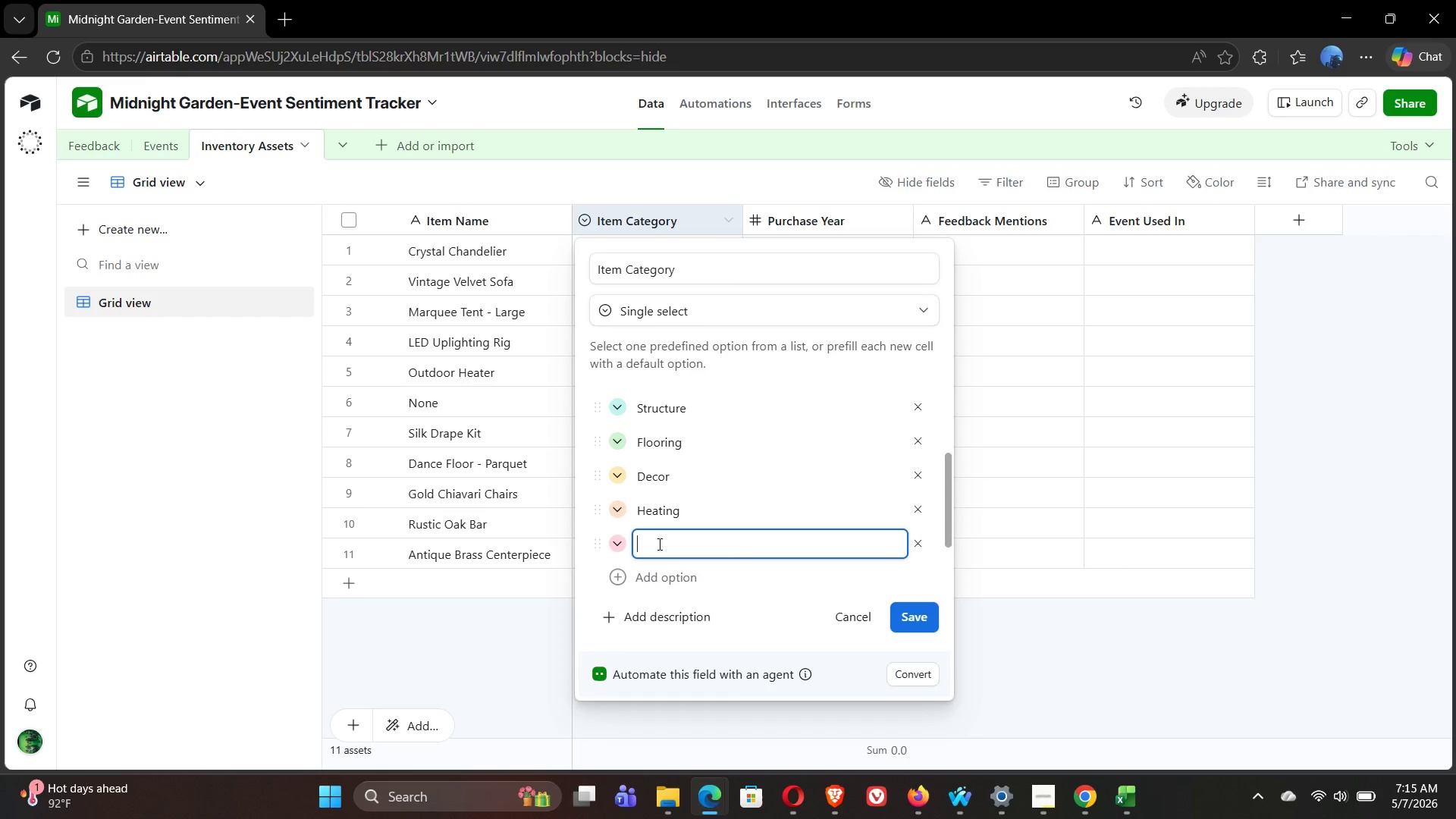 
type(Bar)
 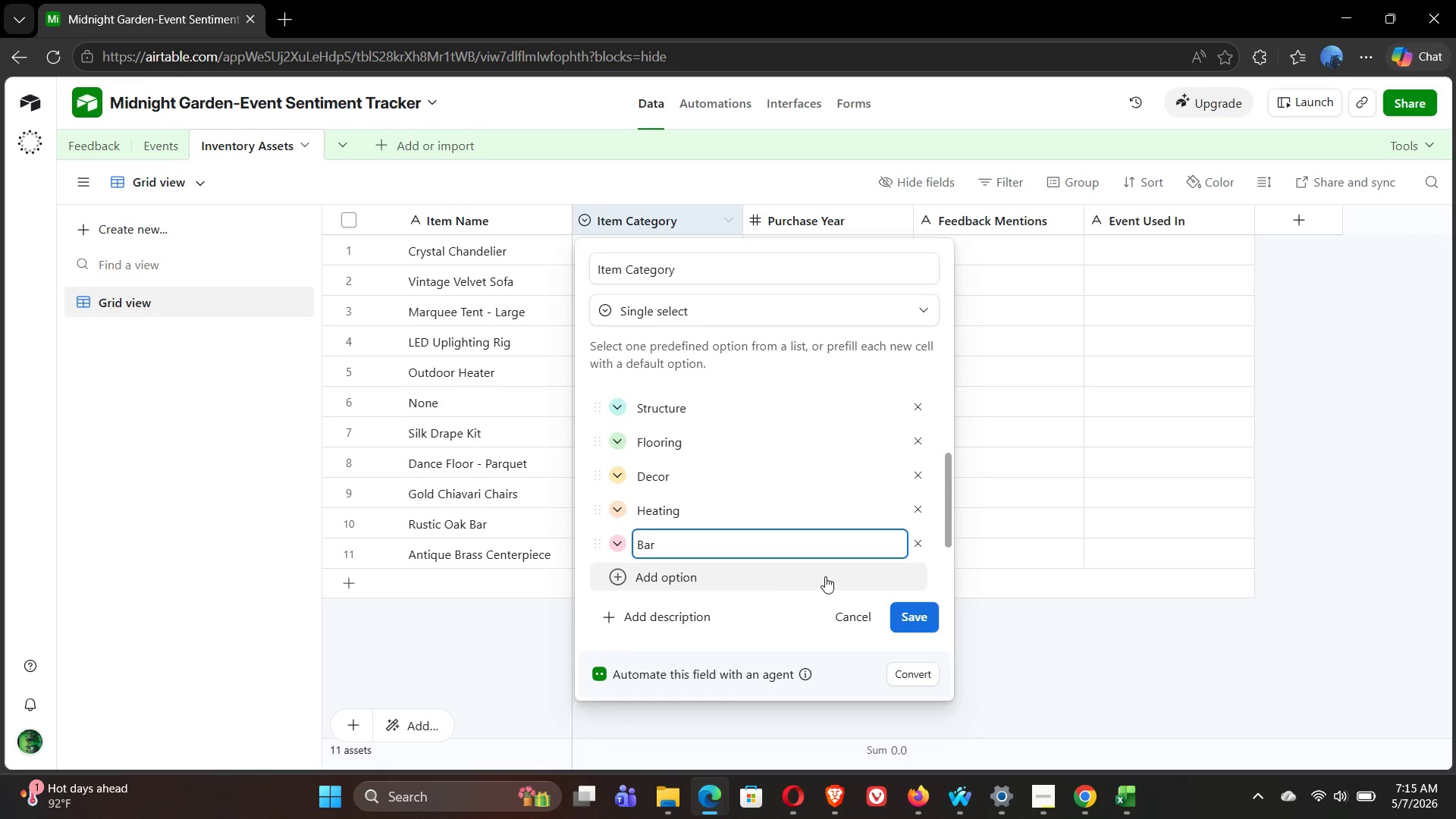 
wait(6.36)
 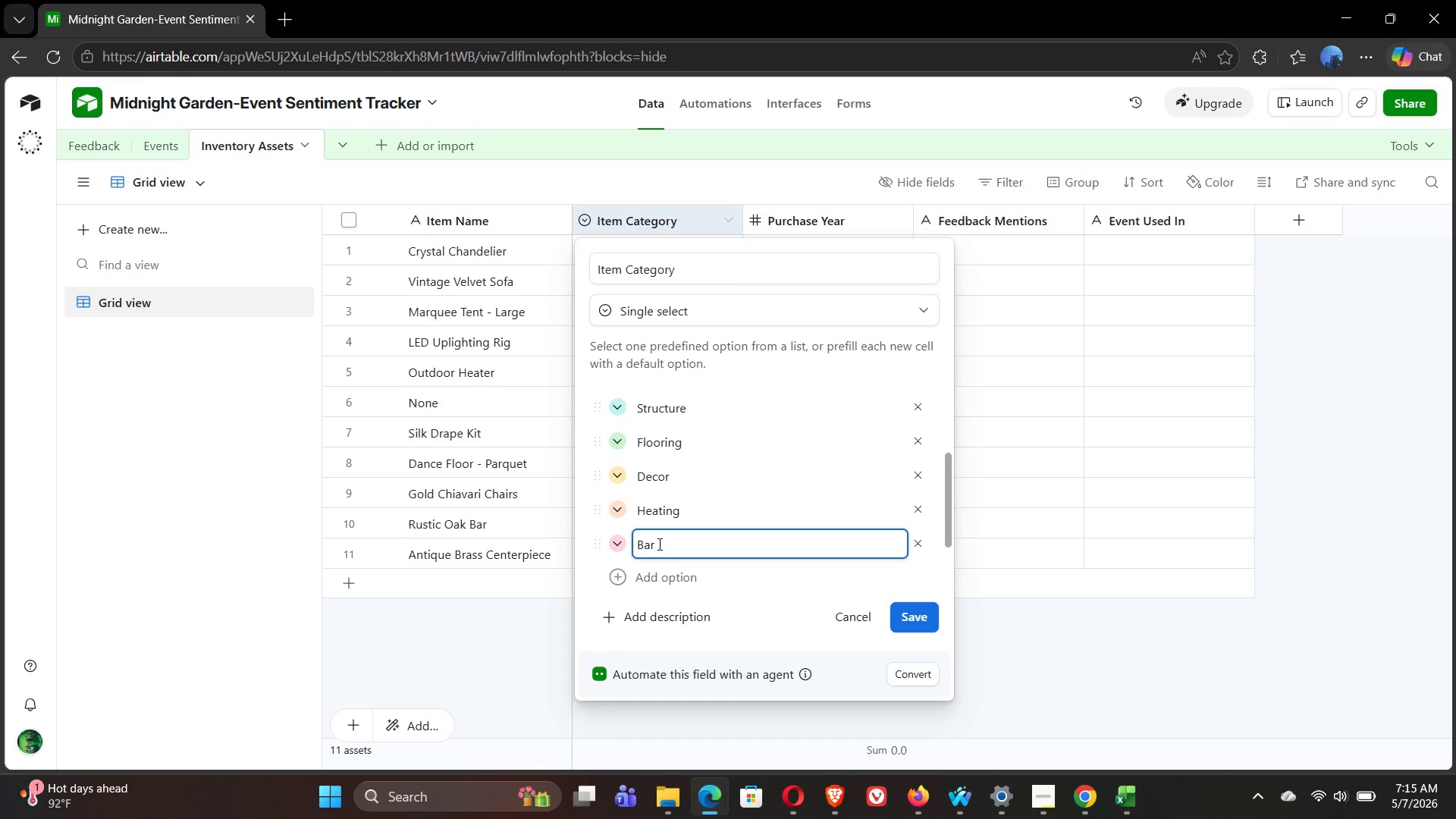 
left_click([922, 620])
 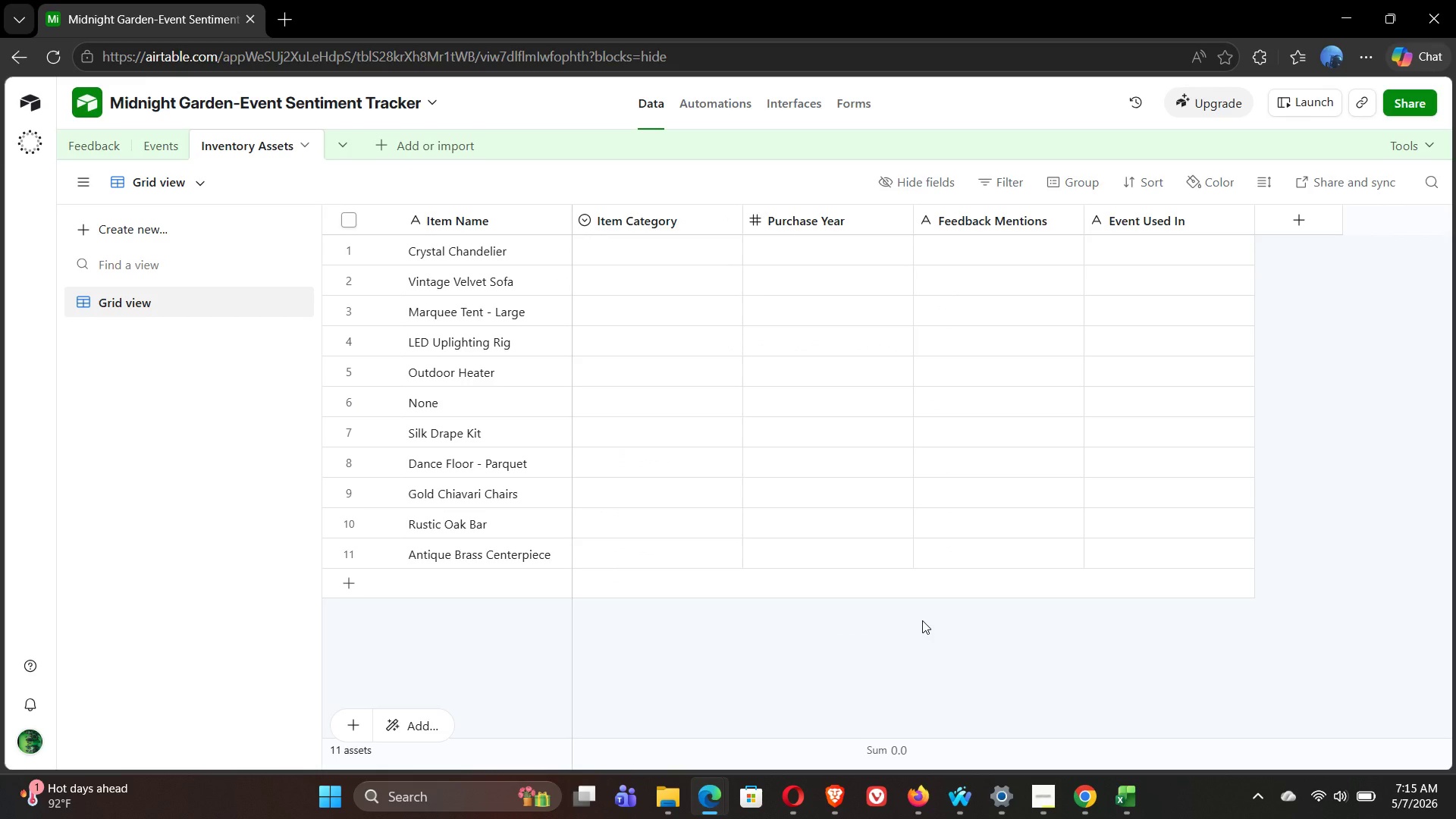 
wait(31.08)
 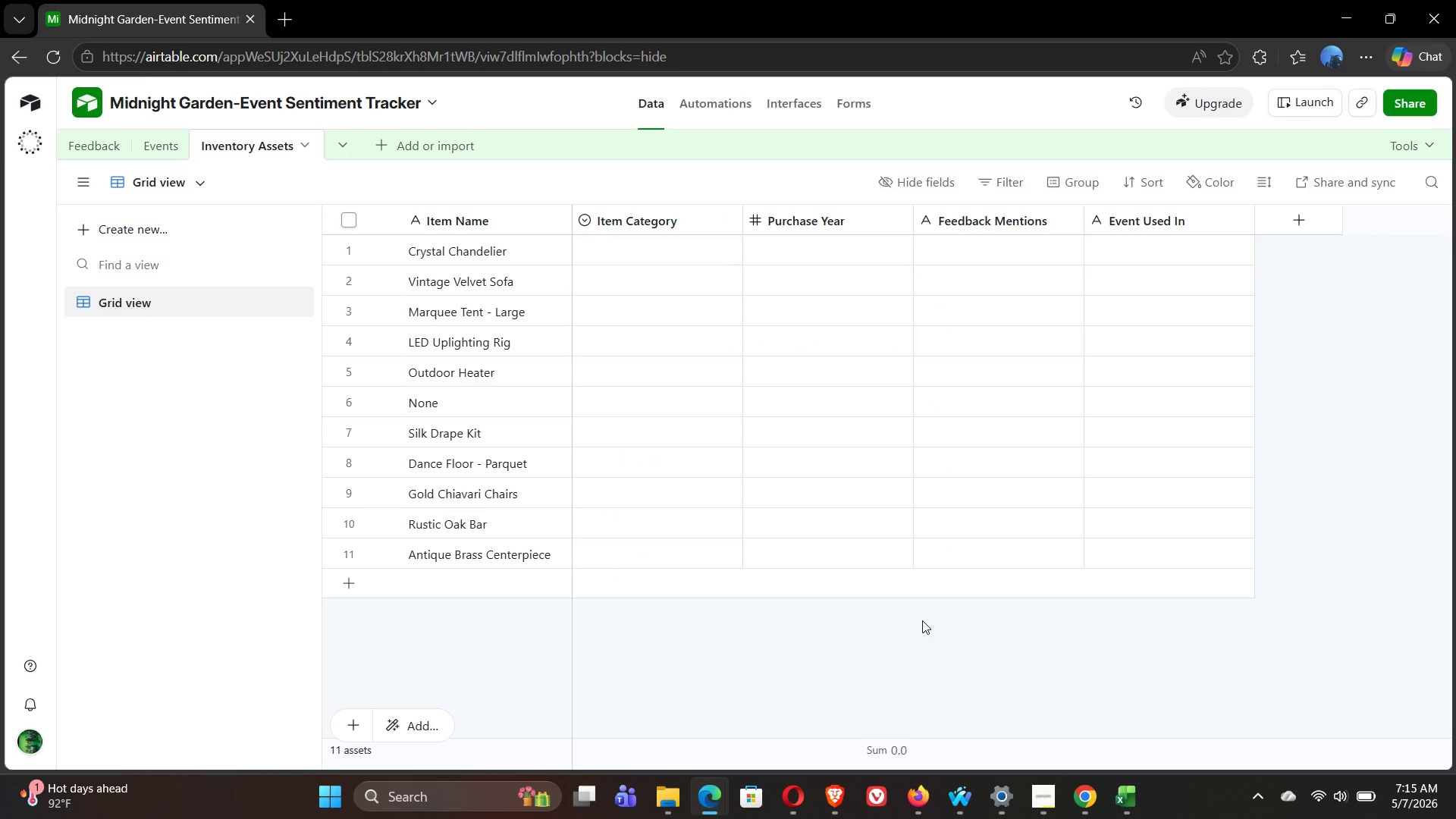 
left_click([600, 251])
 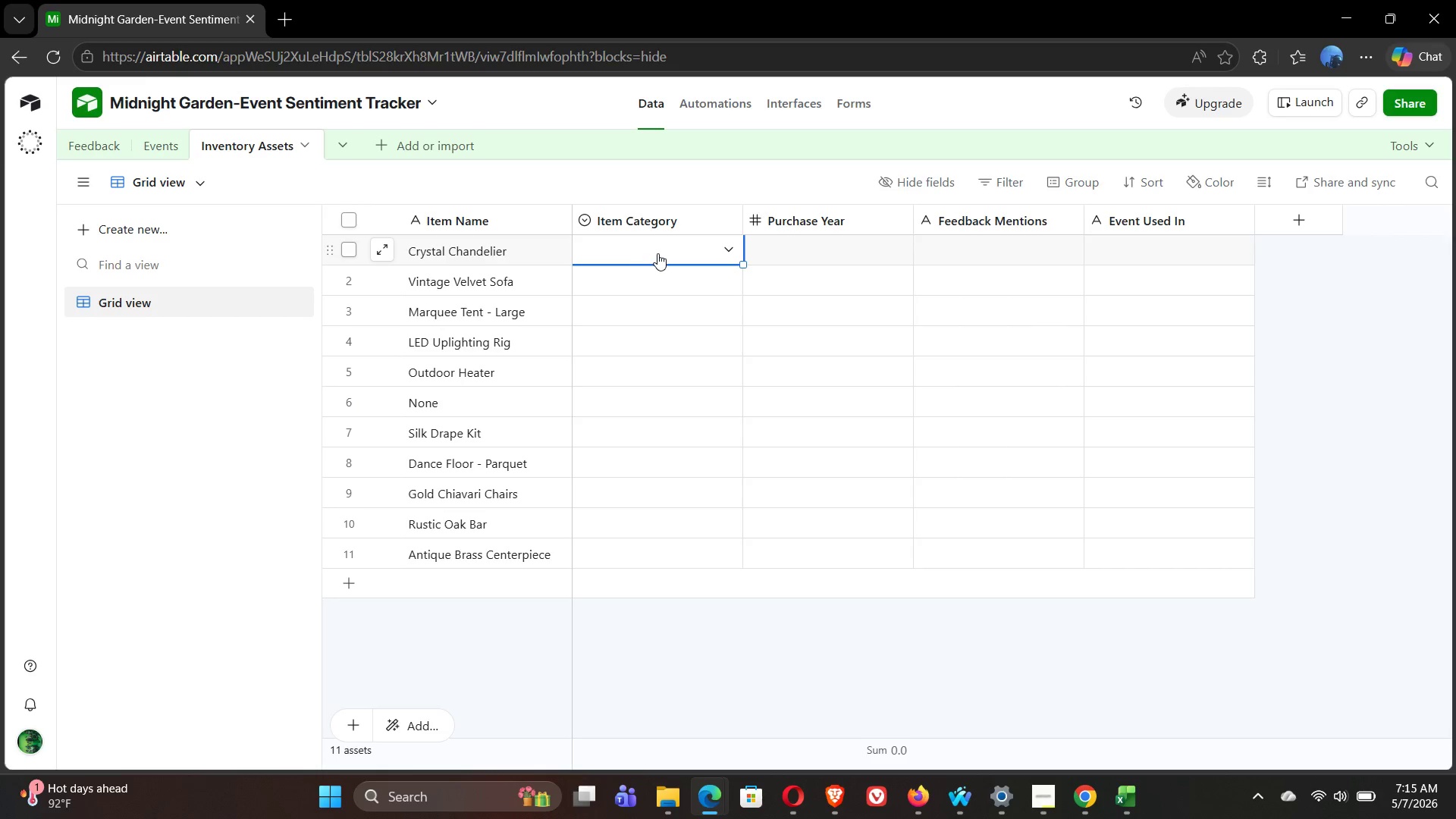 
left_click([657, 253])
 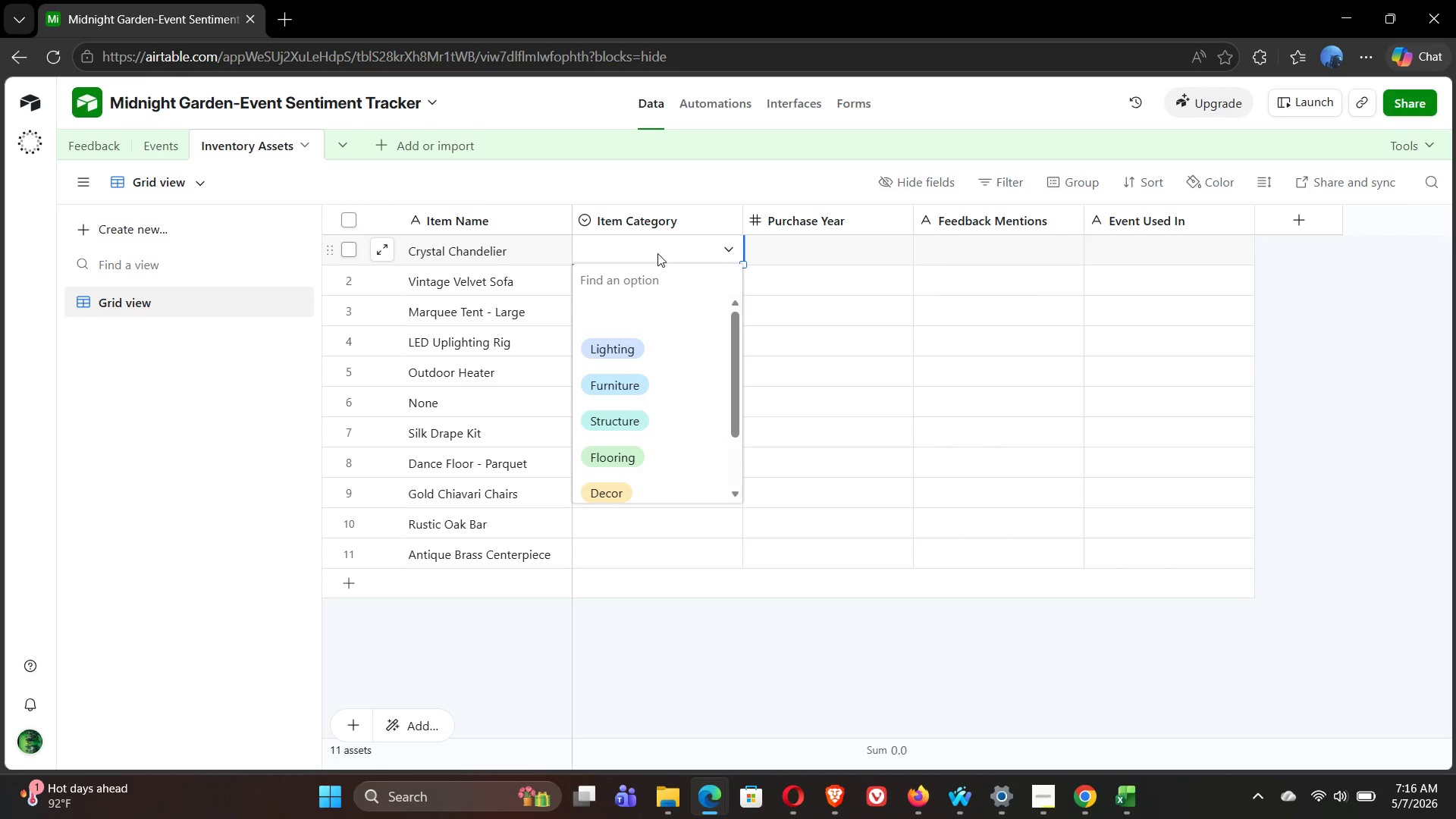 
wait(10.27)
 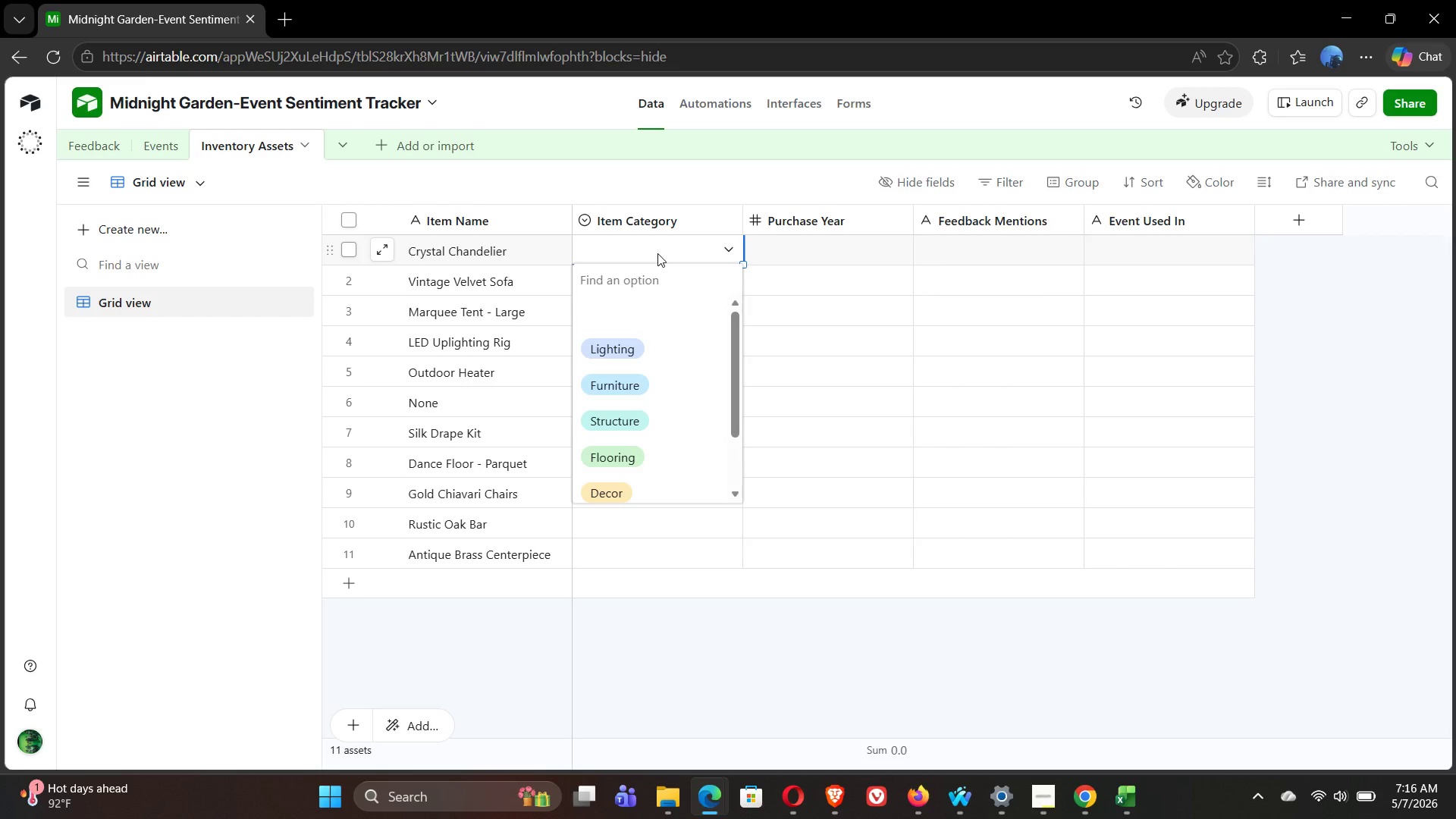 
left_click([626, 344])
 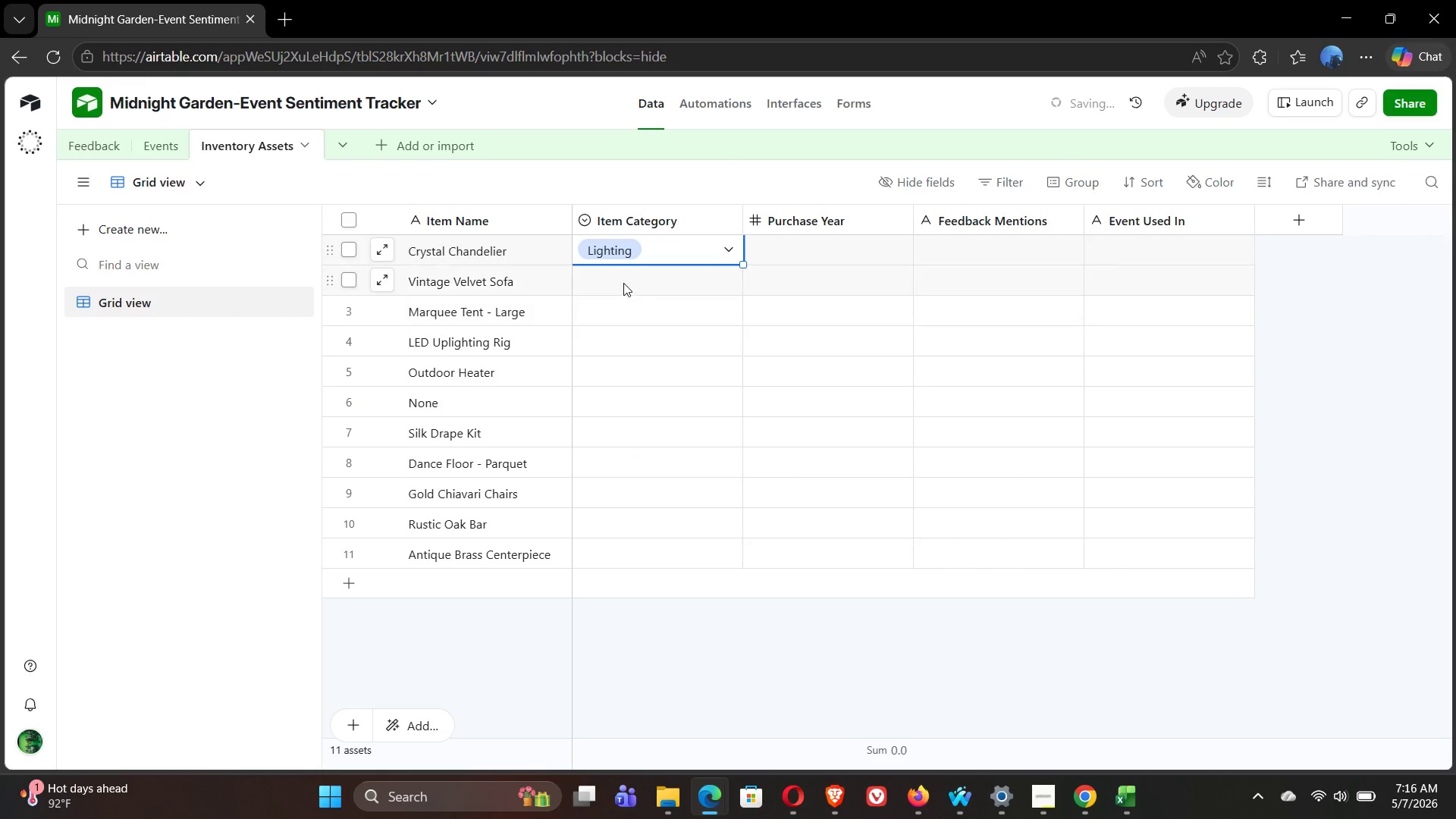 
left_click([623, 281])
 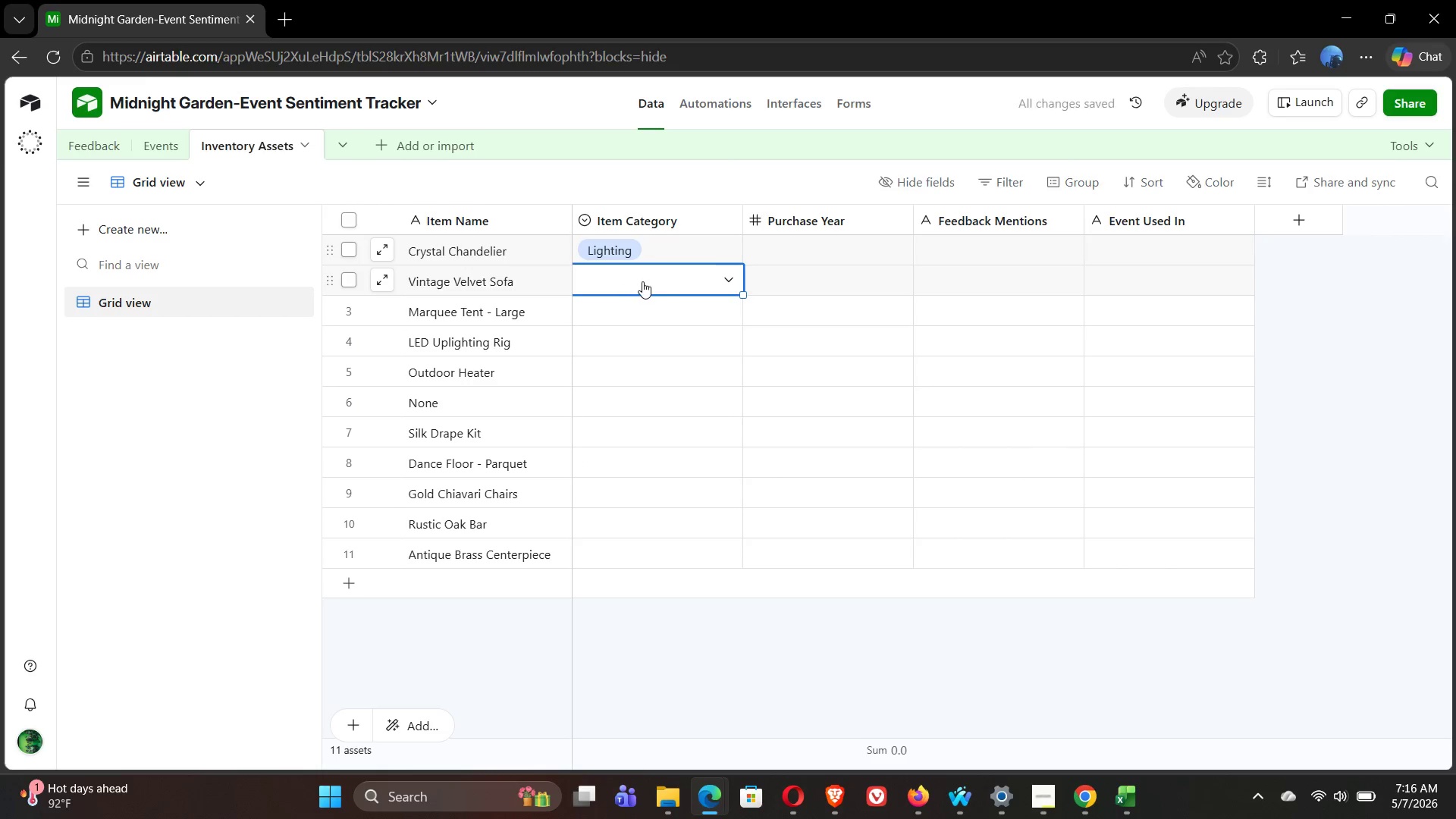 
left_click([642, 281])
 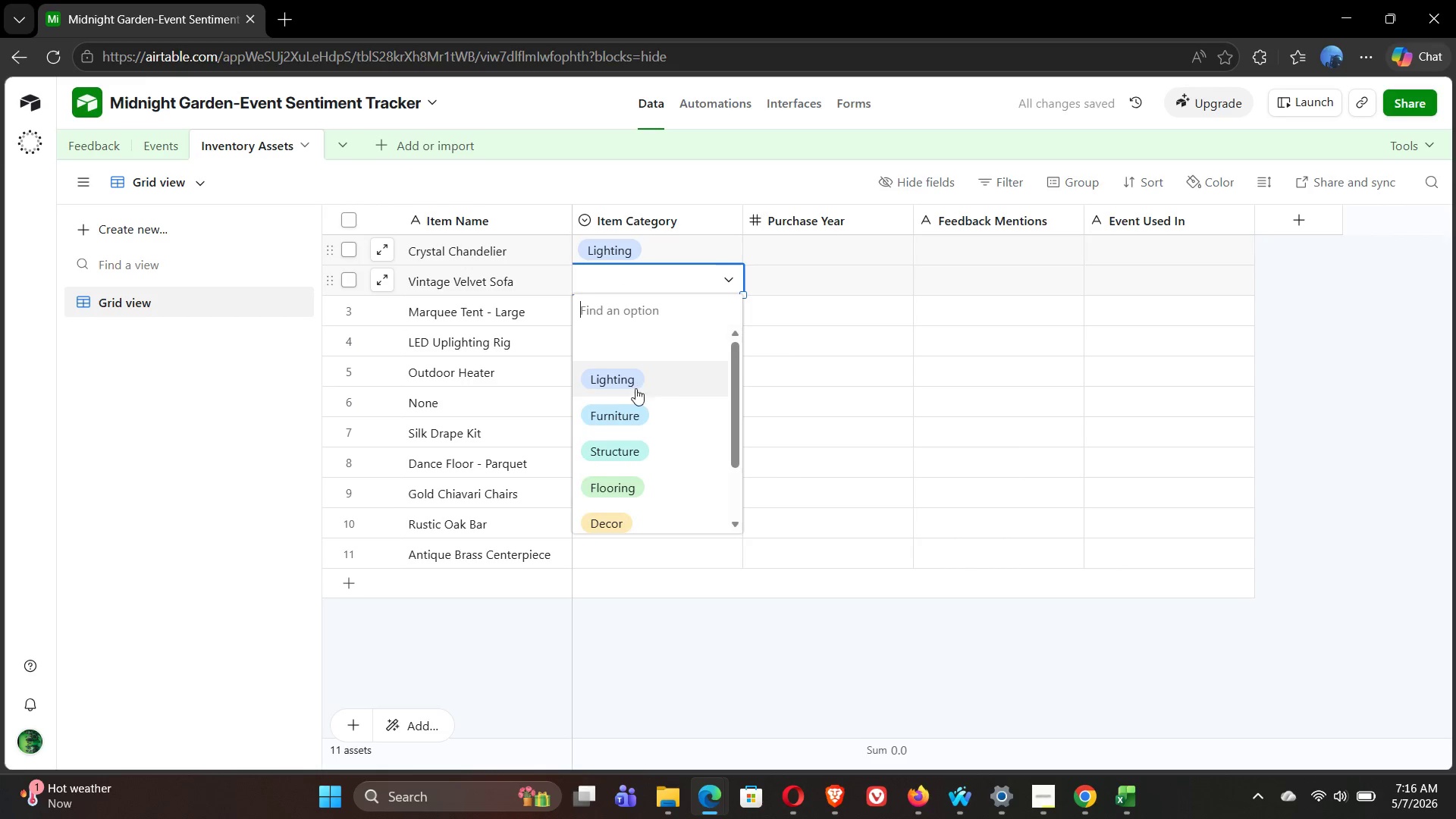 
left_click([623, 411])
 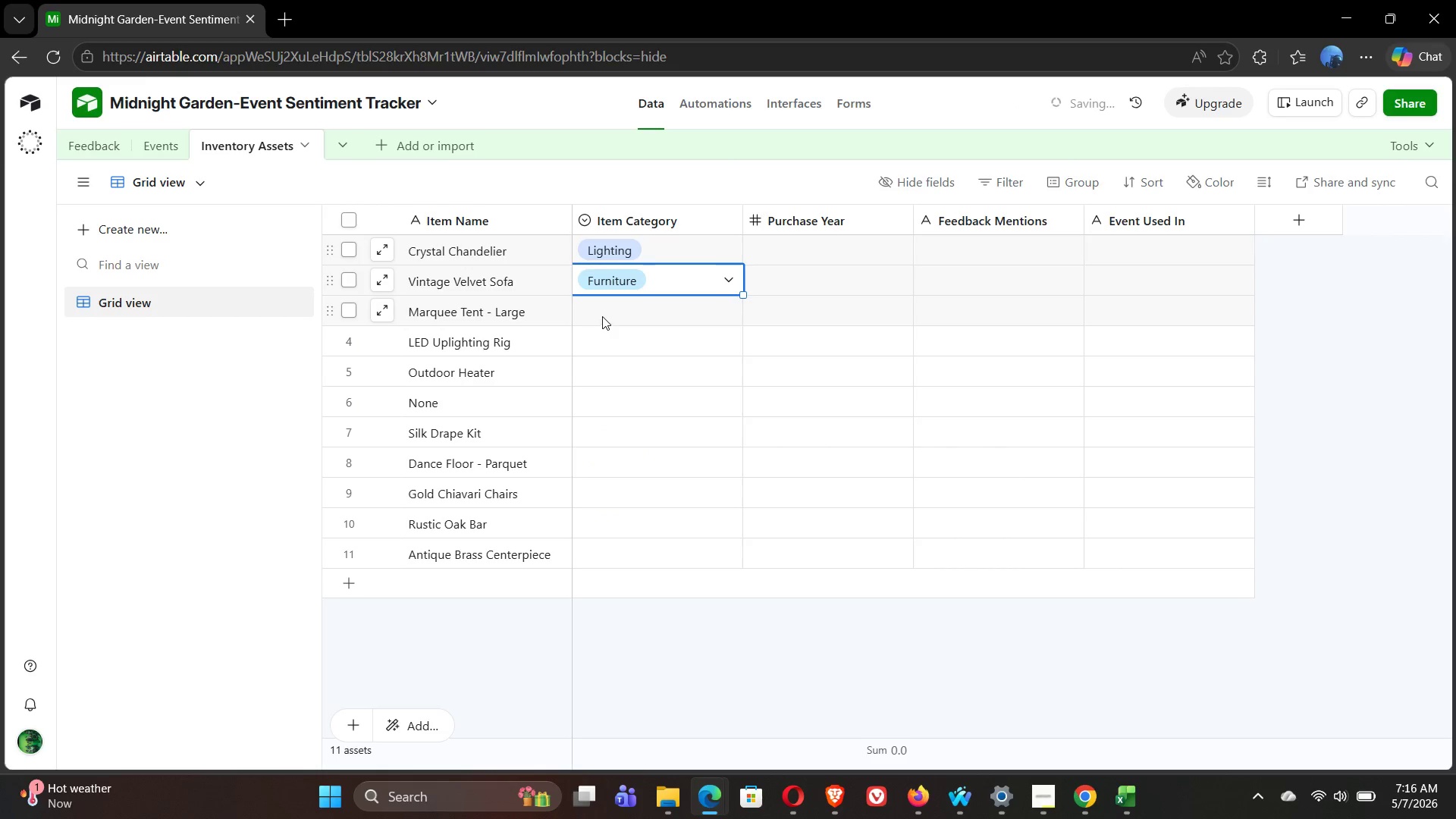 
double_click([602, 316])
 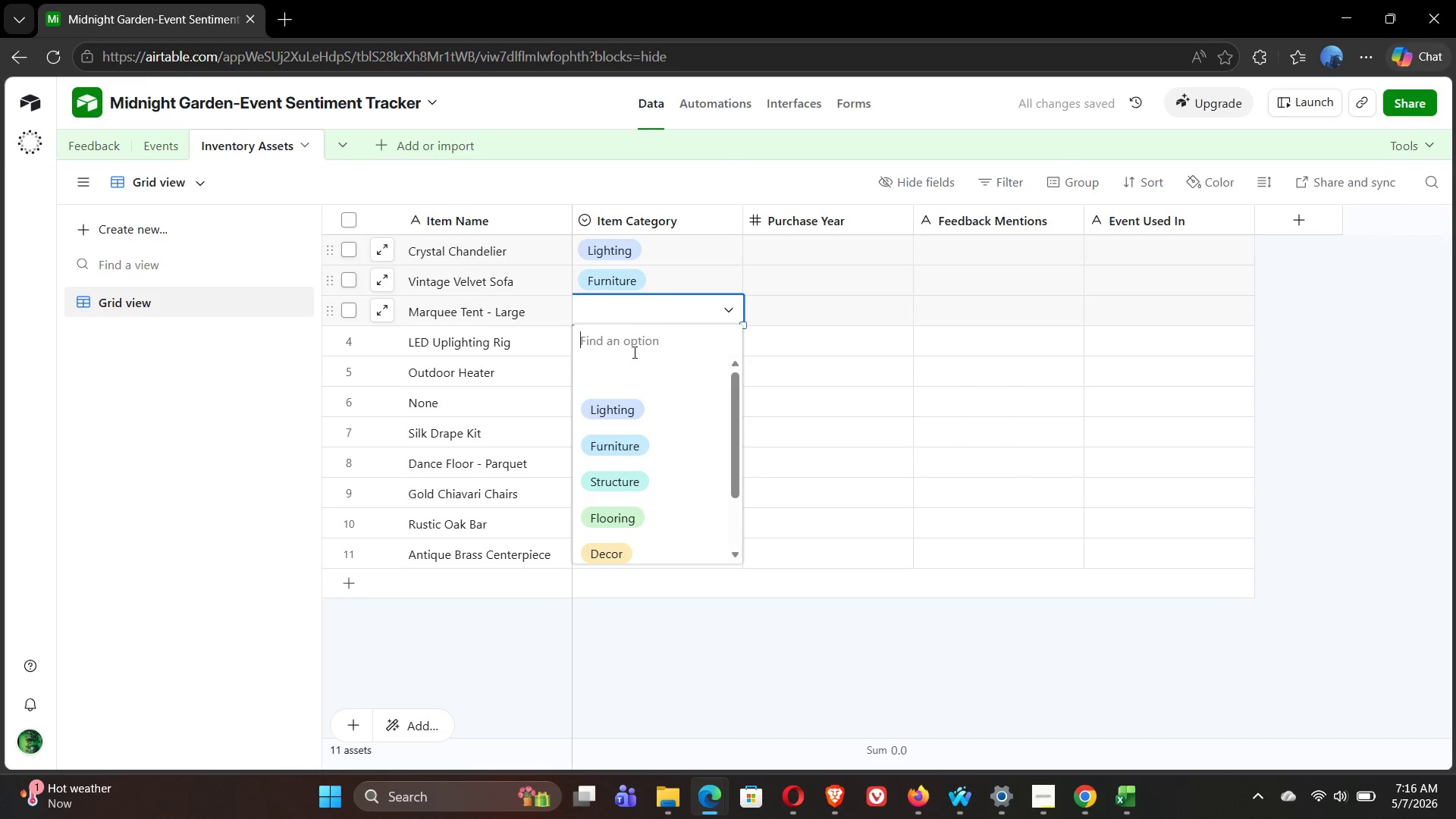 
left_click([614, 474])
 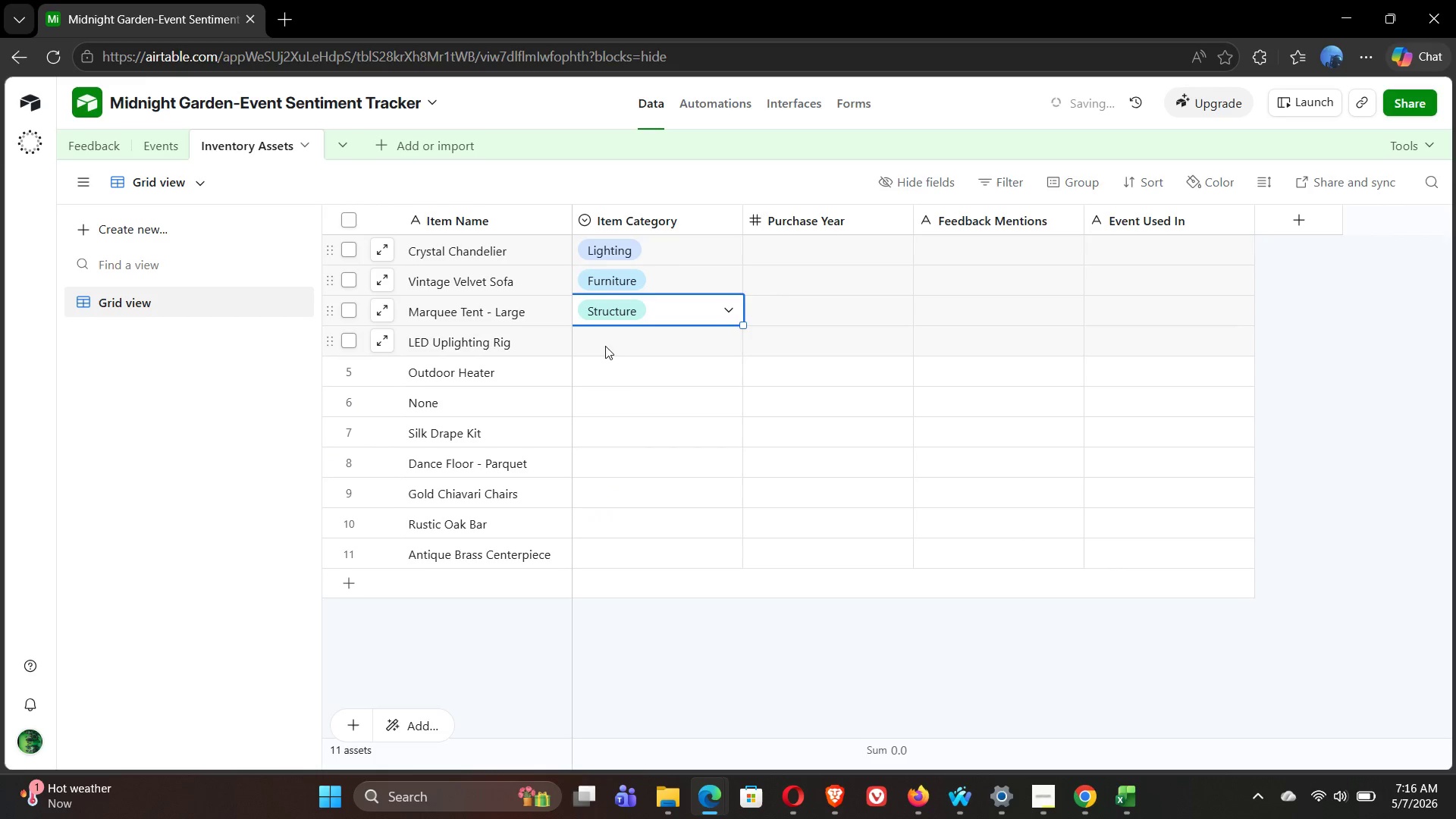 
double_click([605, 346])
 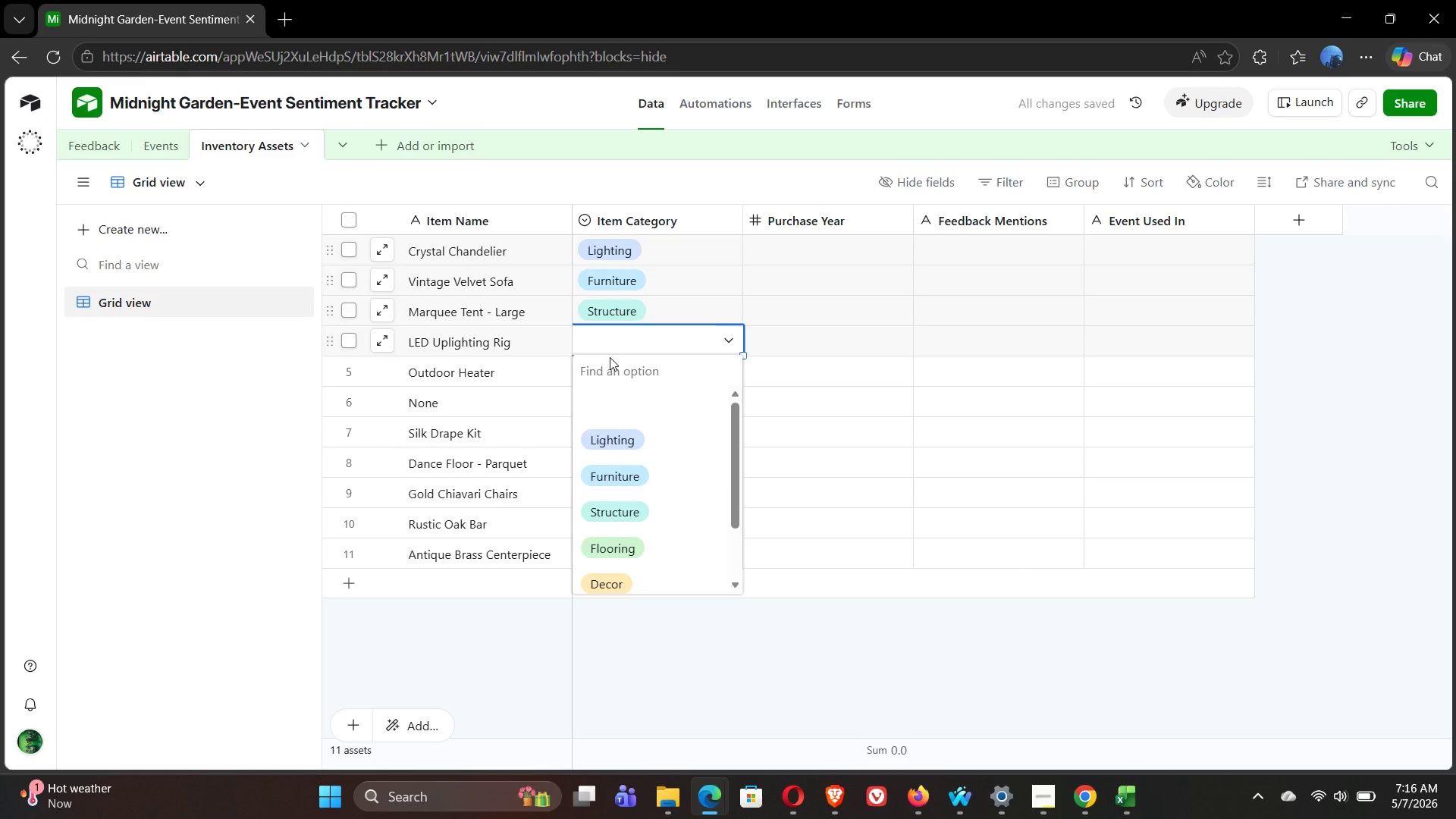 
left_click([627, 444])
 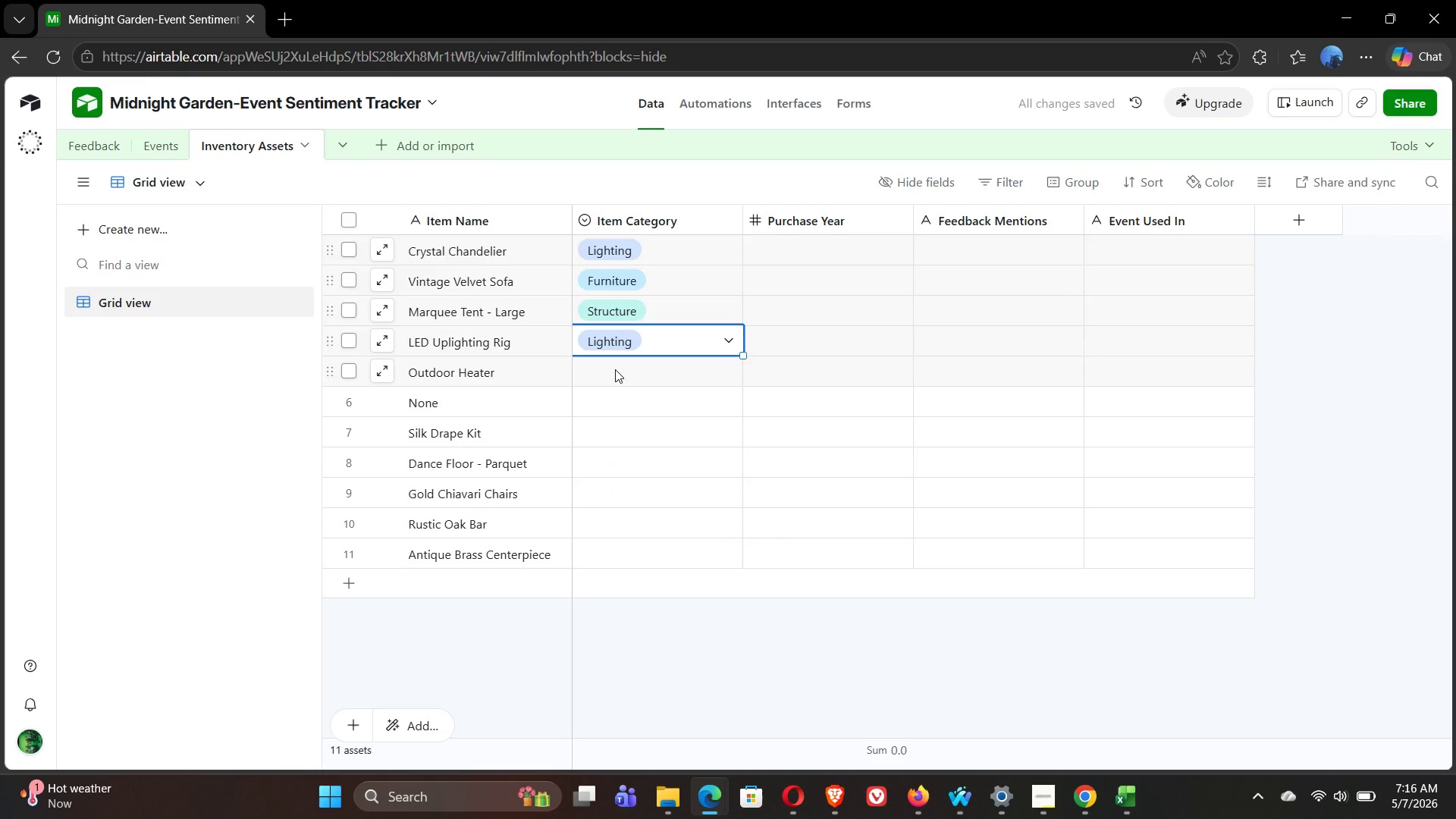 
double_click([615, 369])
 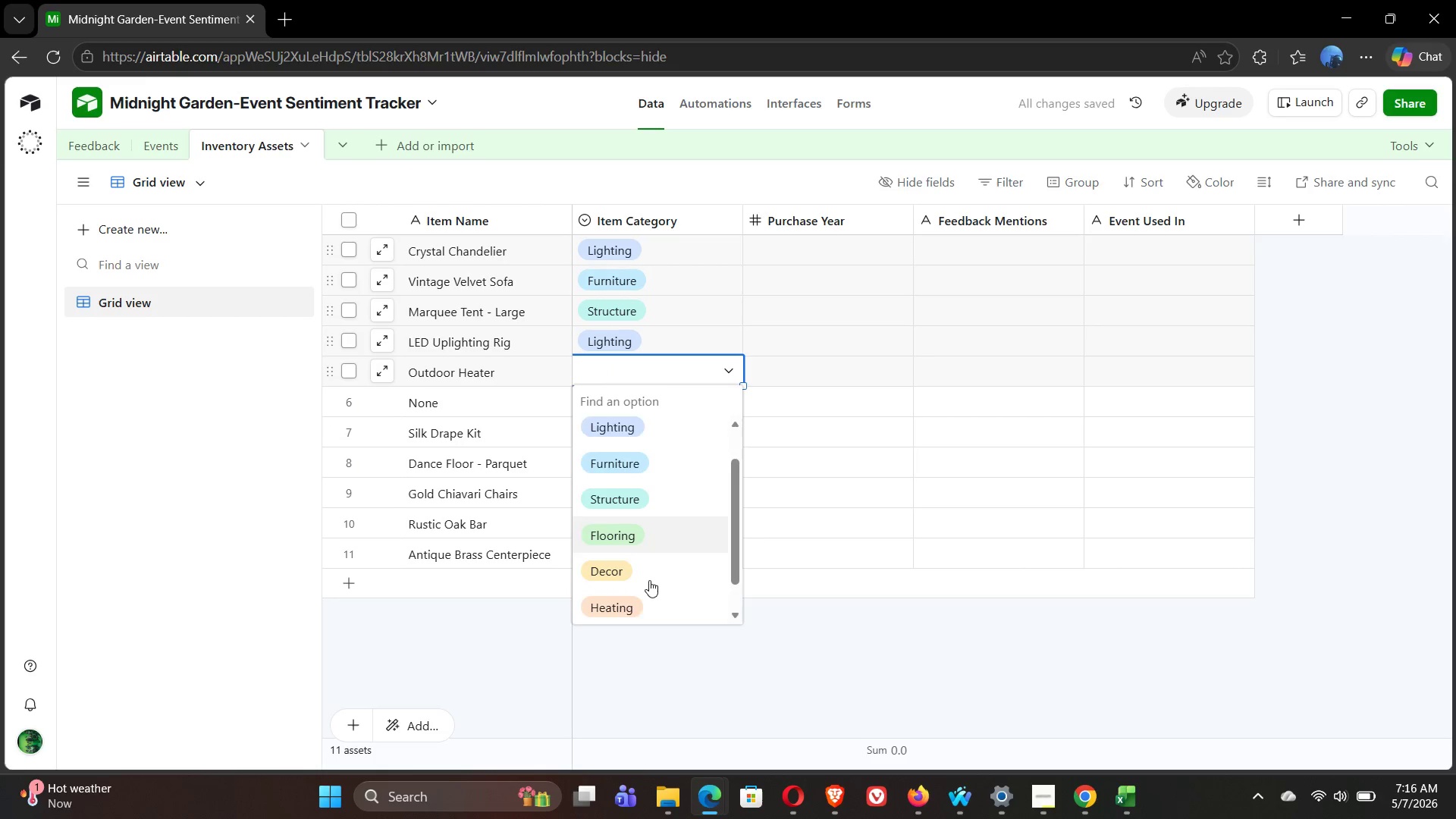 
left_click([631, 578])
 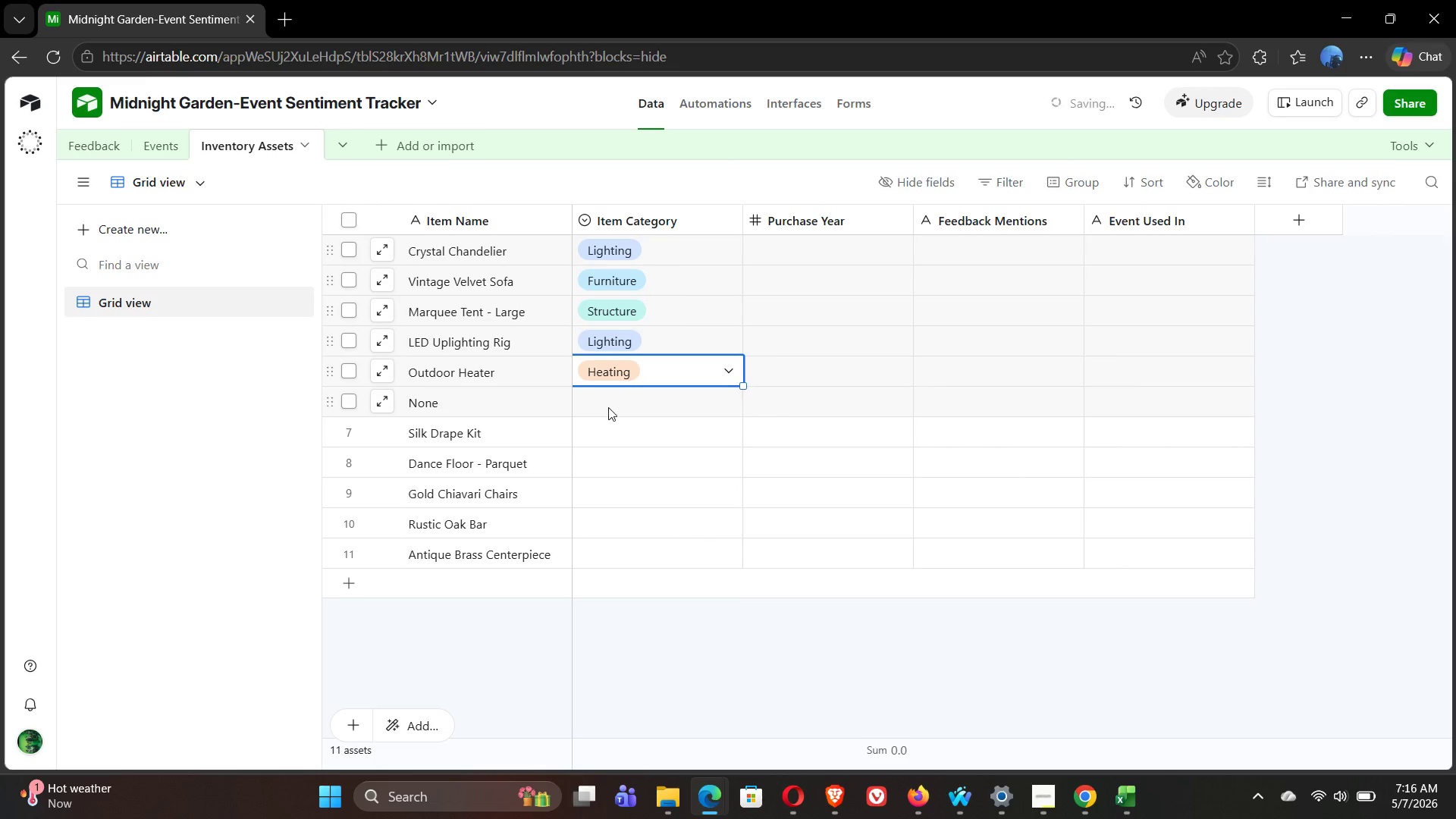 
double_click([608, 407])
 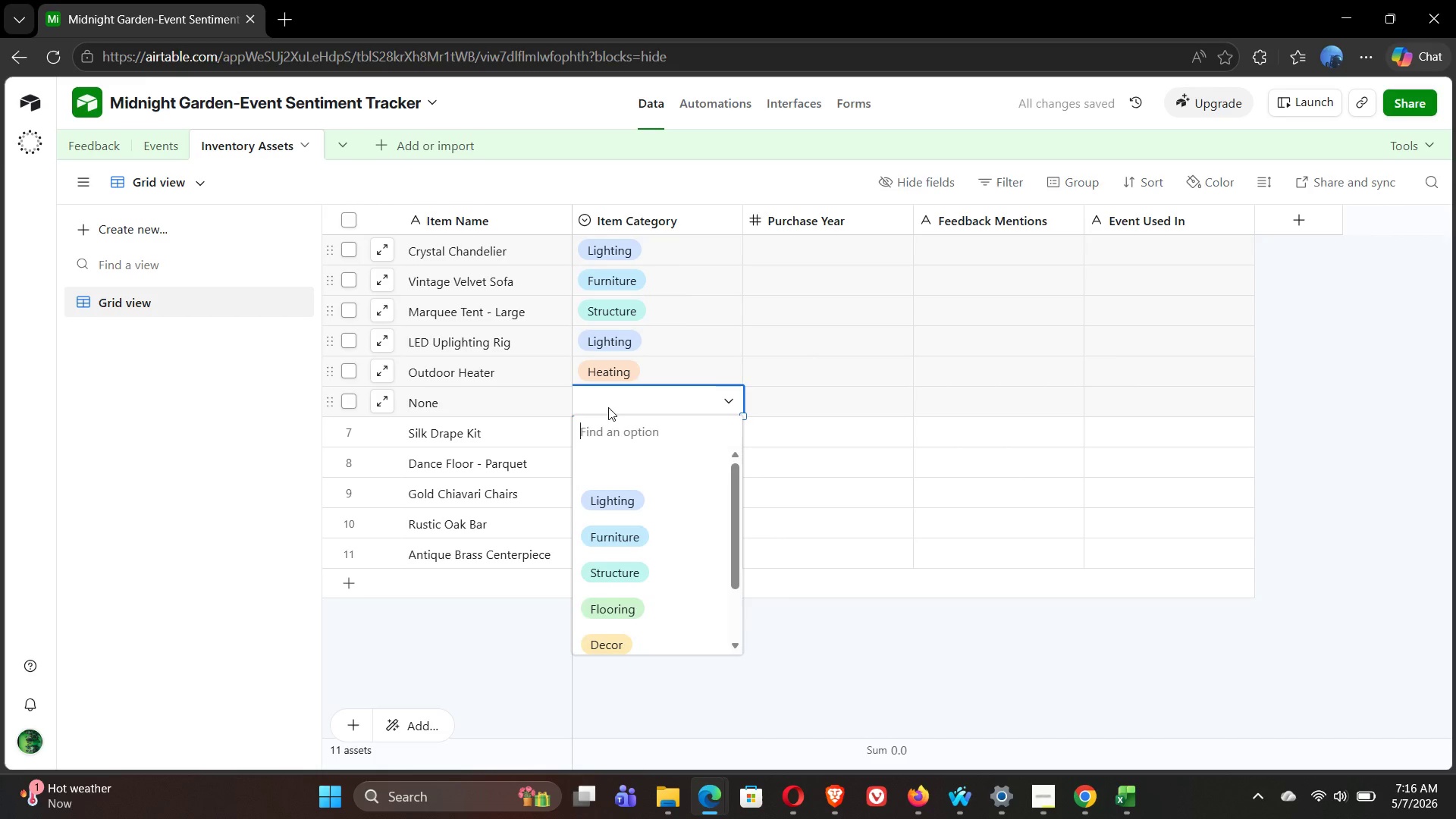 
left_click([625, 462])
 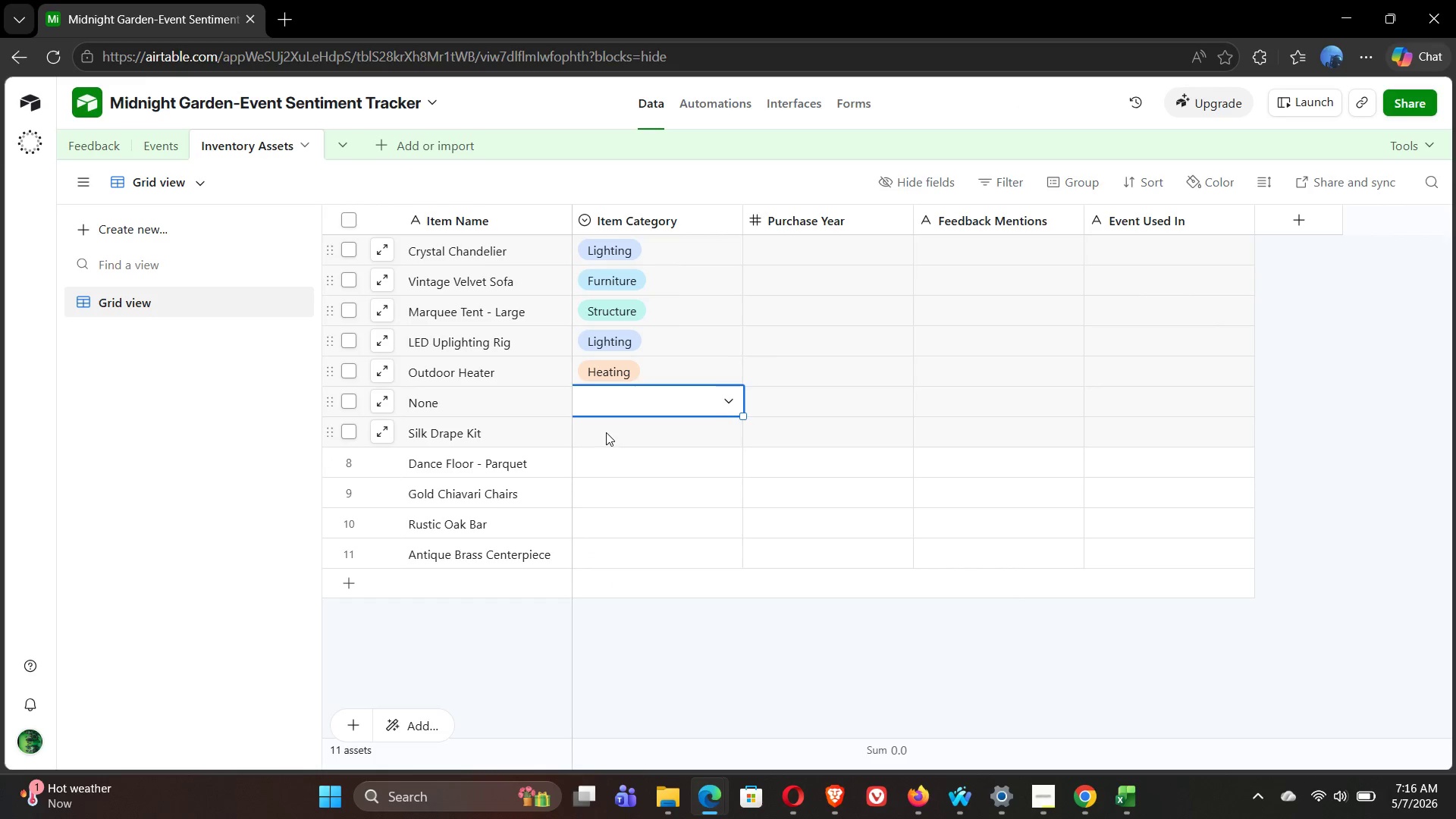 
double_click([606, 432])
 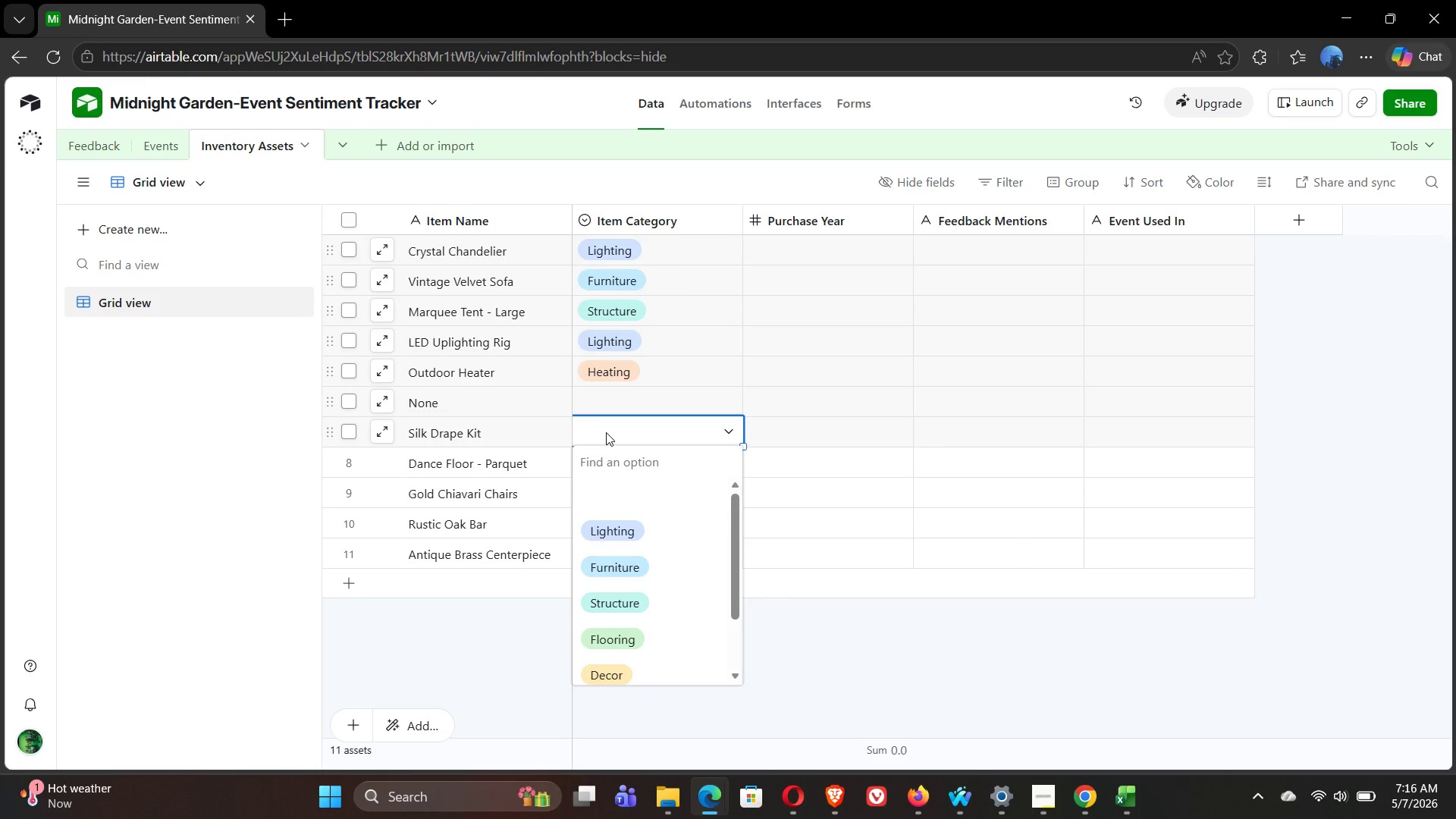 
wait(6.91)
 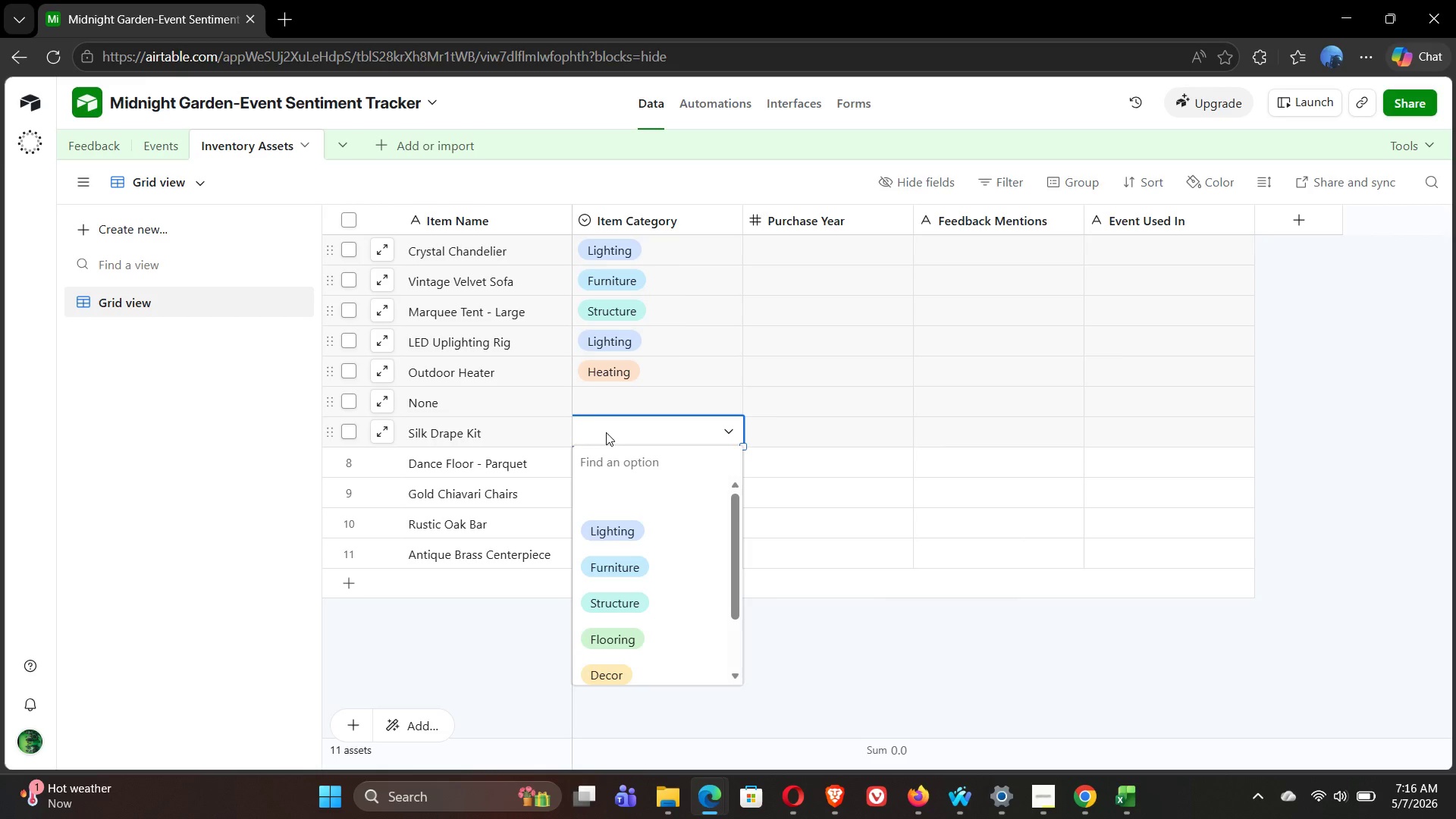 
left_click([645, 667])
 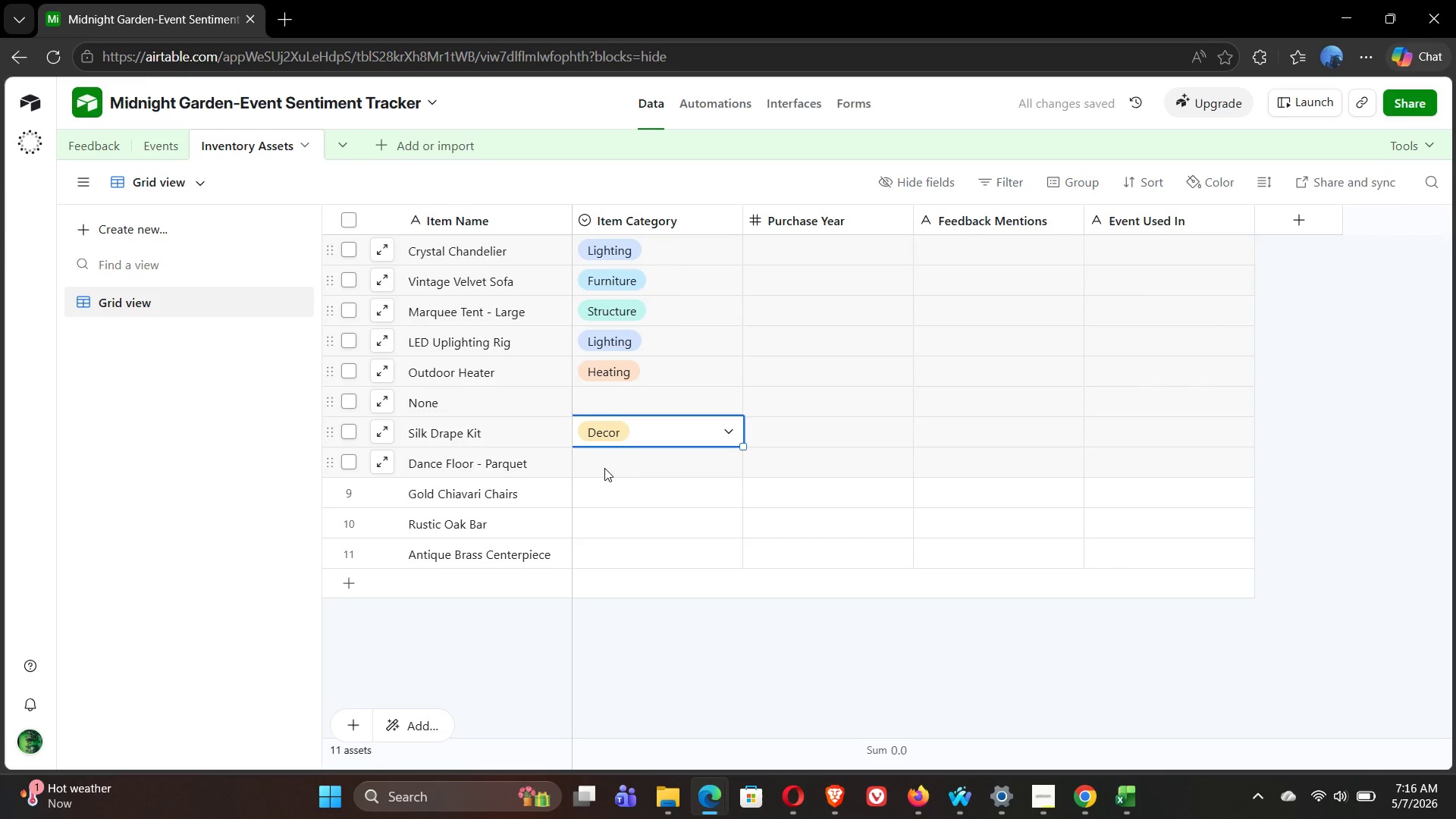 
double_click([604, 468])
 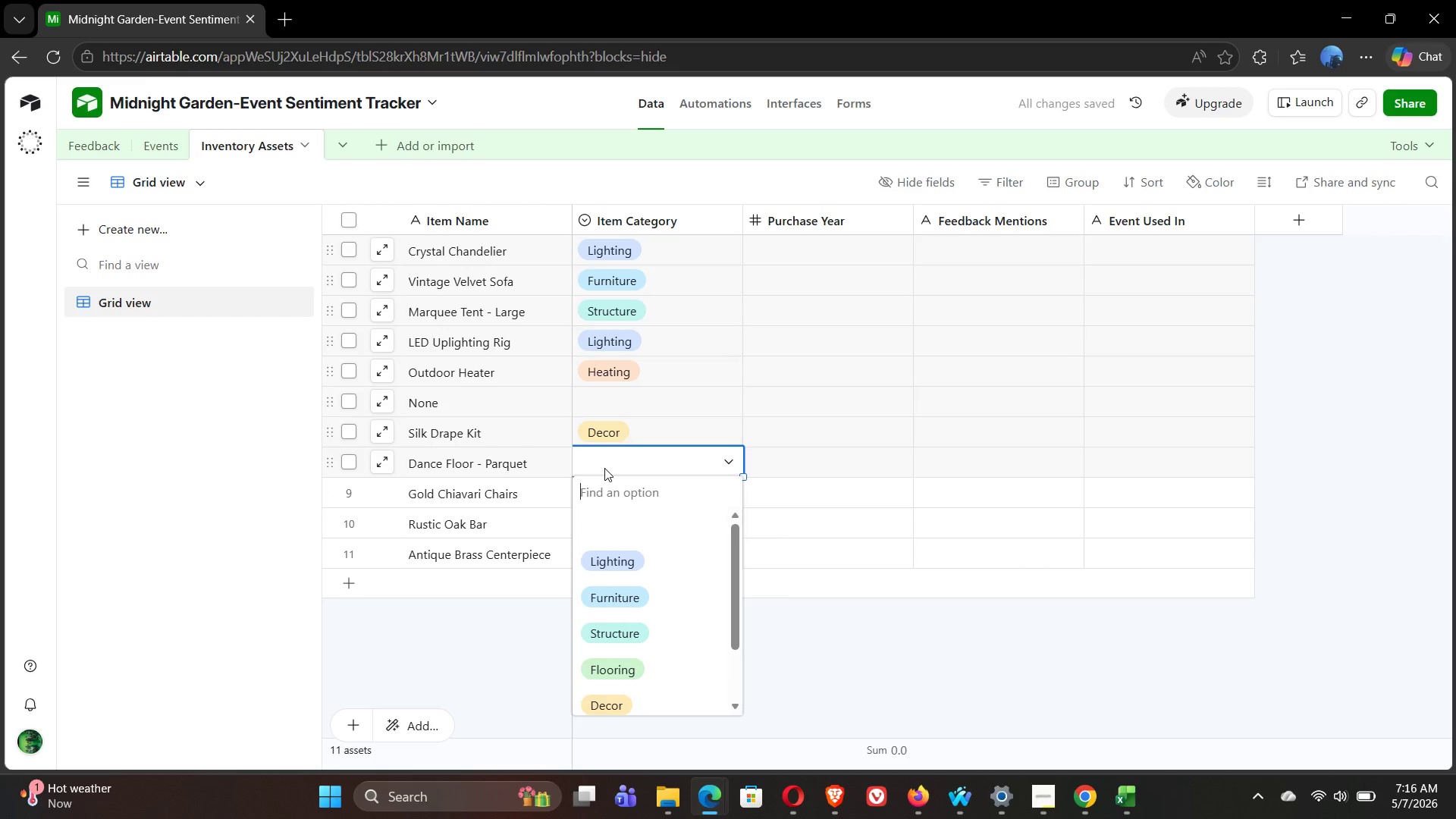 
wait(8.25)
 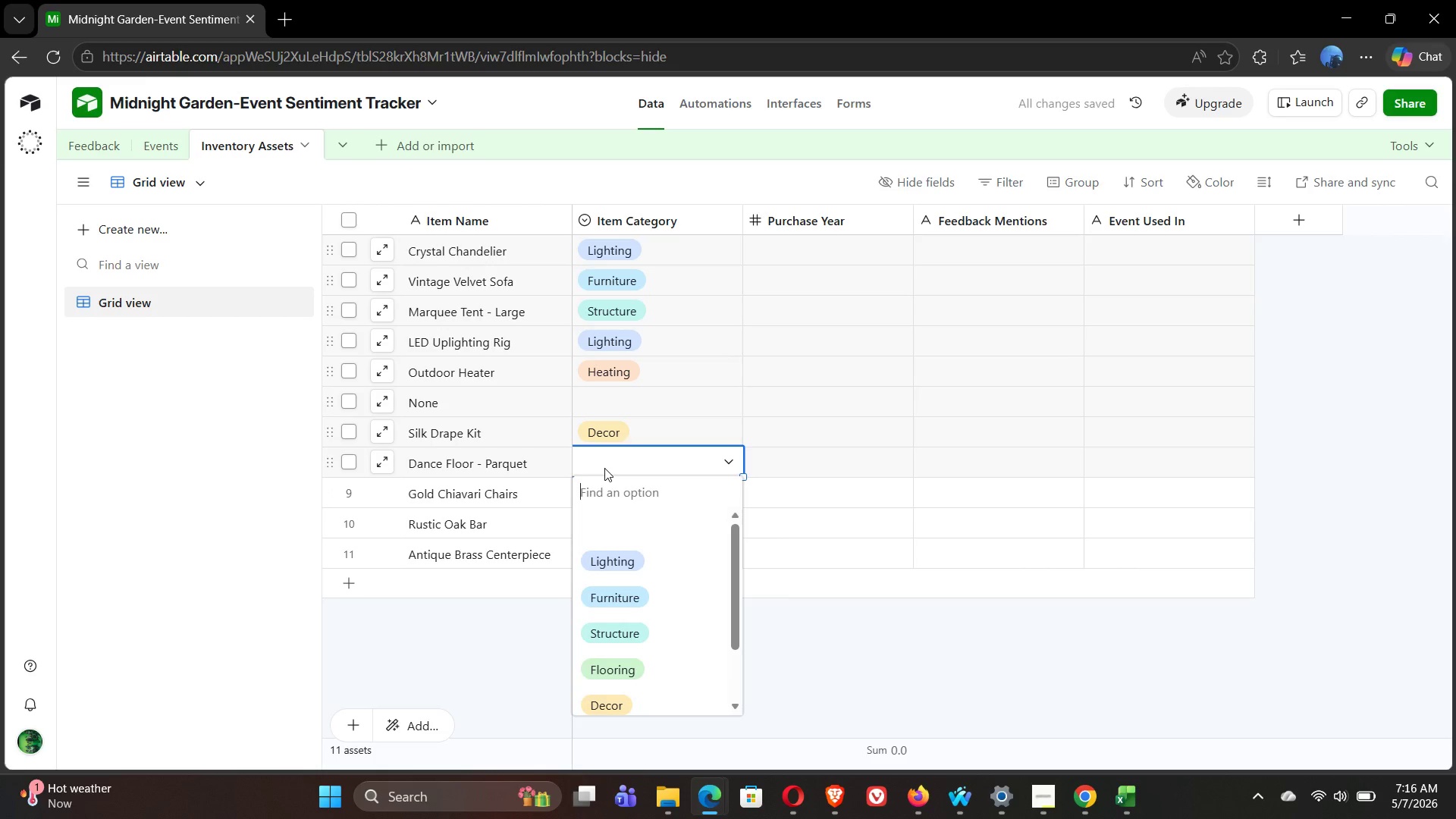 
left_click([618, 629])
 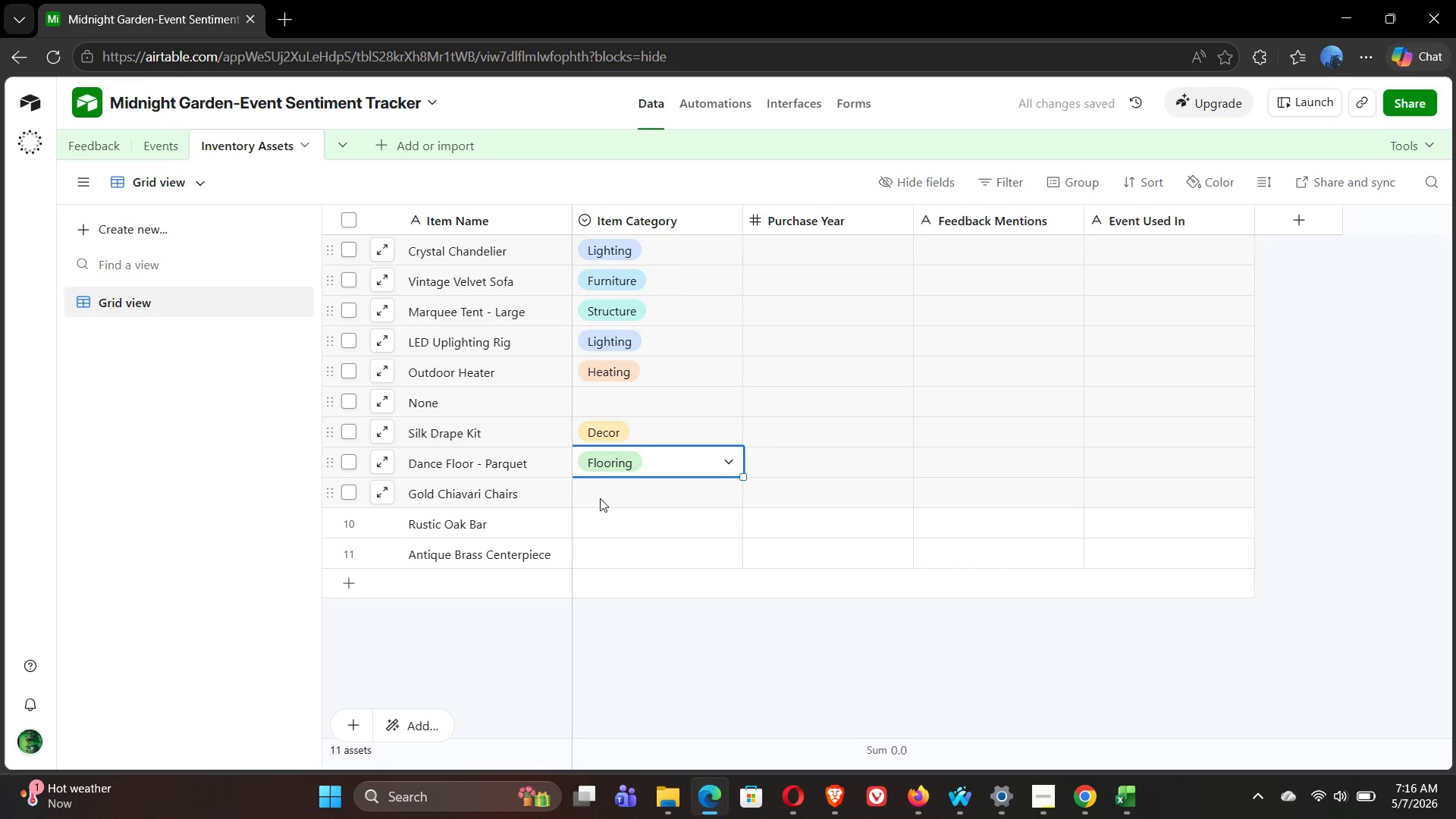 
double_click([600, 498])
 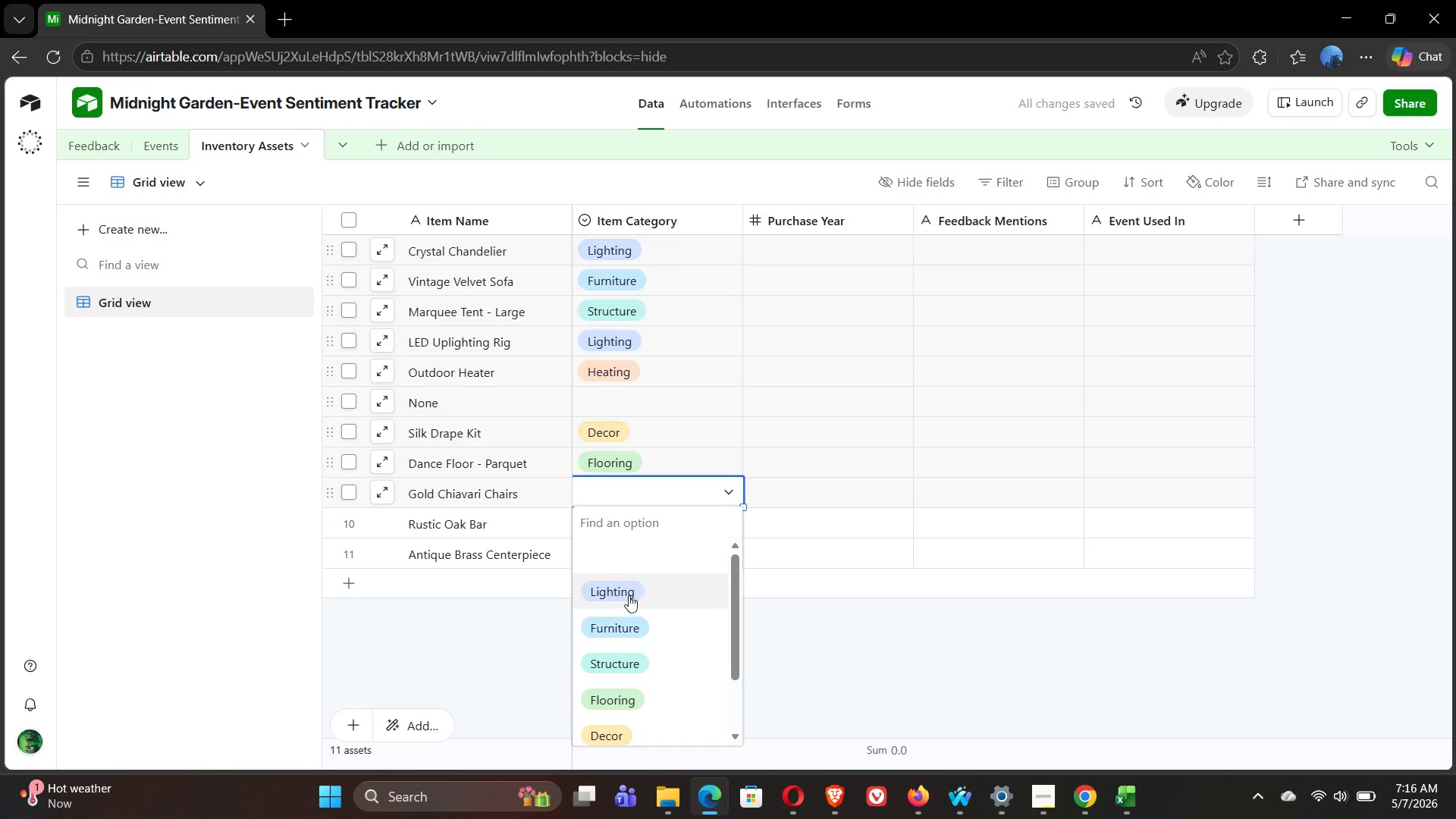 
left_click([633, 624])
 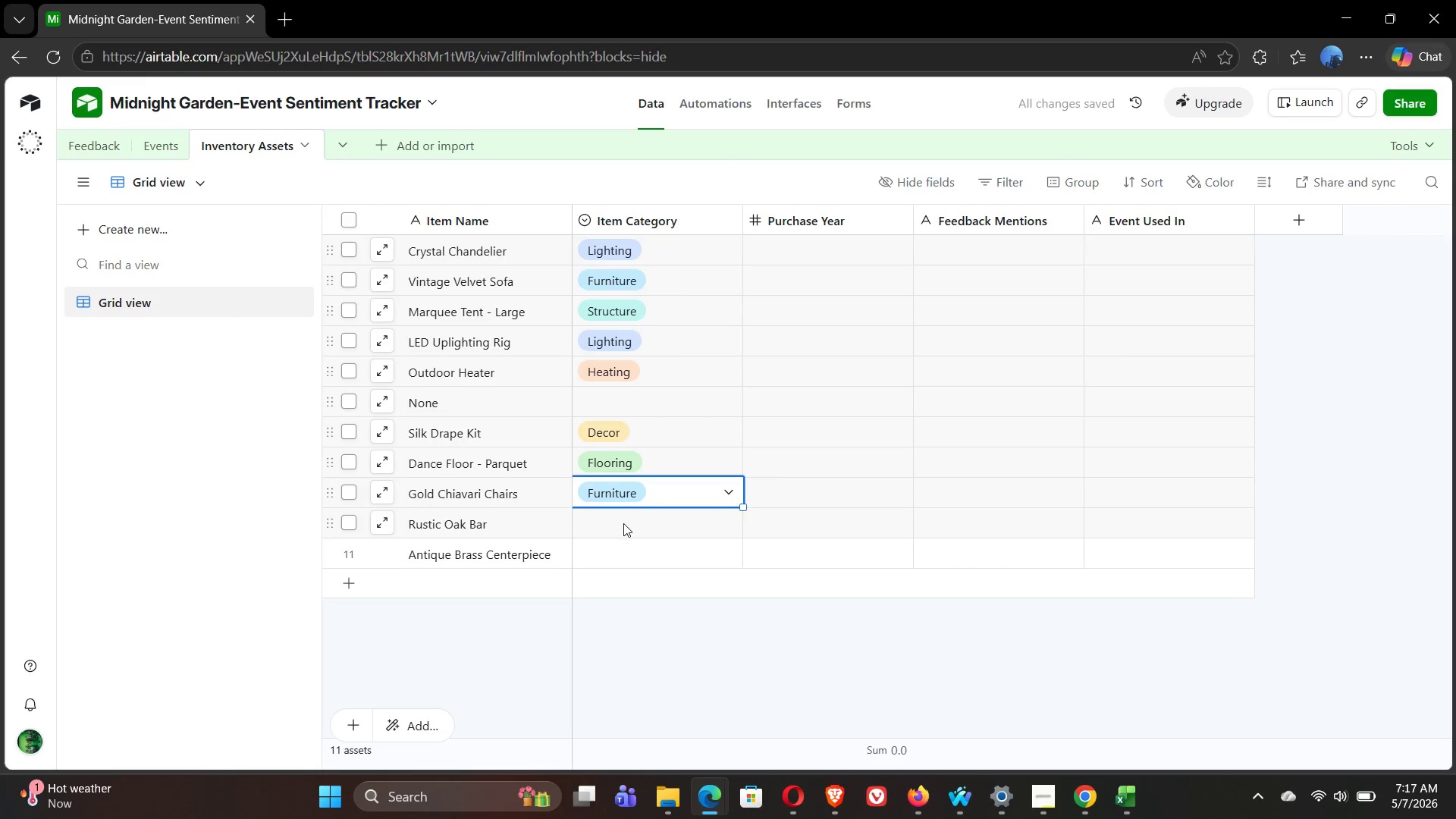 
double_click([623, 523])
 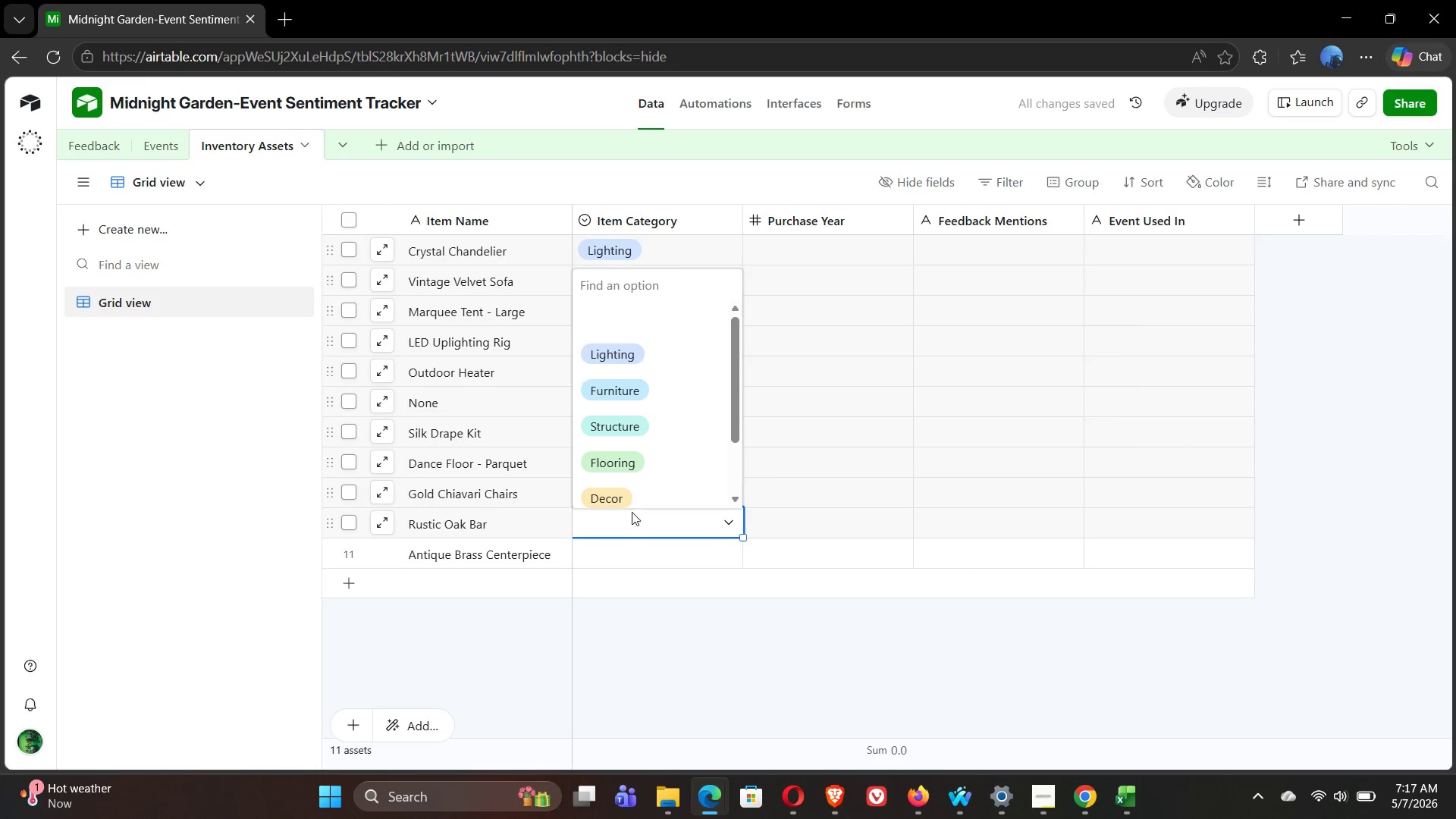 
mouse_move([623, 481])
 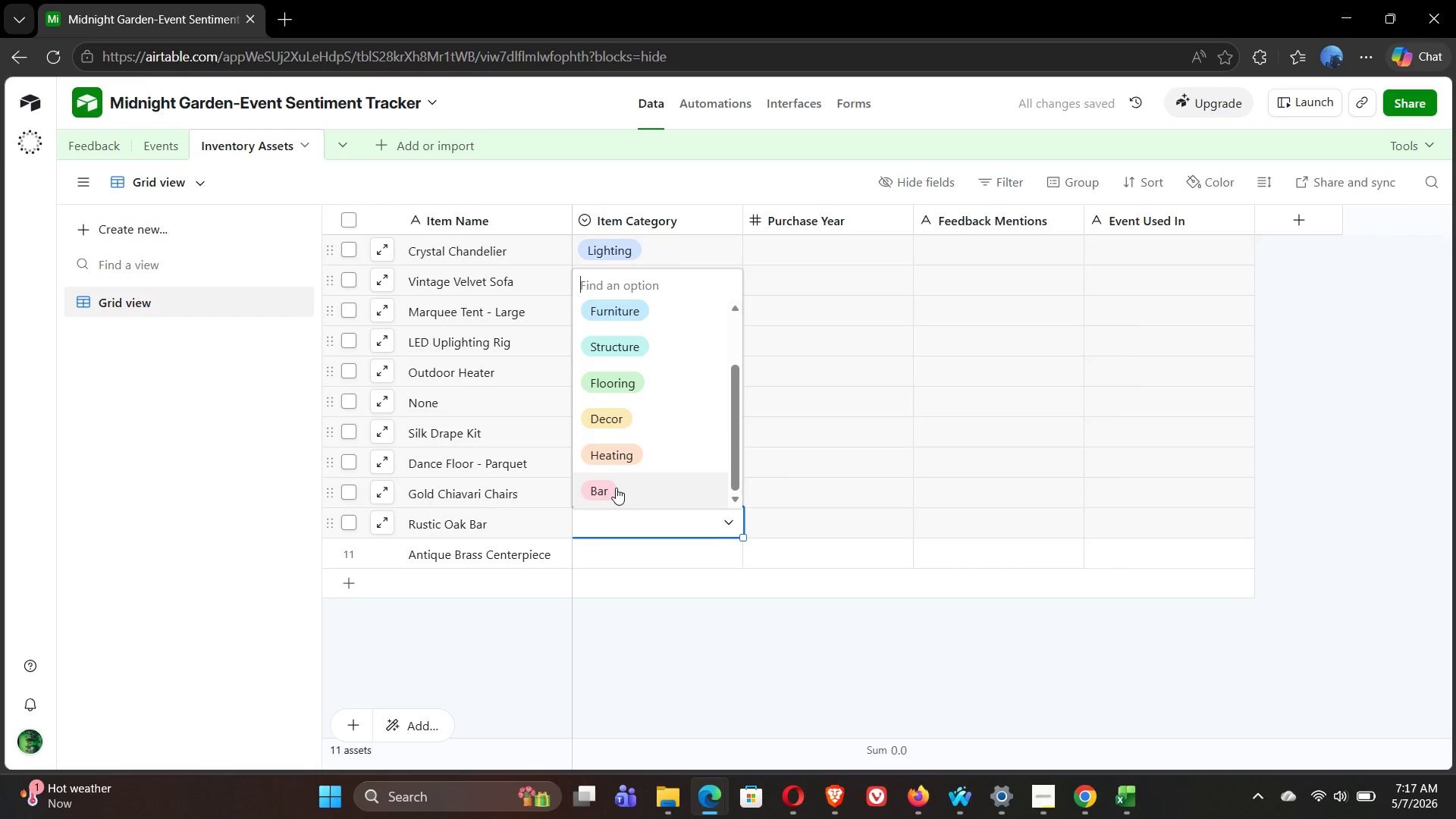 
left_click([616, 488])
 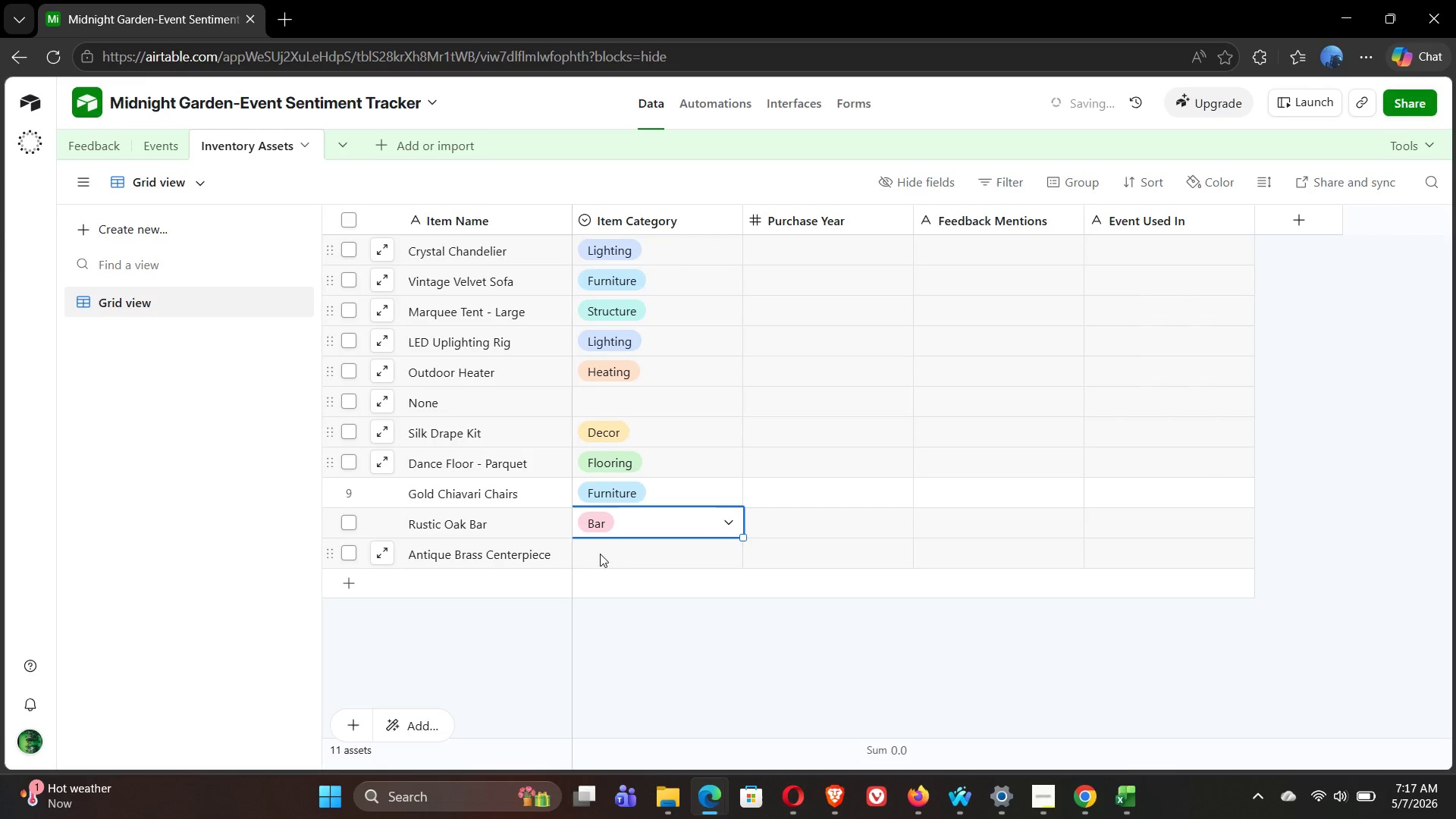 
double_click([600, 554])
 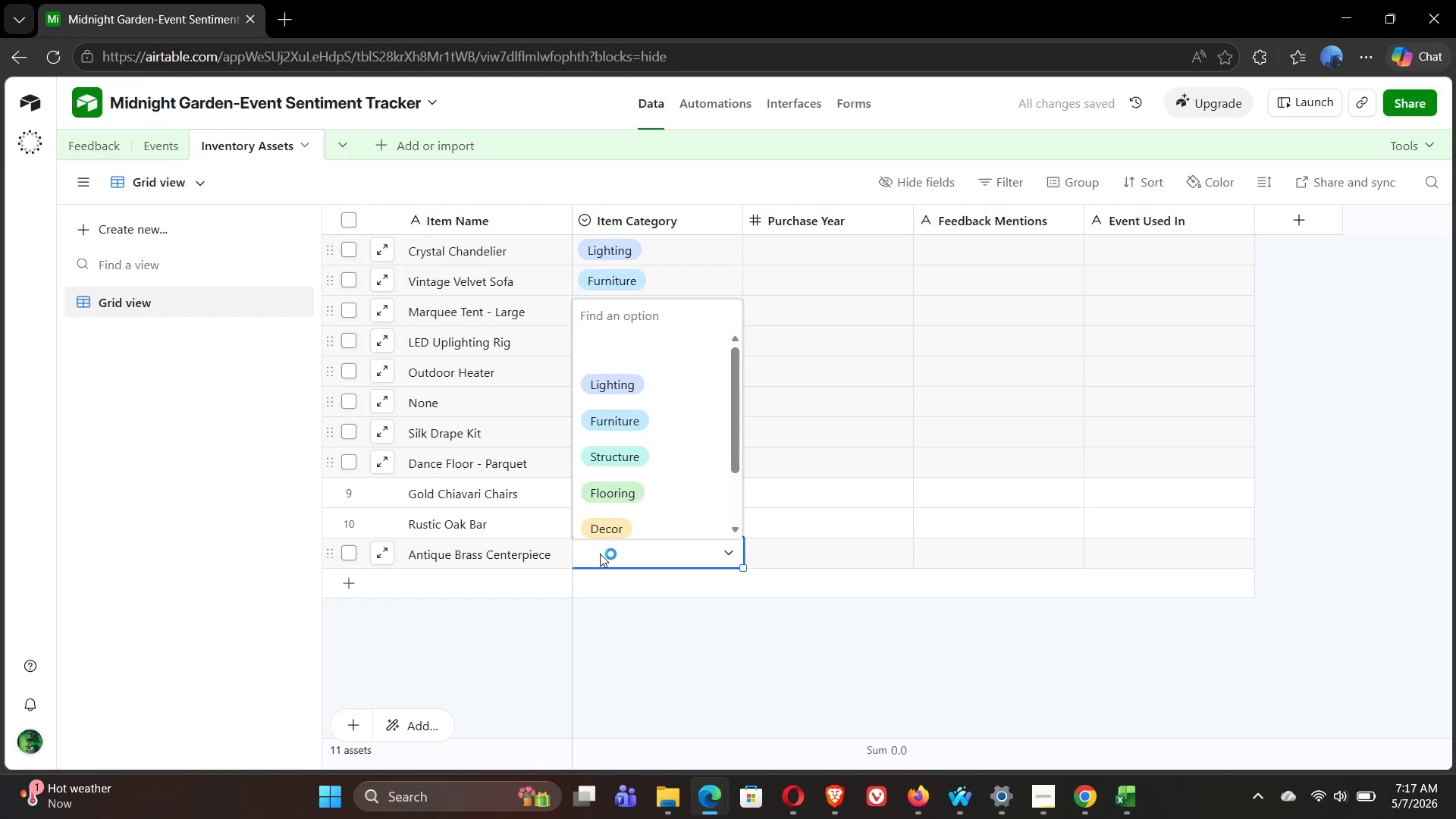 
wait(5.22)
 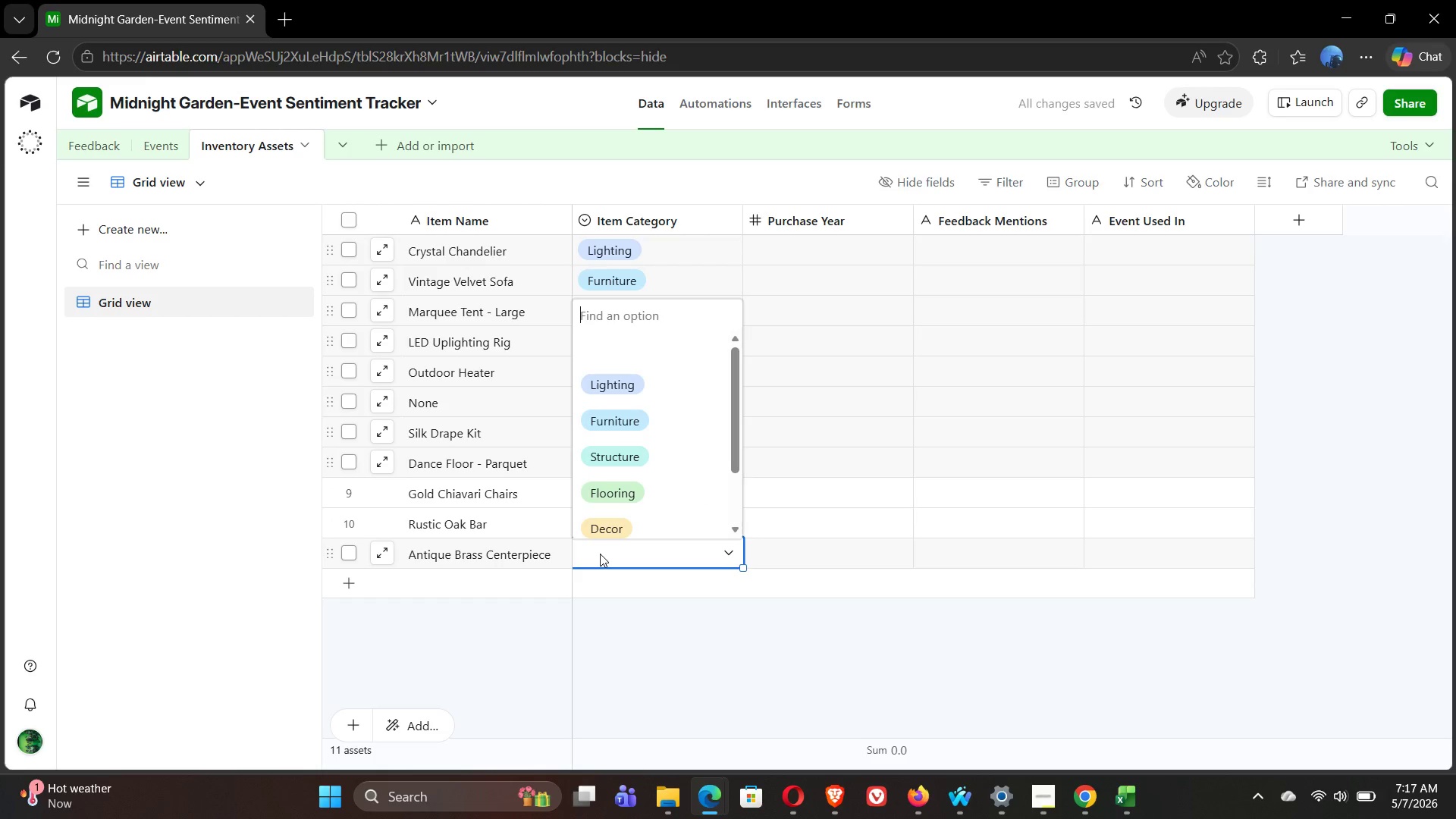 
left_click([613, 522])
 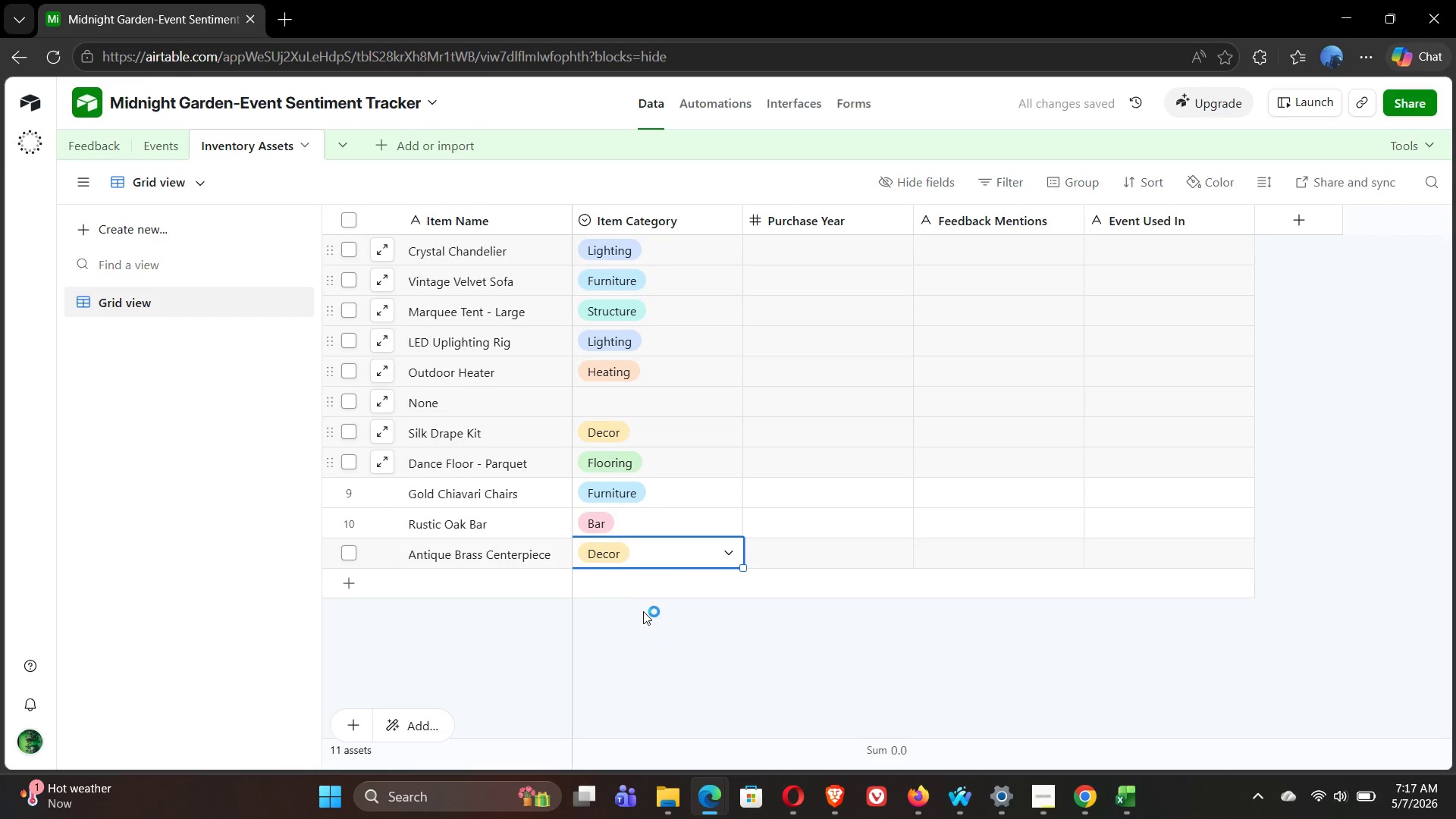 
left_click([658, 607])
 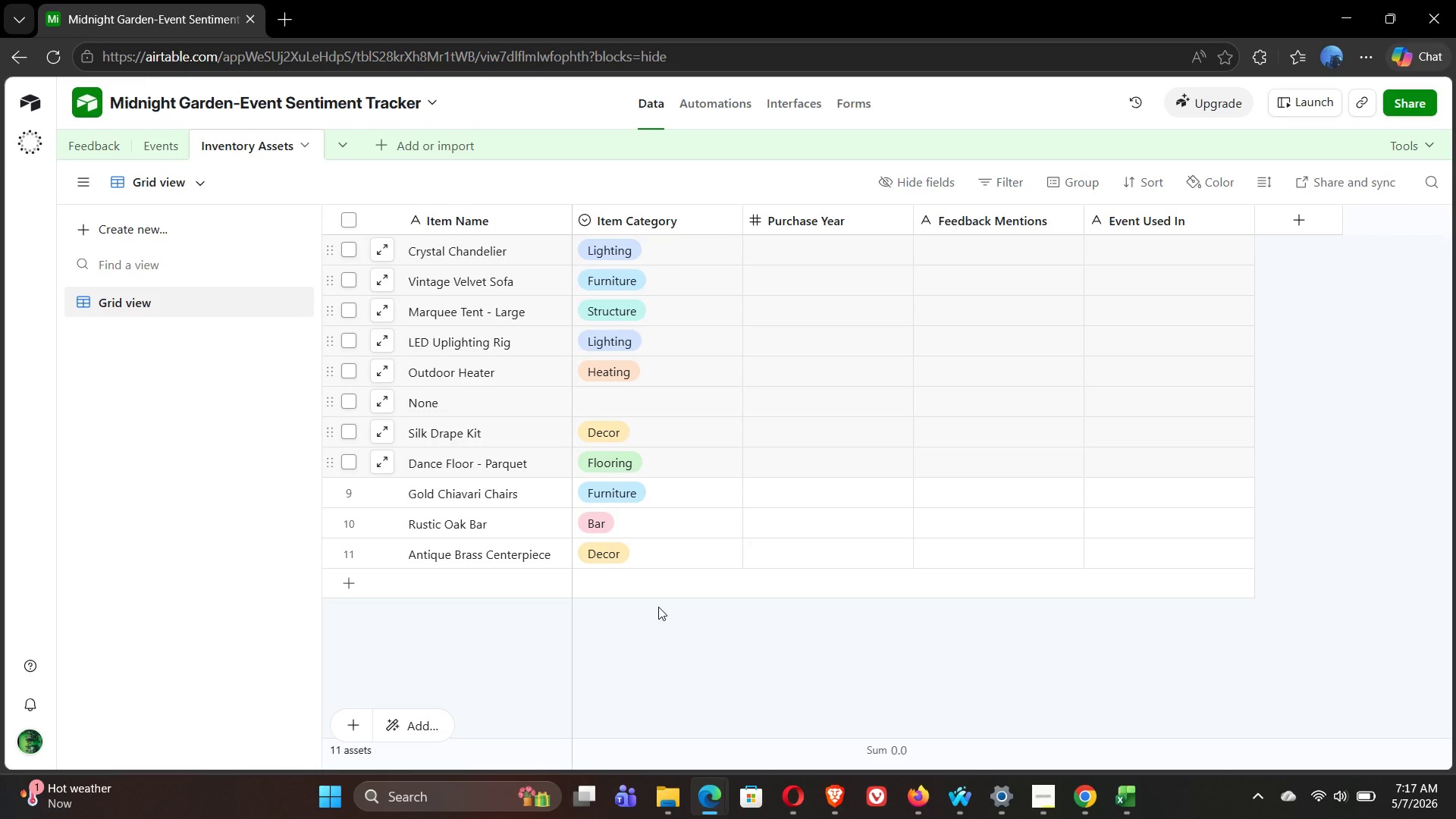 
wait(13.31)
 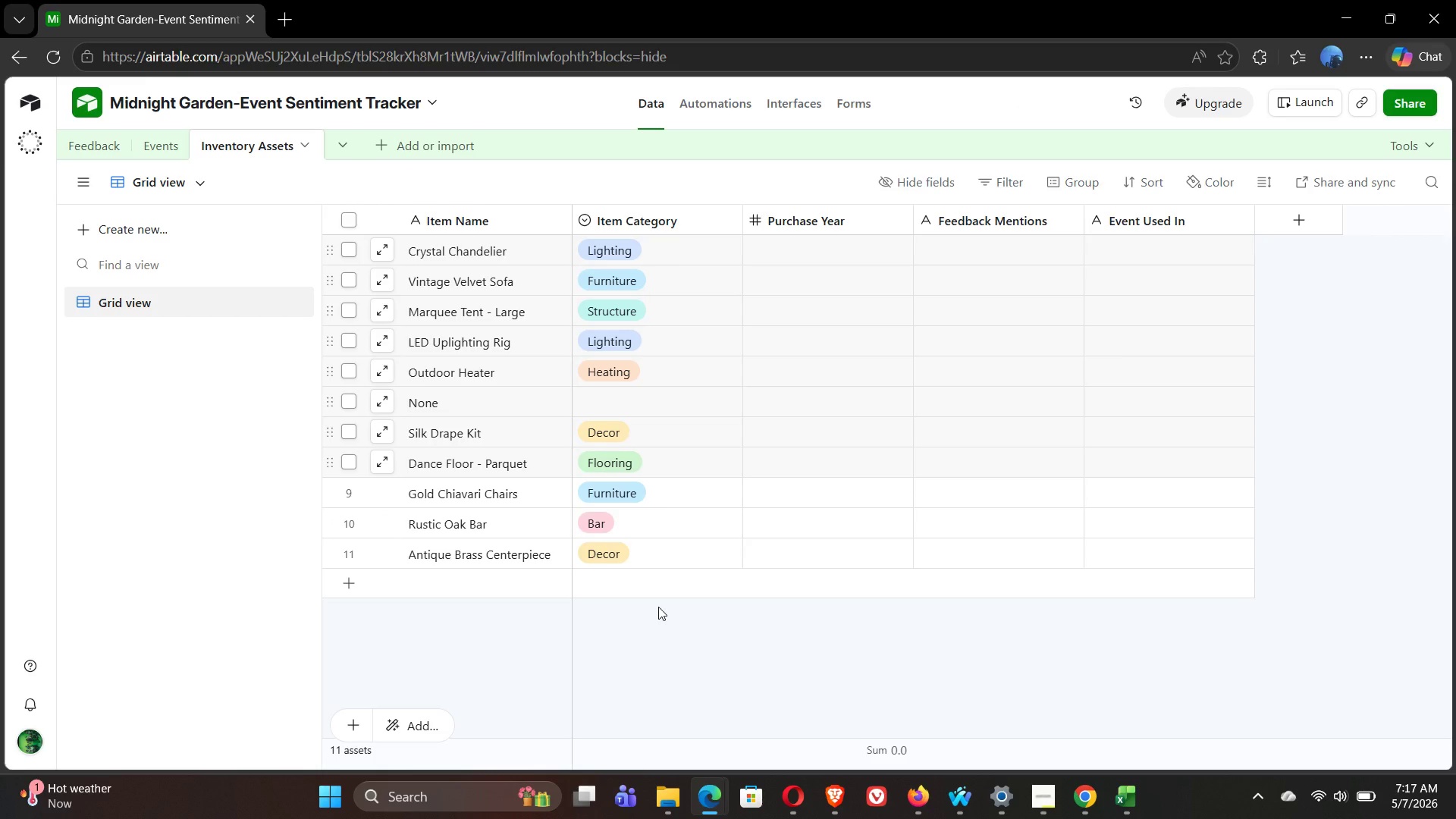 
left_click([102, 146])
 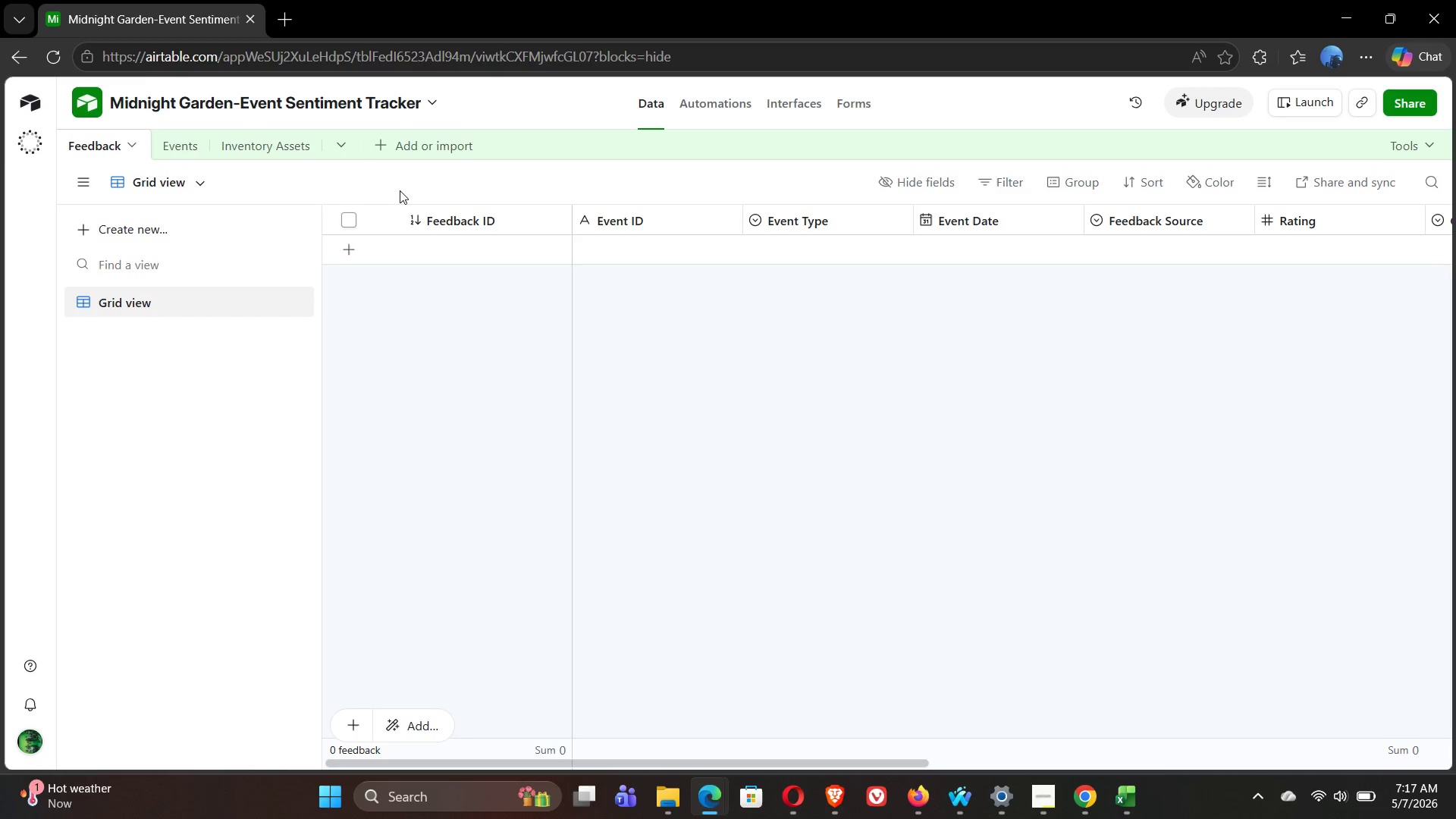 
left_click([98, 143])
 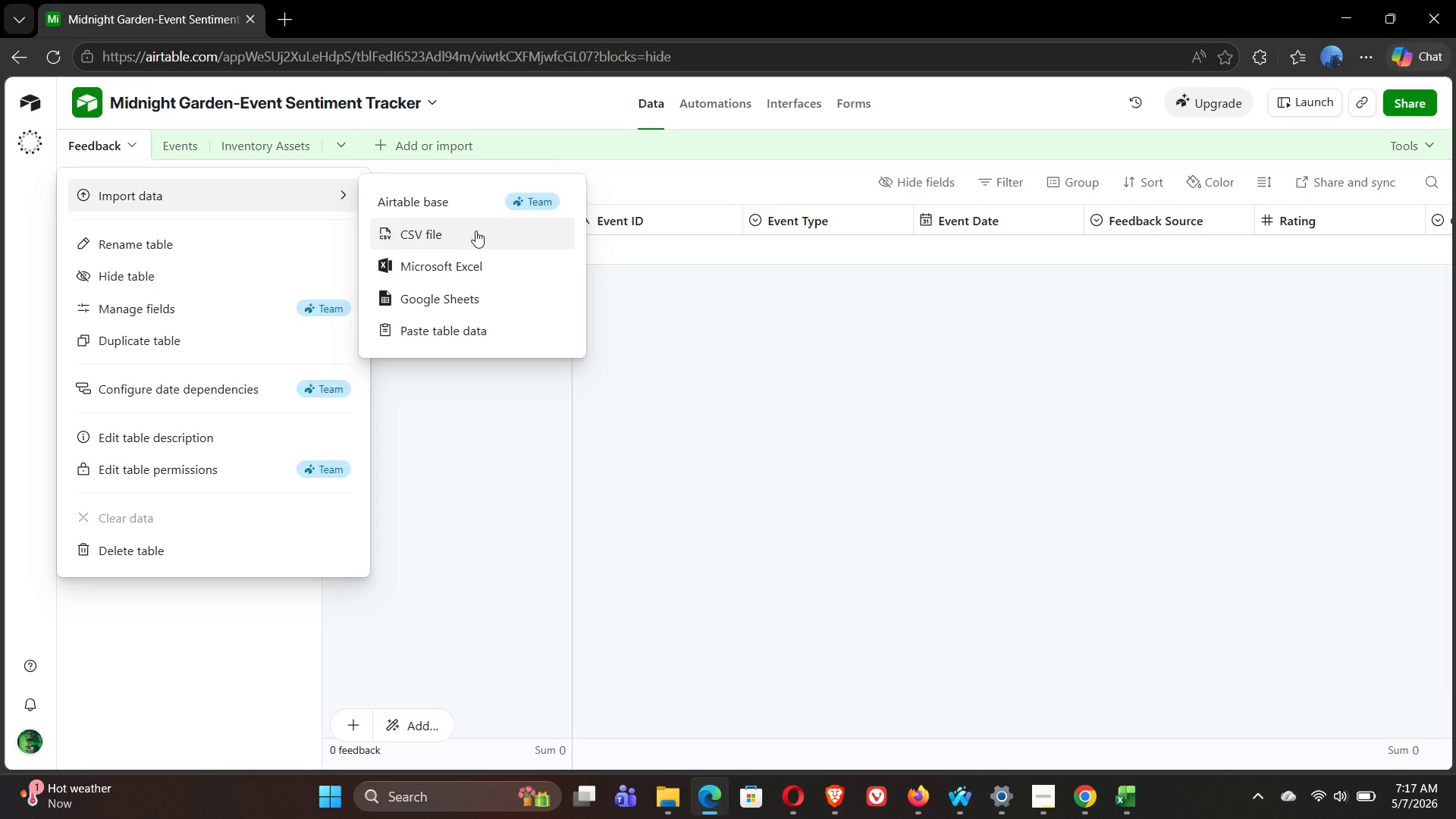 
wait(6.8)
 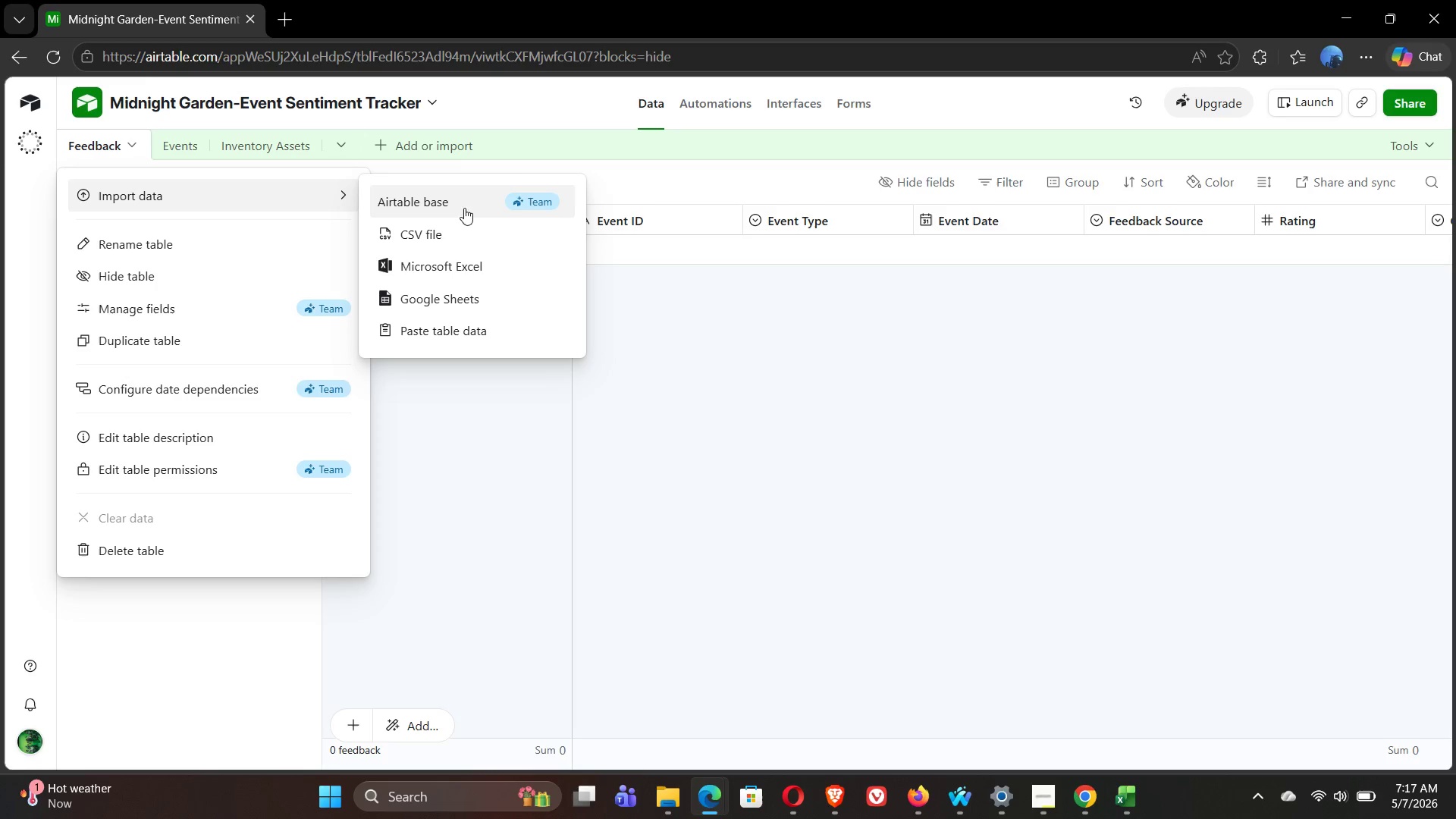 
left_click([419, 144])
 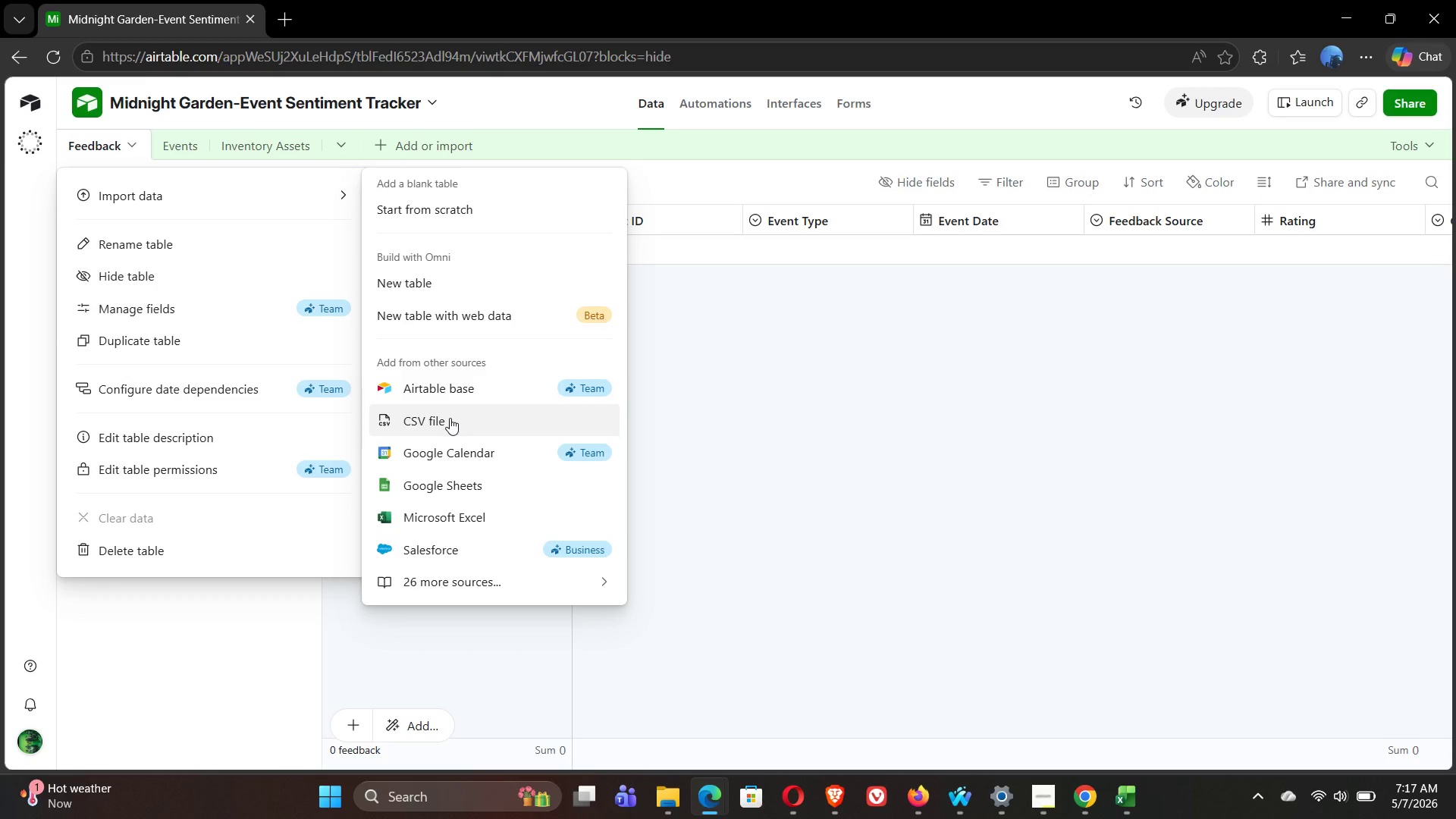 
left_click([259, 195])
 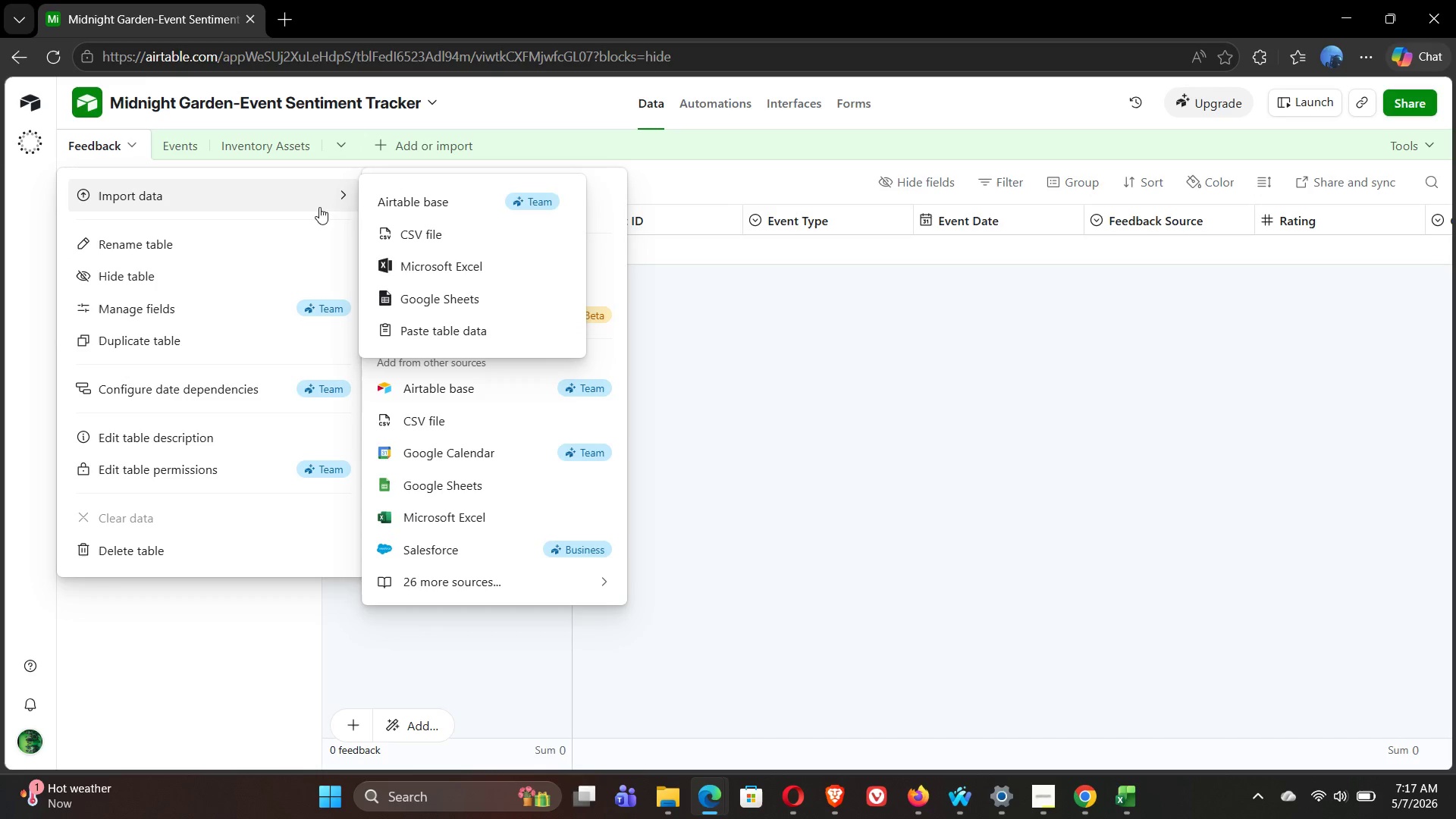 
left_click([432, 231])
 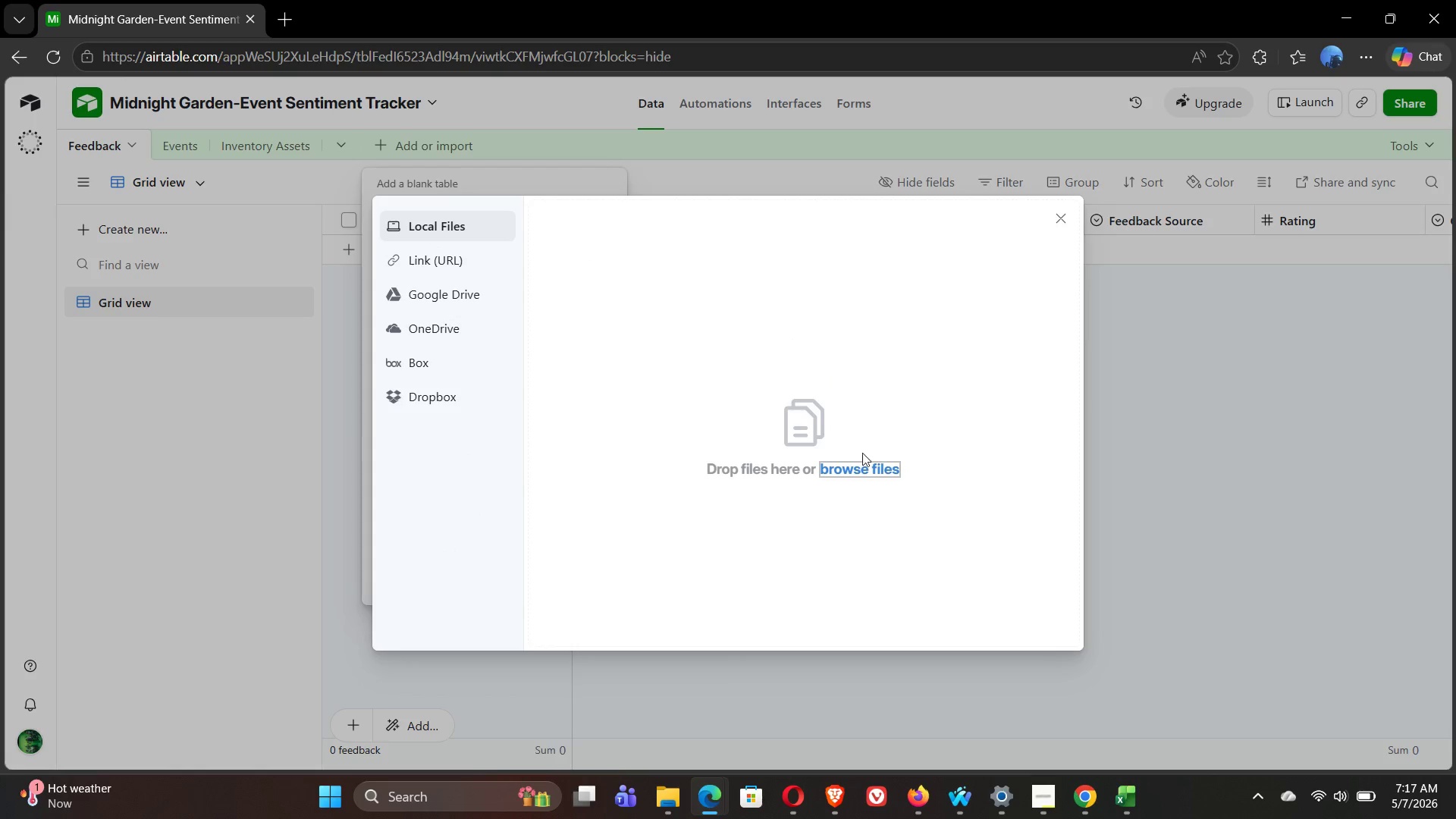 
left_click([861, 469])
 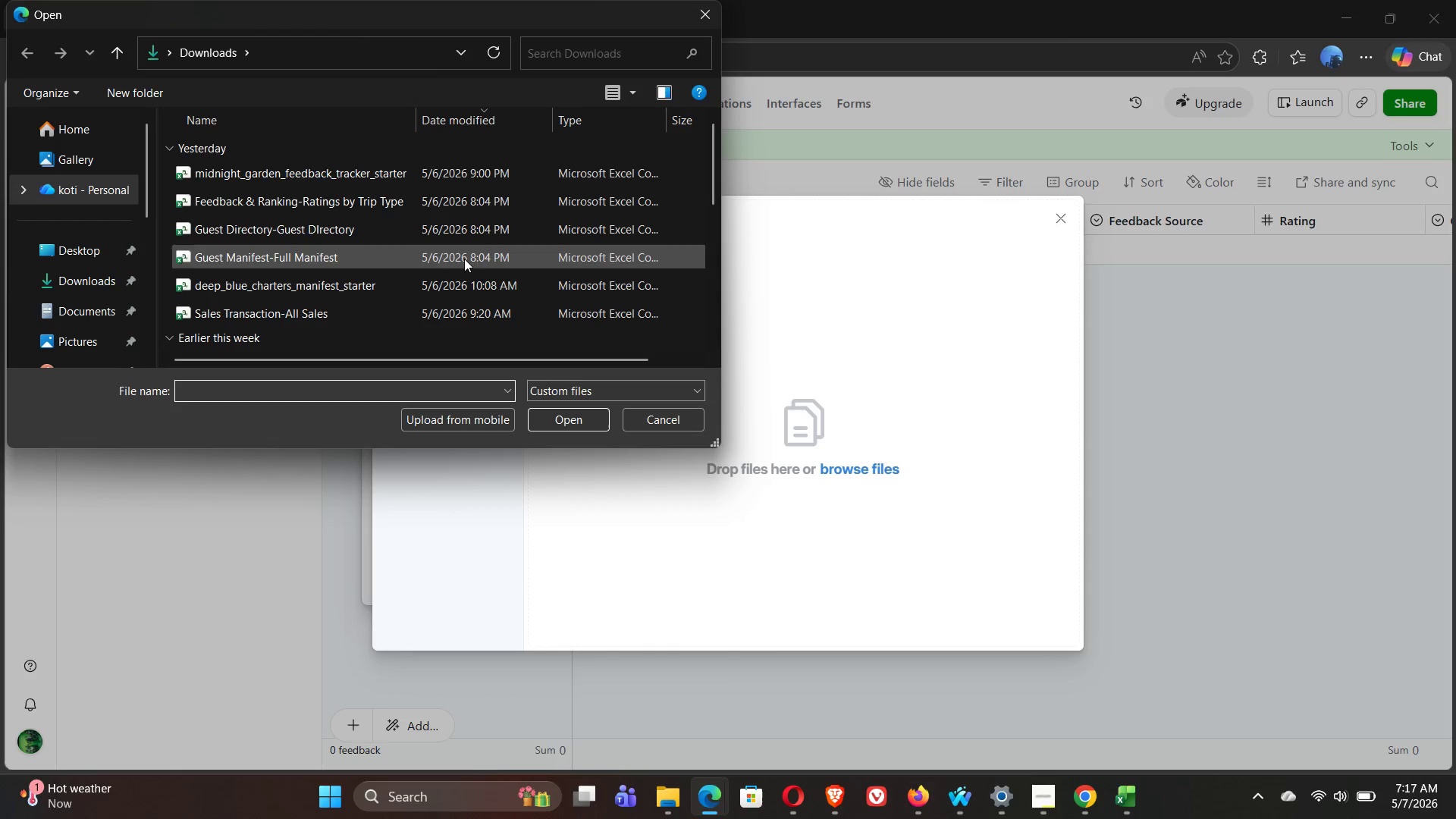 
left_click([289, 184])
 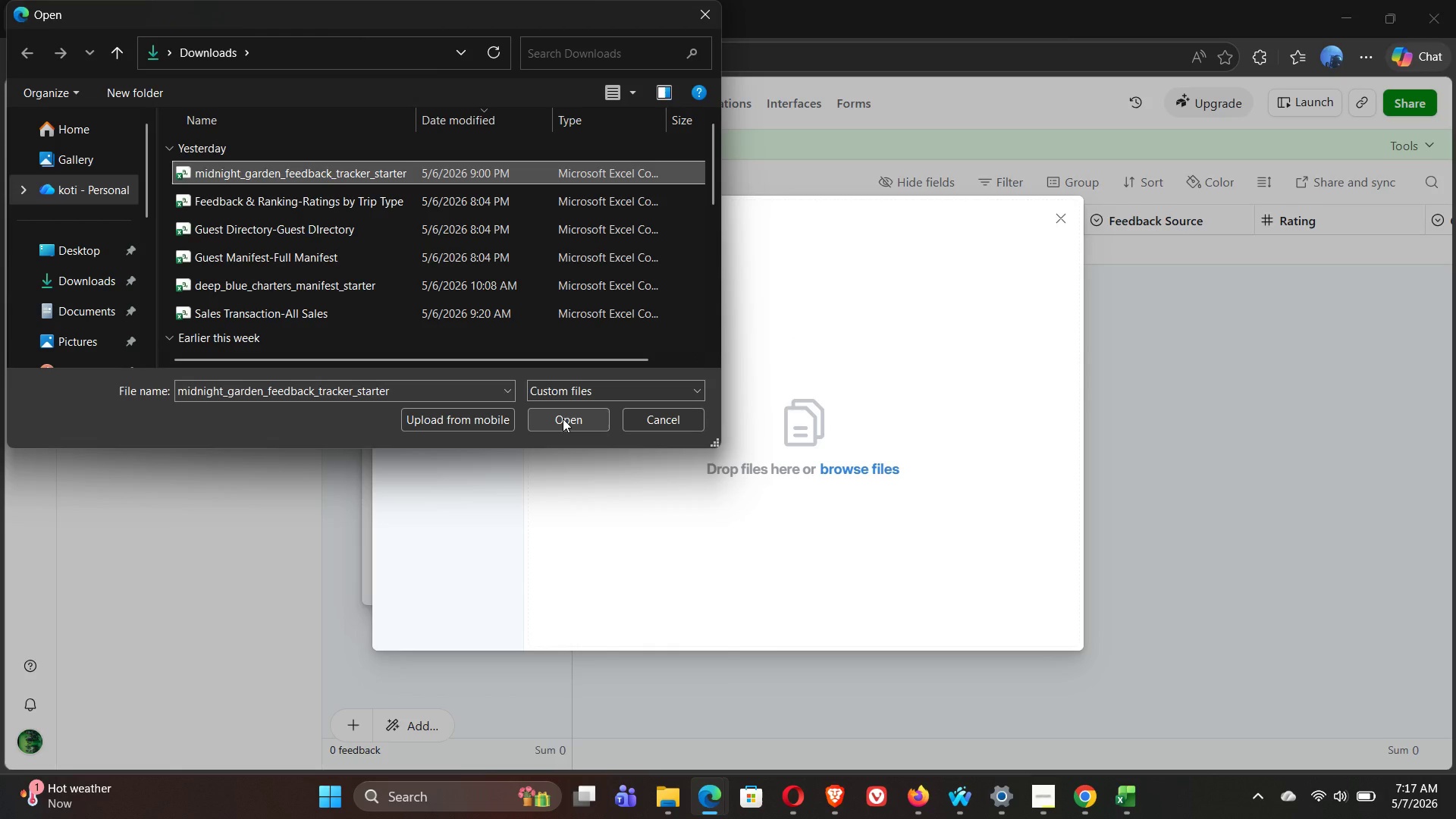 
wait(5.53)
 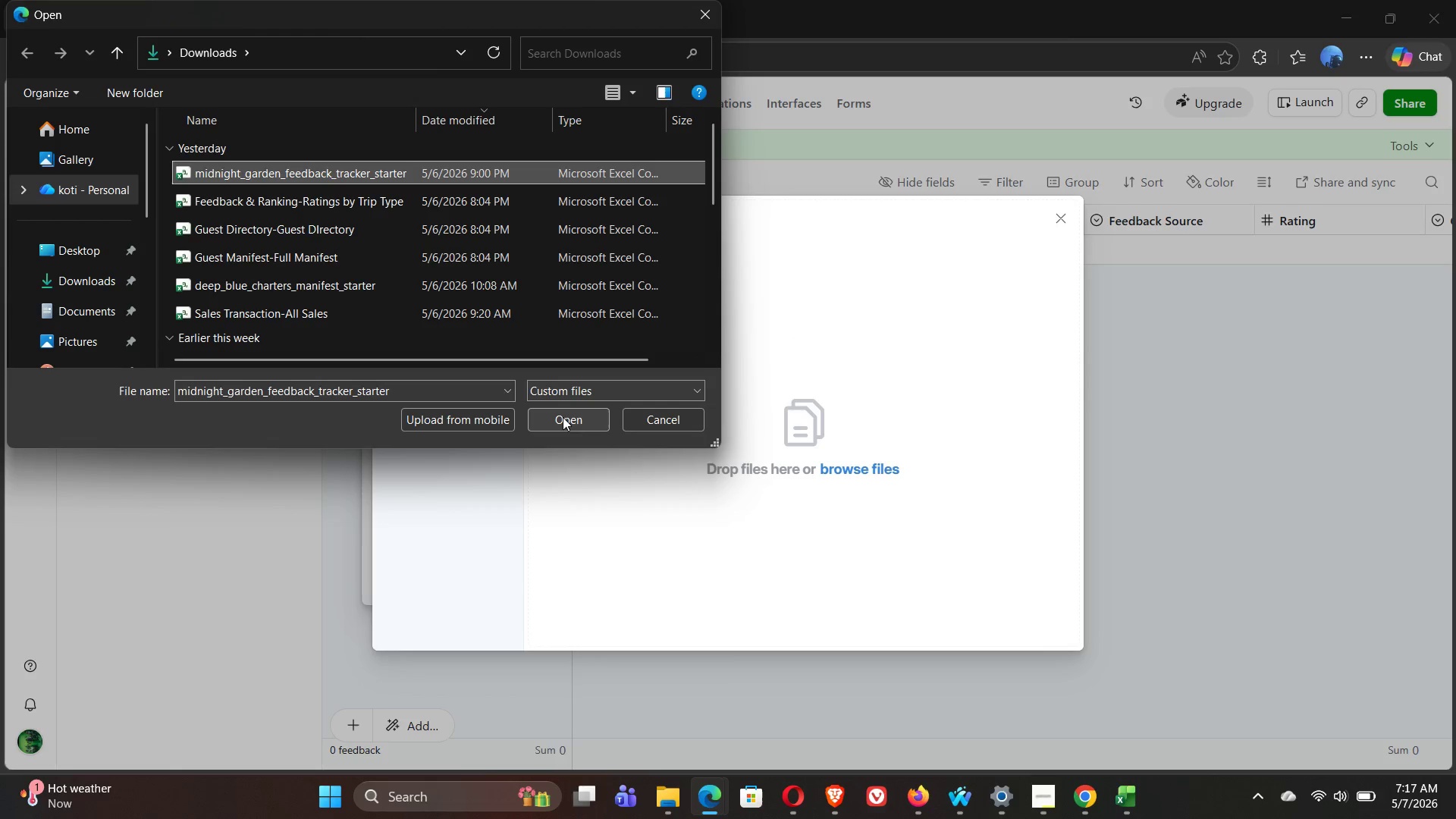 
left_click([563, 419])
 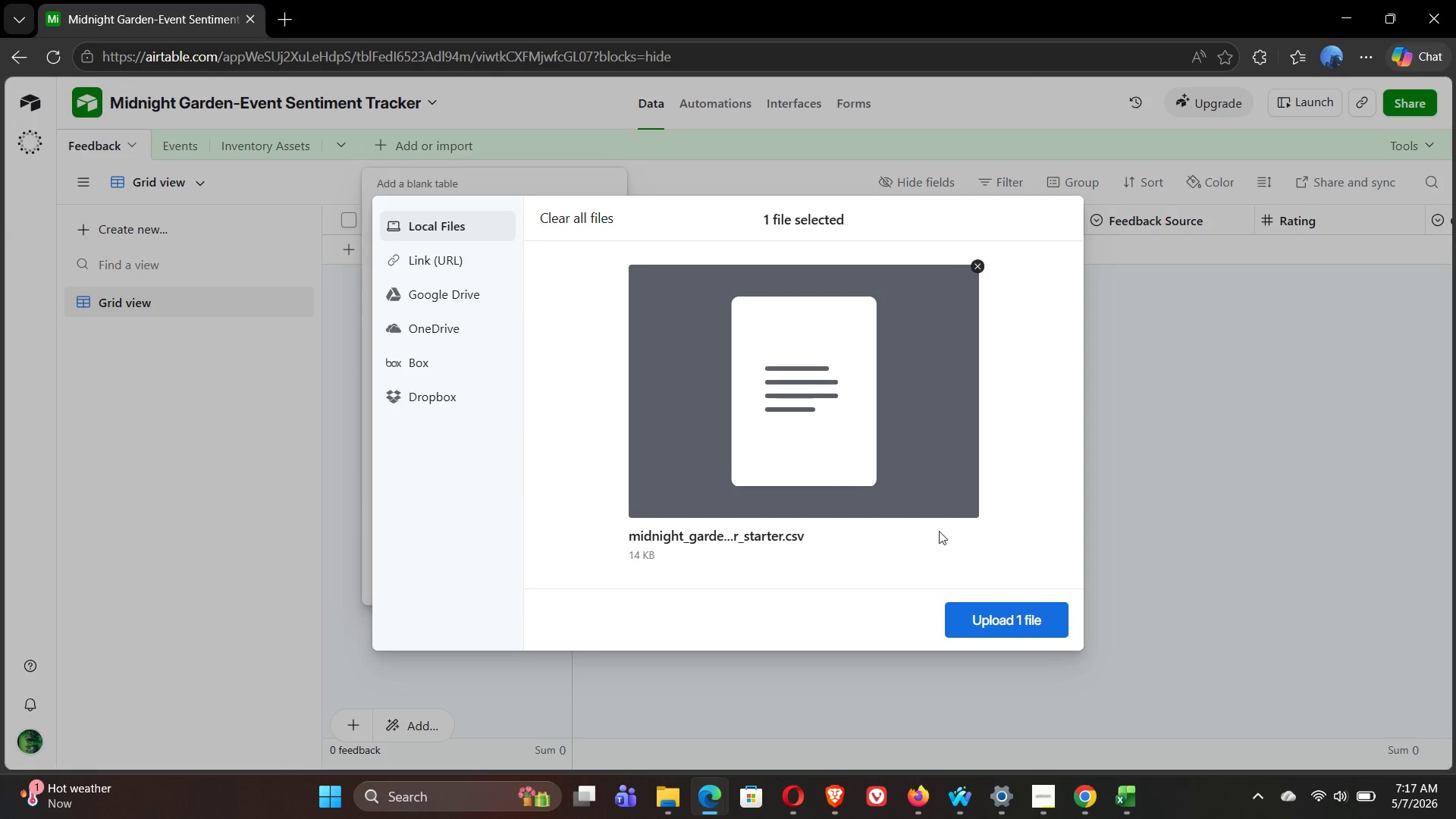 
left_click([1012, 623])
 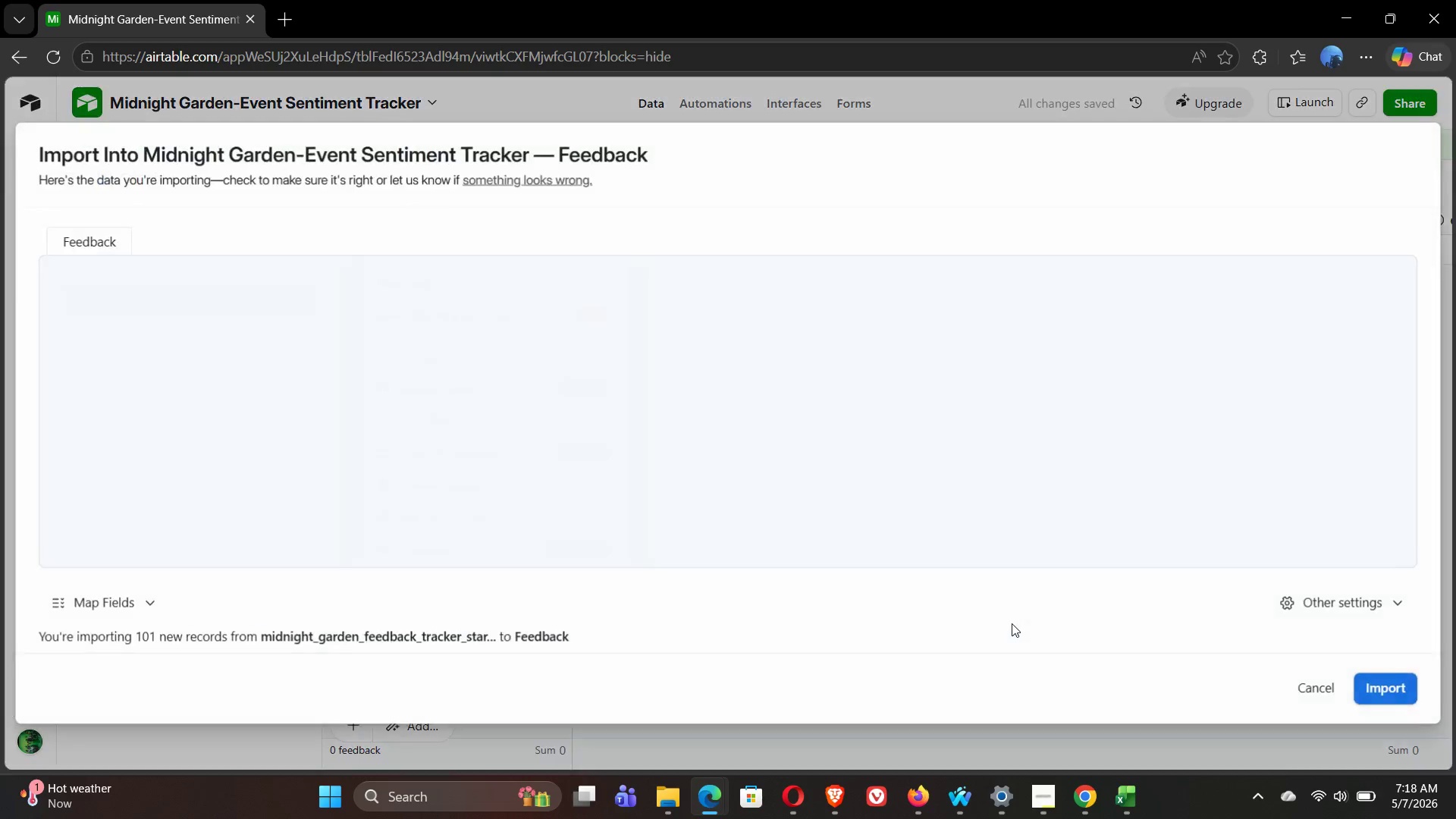 
wait(9.2)
 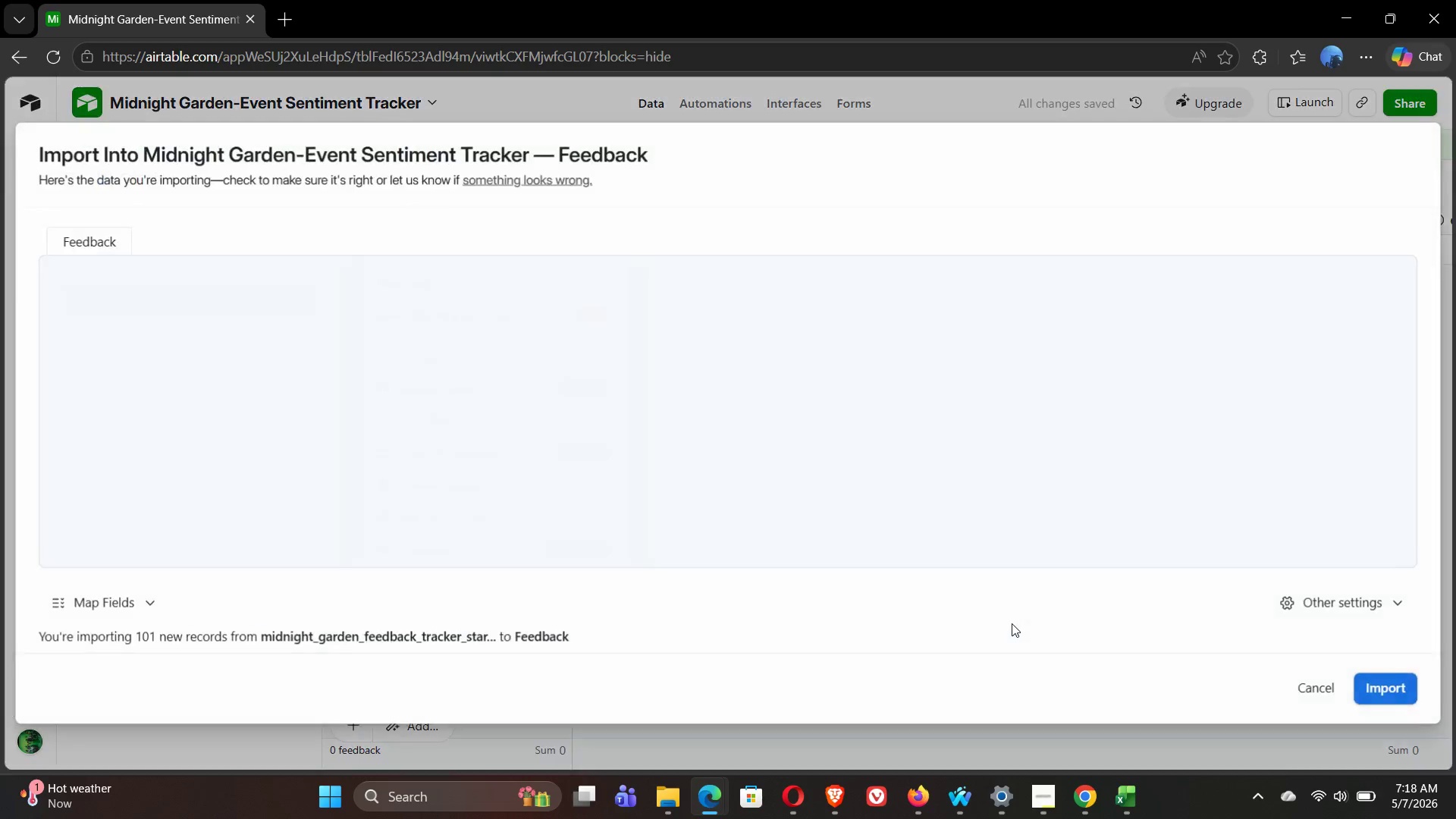 
left_click([1324, 596])
 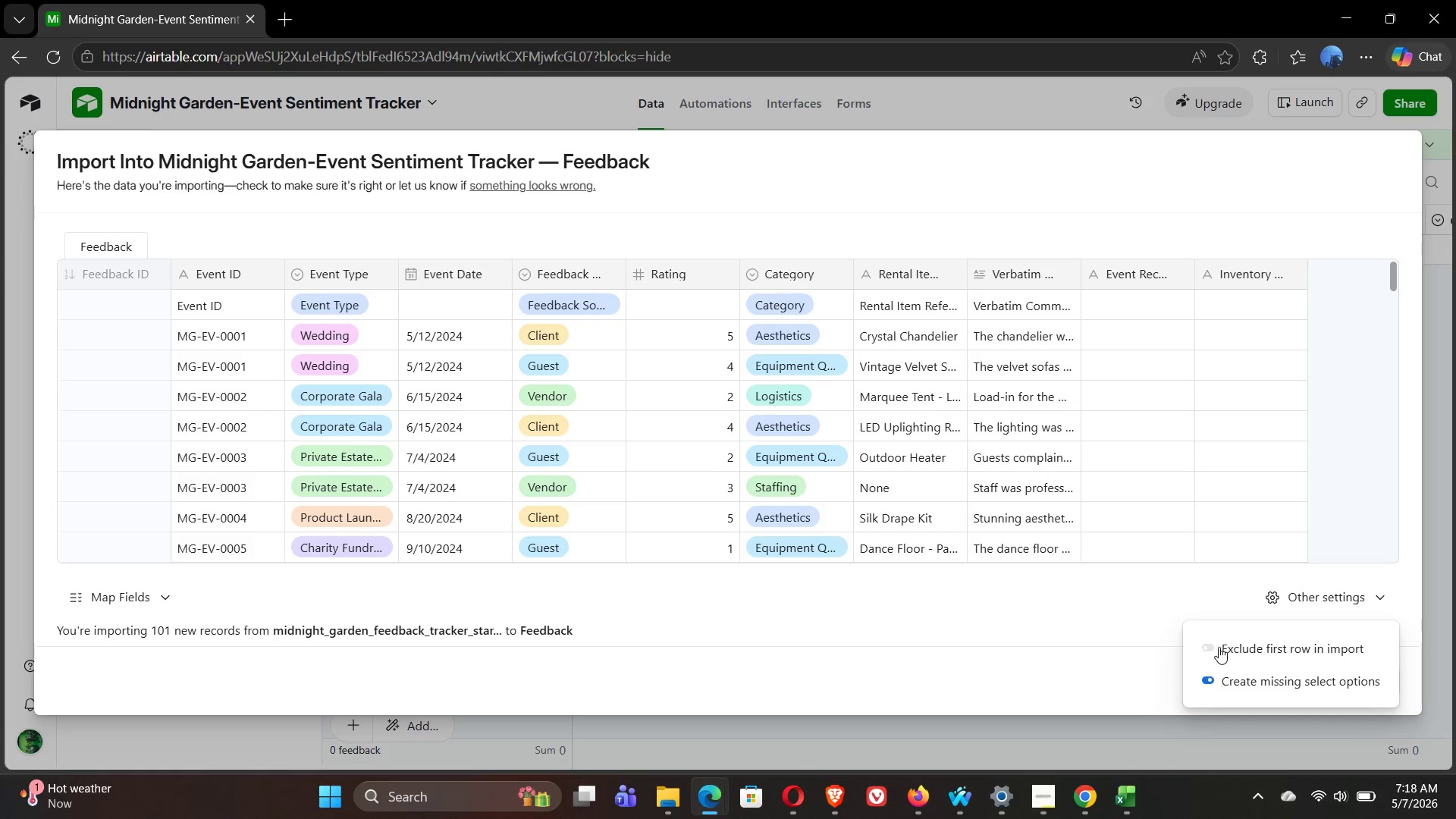 
left_click([1218, 647])
 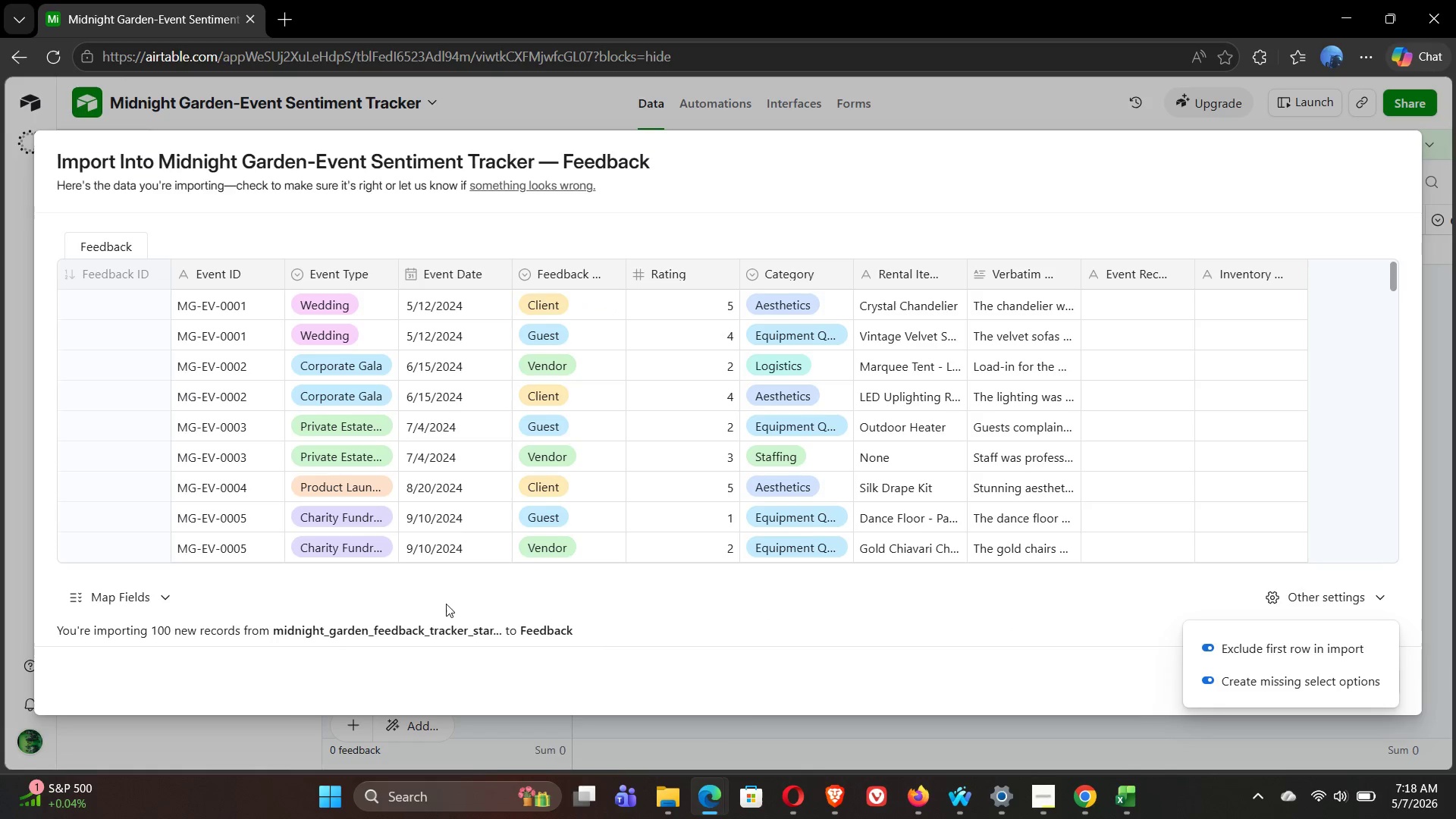 
left_click([316, 598])
 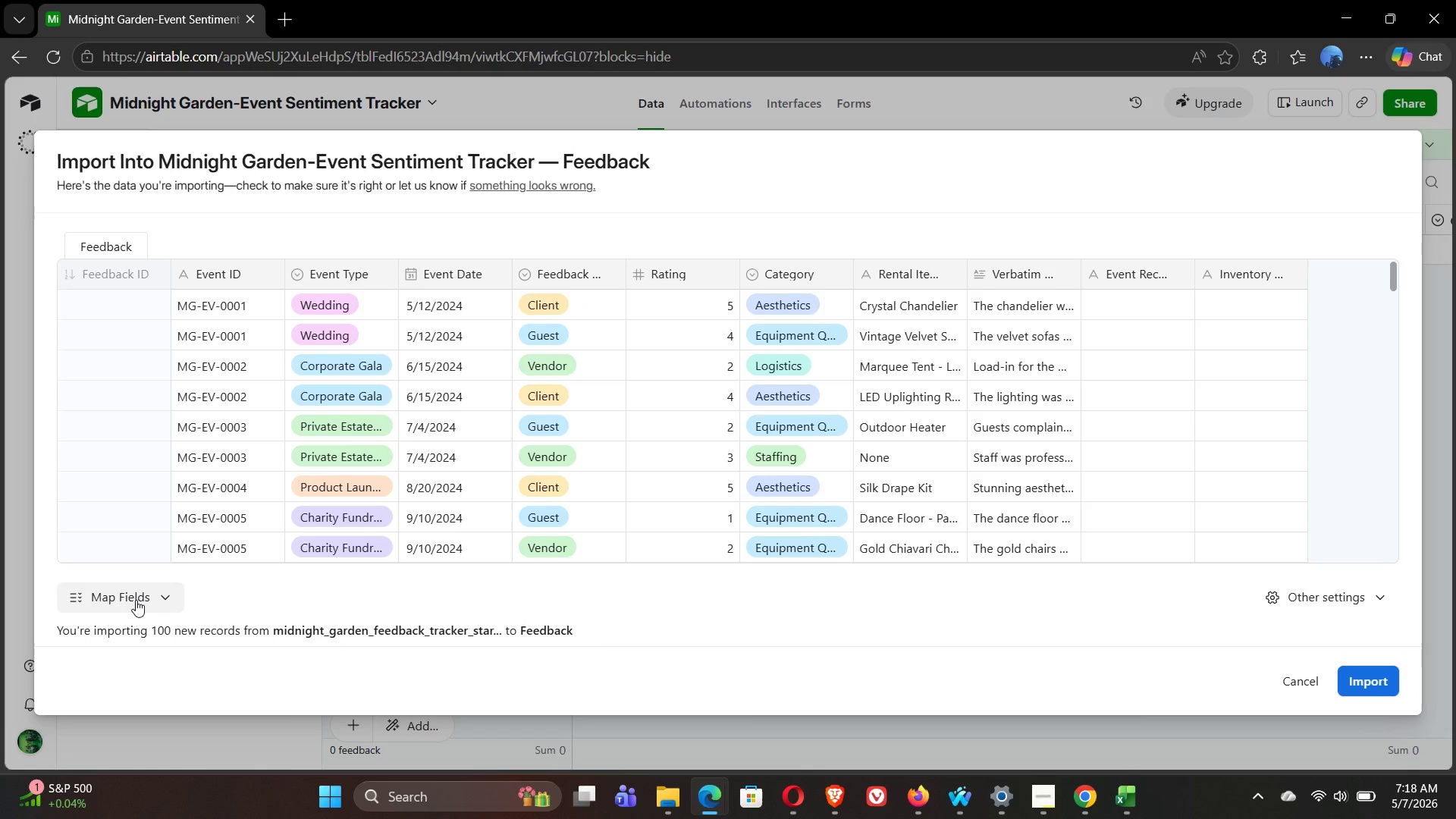 
left_click([136, 600])
 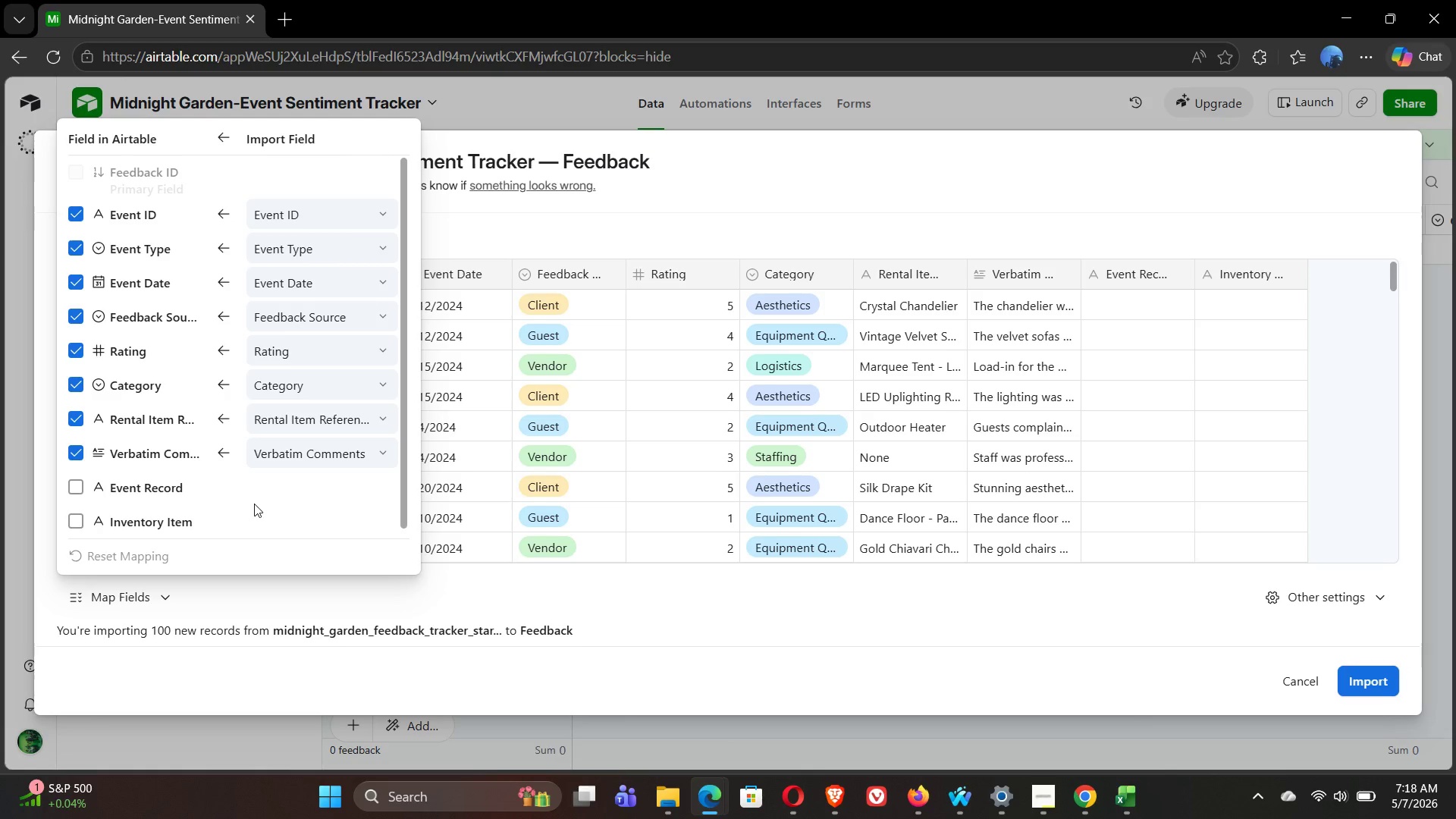 
wait(11.08)
 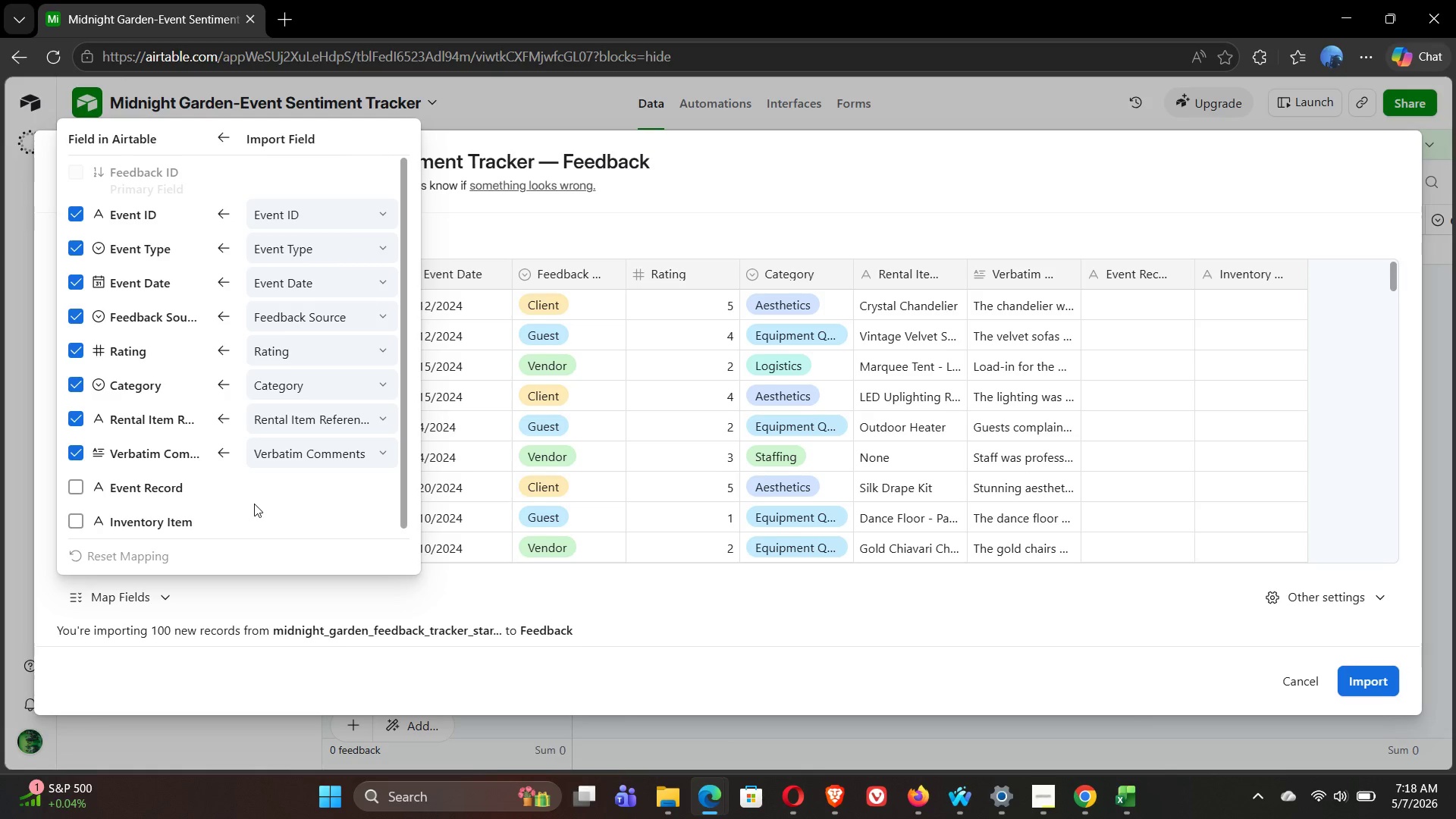 
mouse_move([165, 353])
 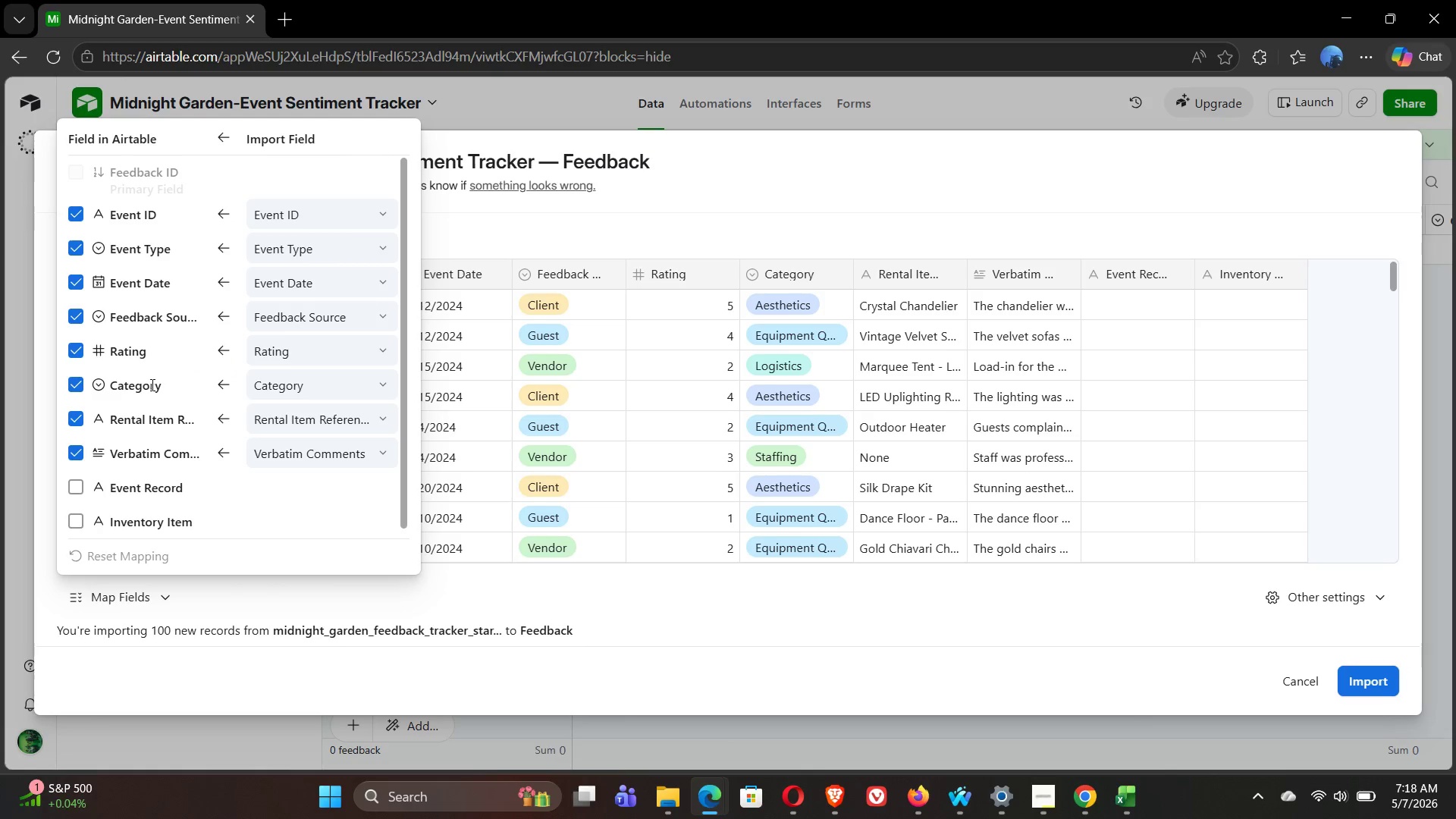 
mouse_move([158, 403])
 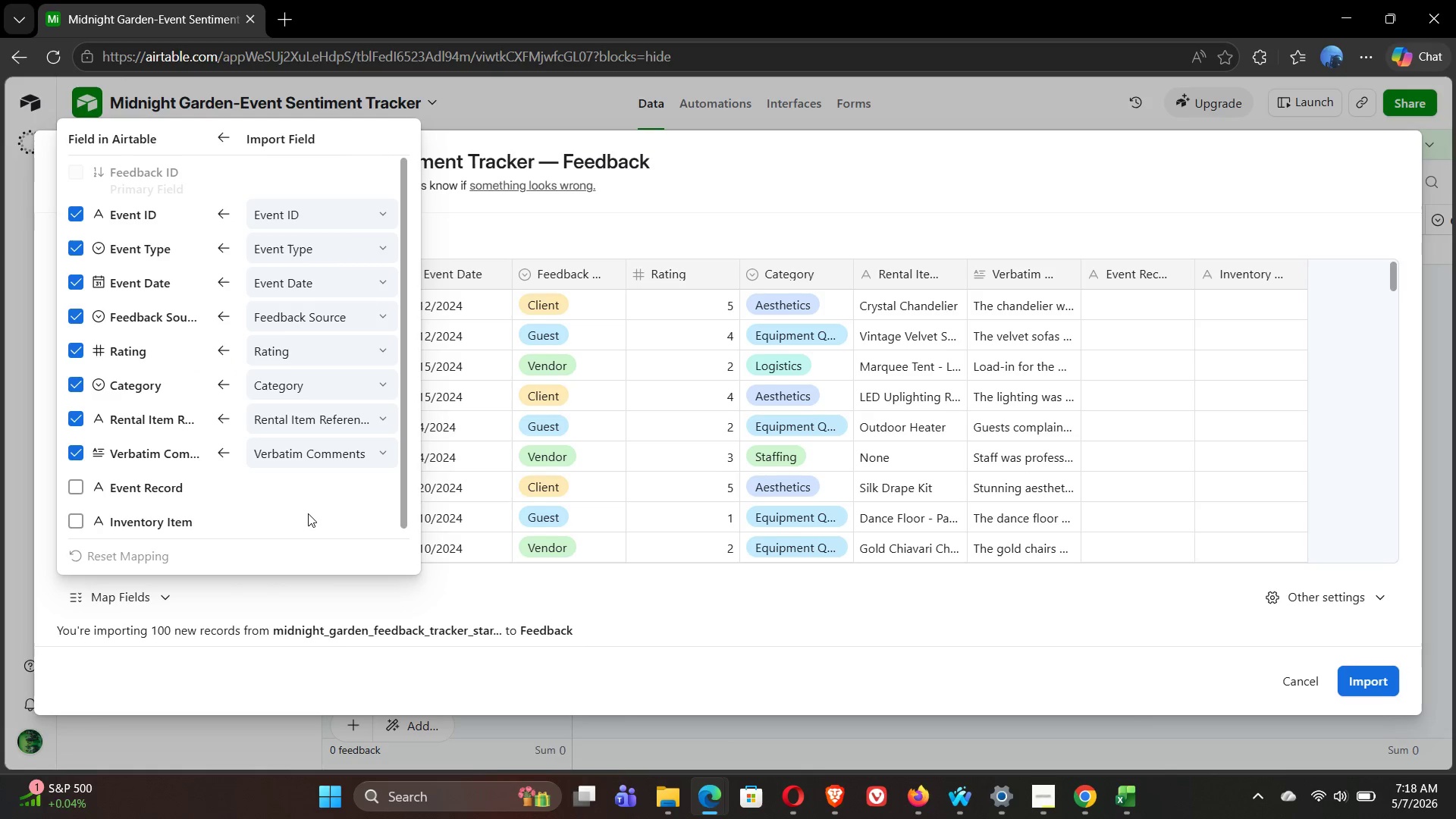 
wait(8.84)
 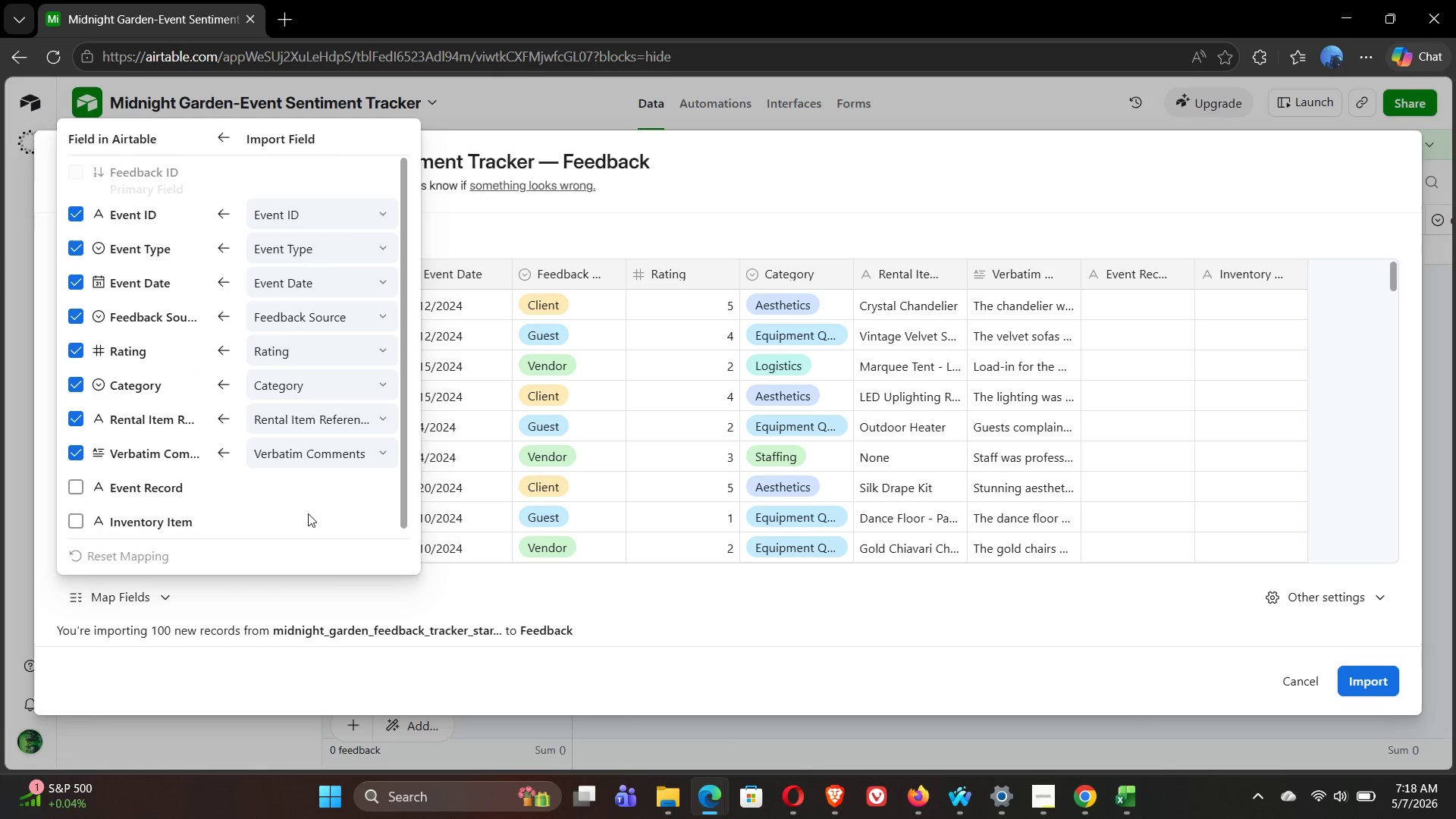 
left_click([985, 663])
 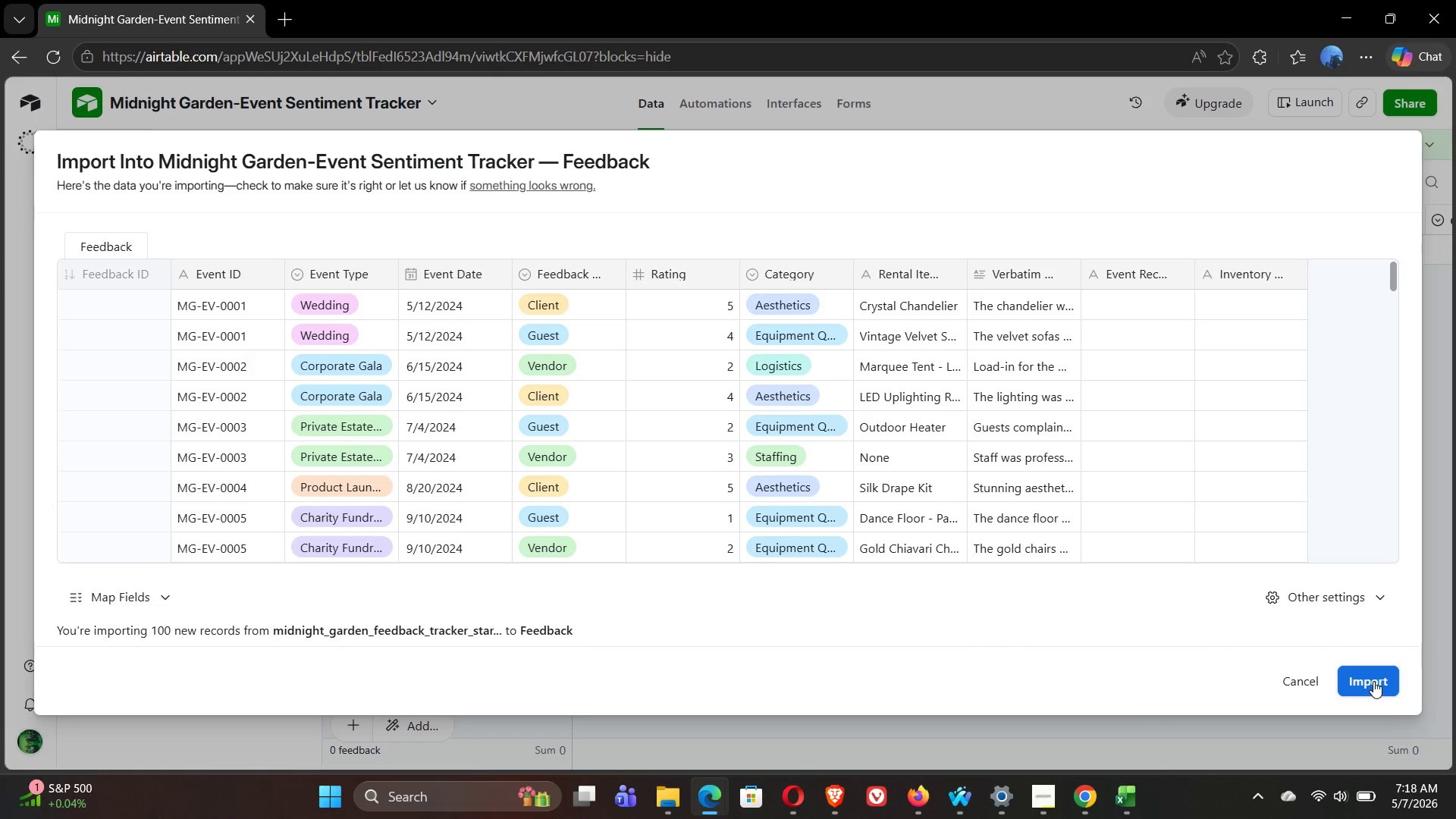 
left_click([1374, 681])
 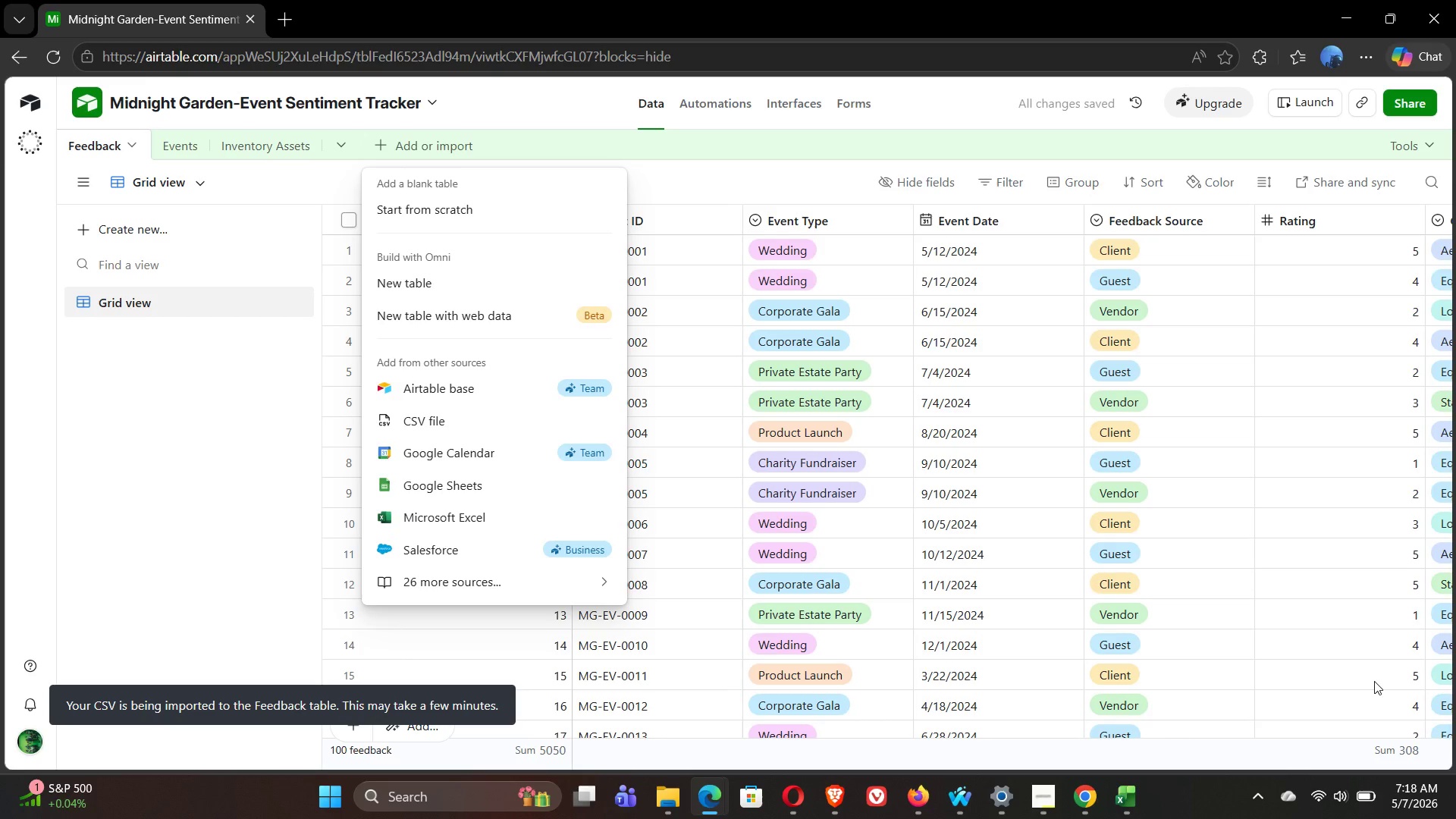 
wait(8.89)
 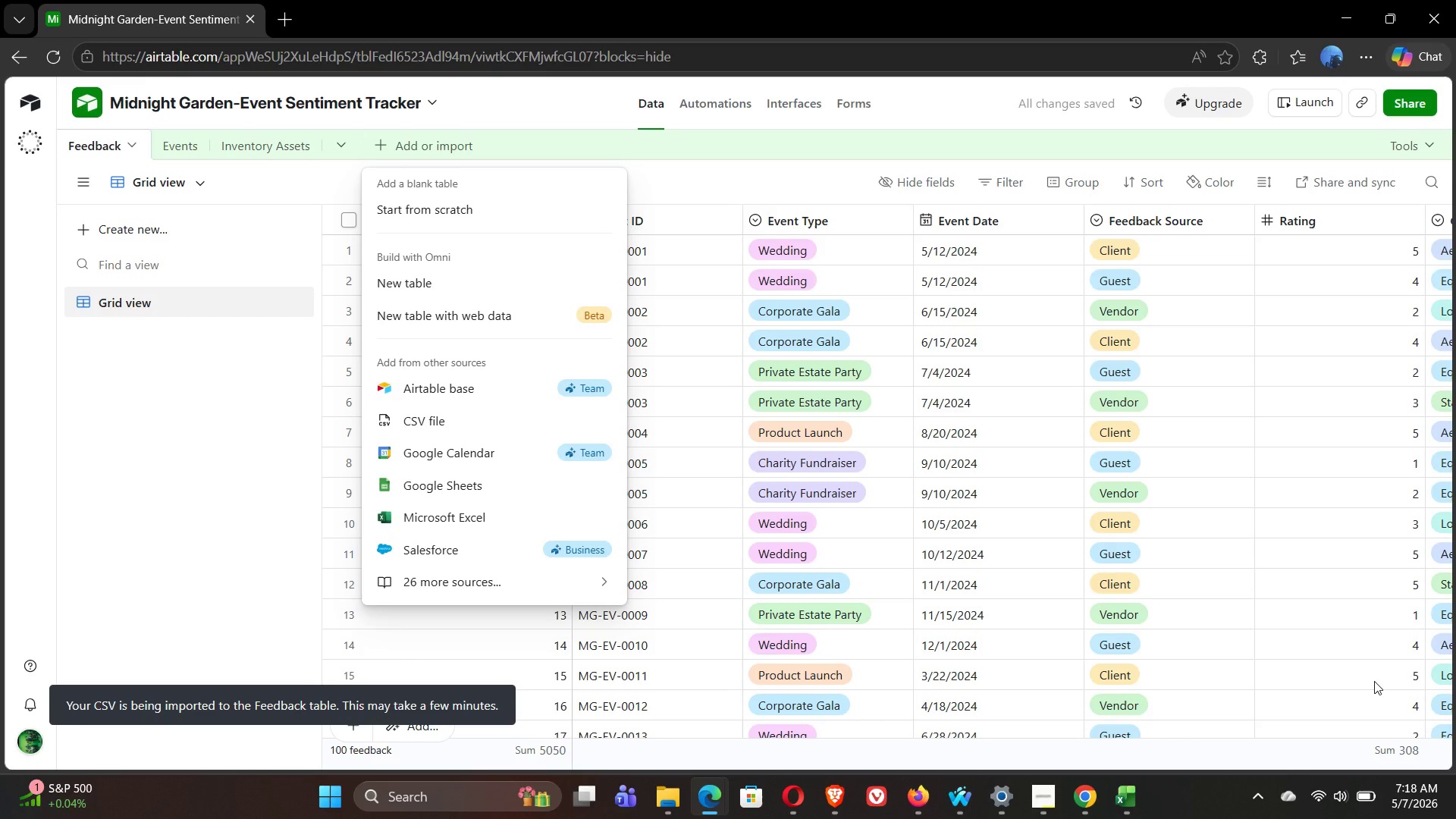 
left_click([240, 538])
 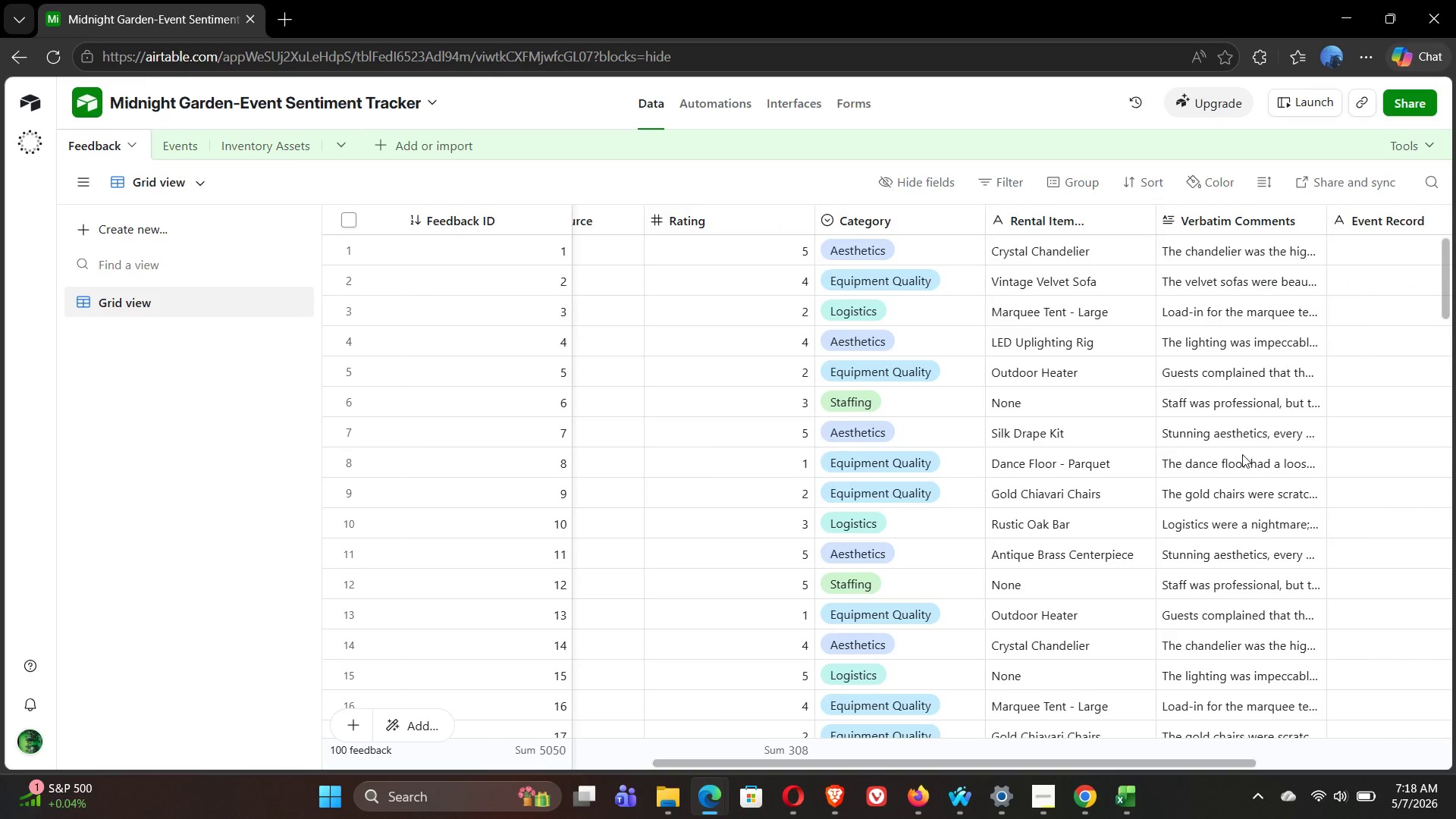 
wait(13.53)
 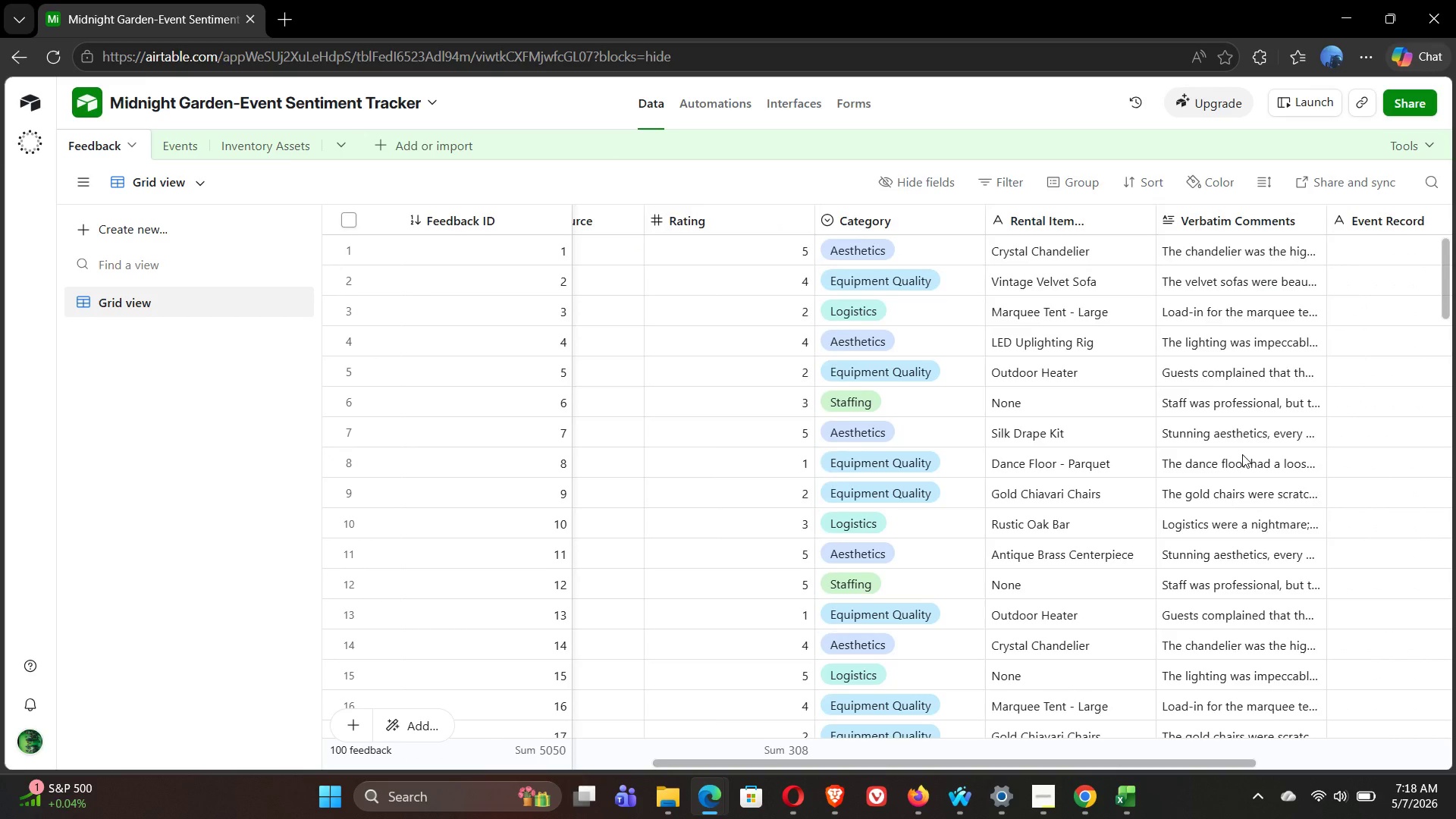 
double_click([1078, 216])
 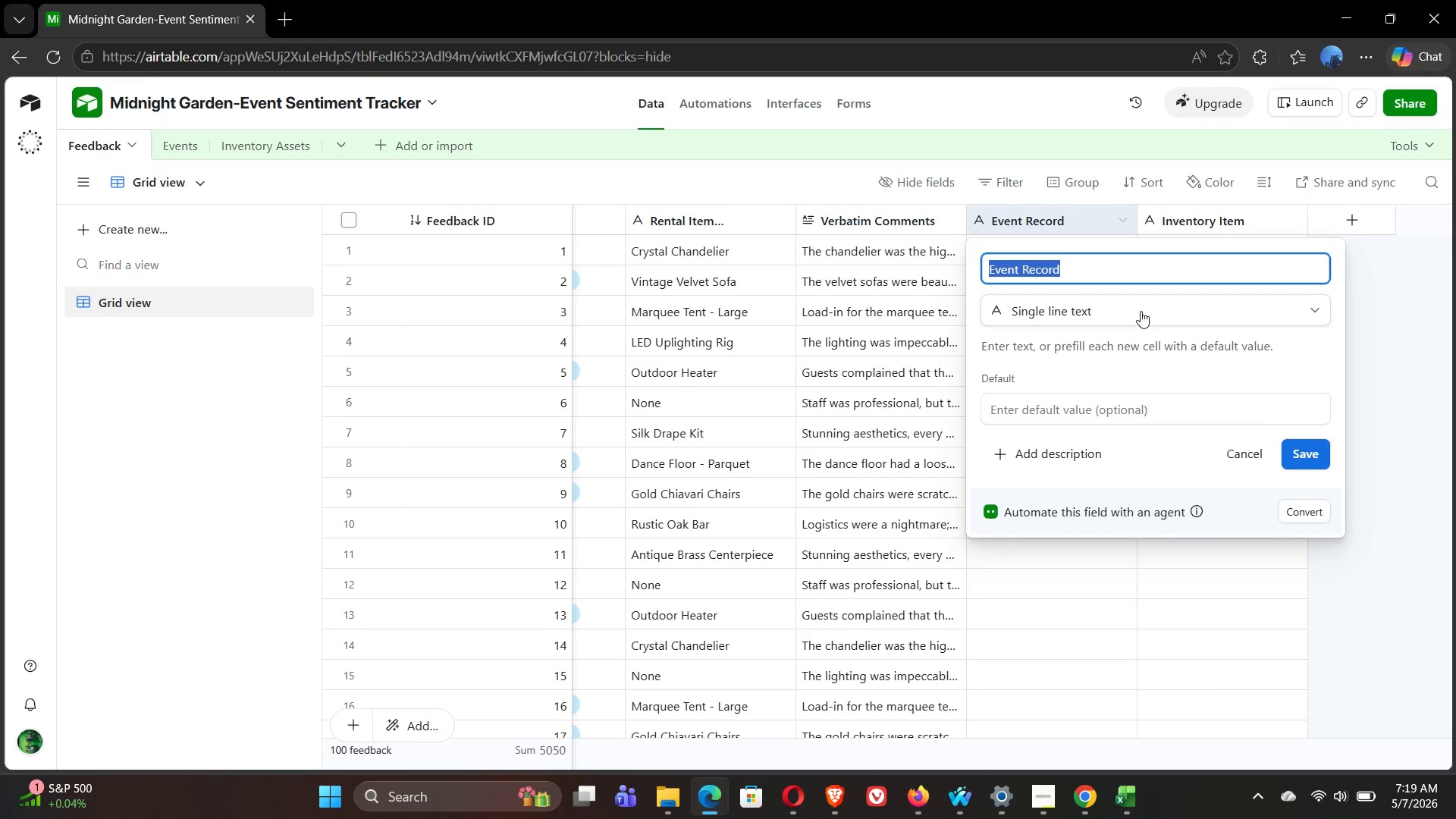 
left_click([1141, 311])
 